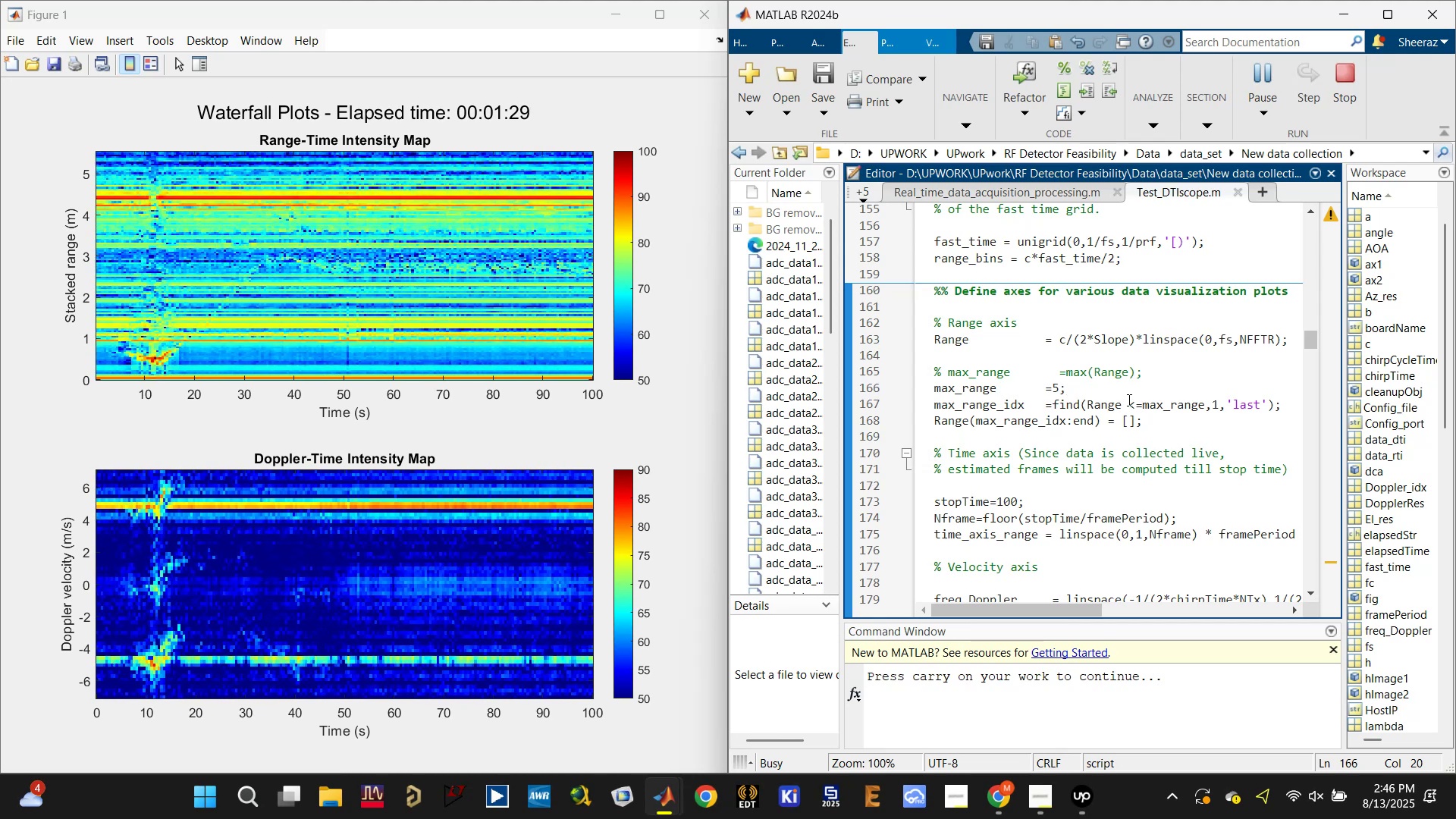 
left_click([1143, 700])
 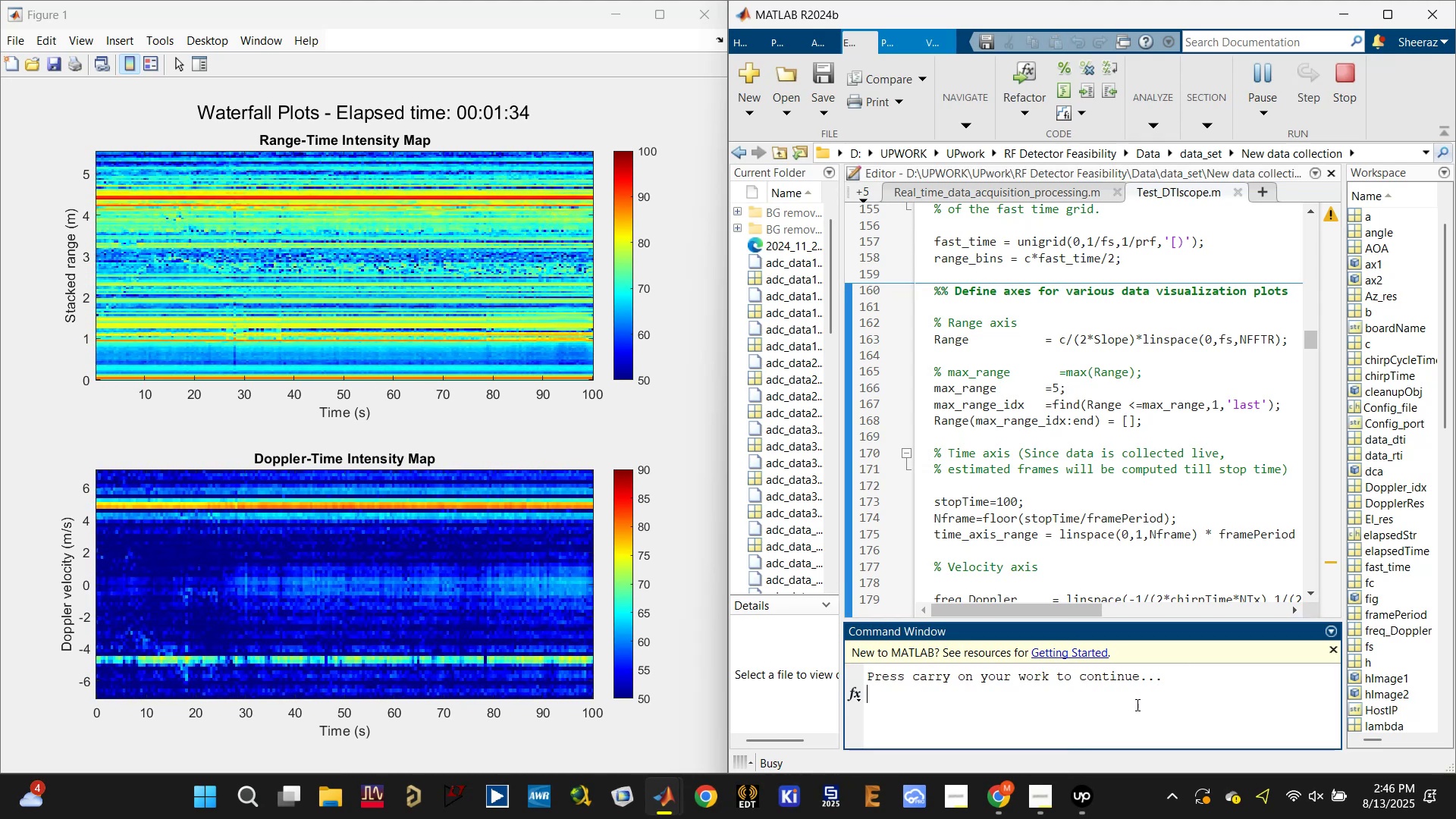 
scroll: coordinate [1091, 501], scroll_direction: down, amount: 14.0
 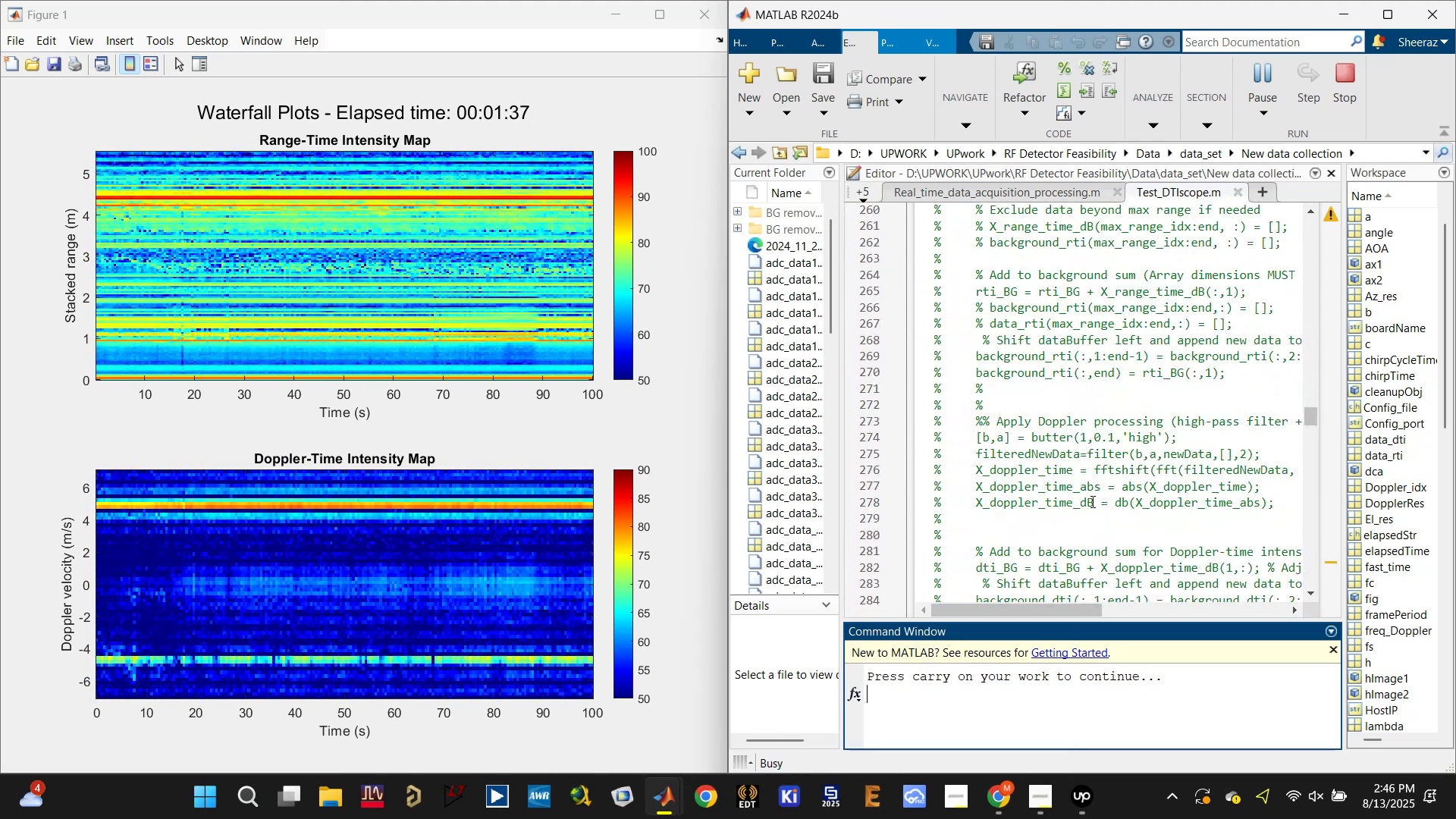 
scroll: coordinate [1091, 501], scroll_direction: up, amount: 4.0
 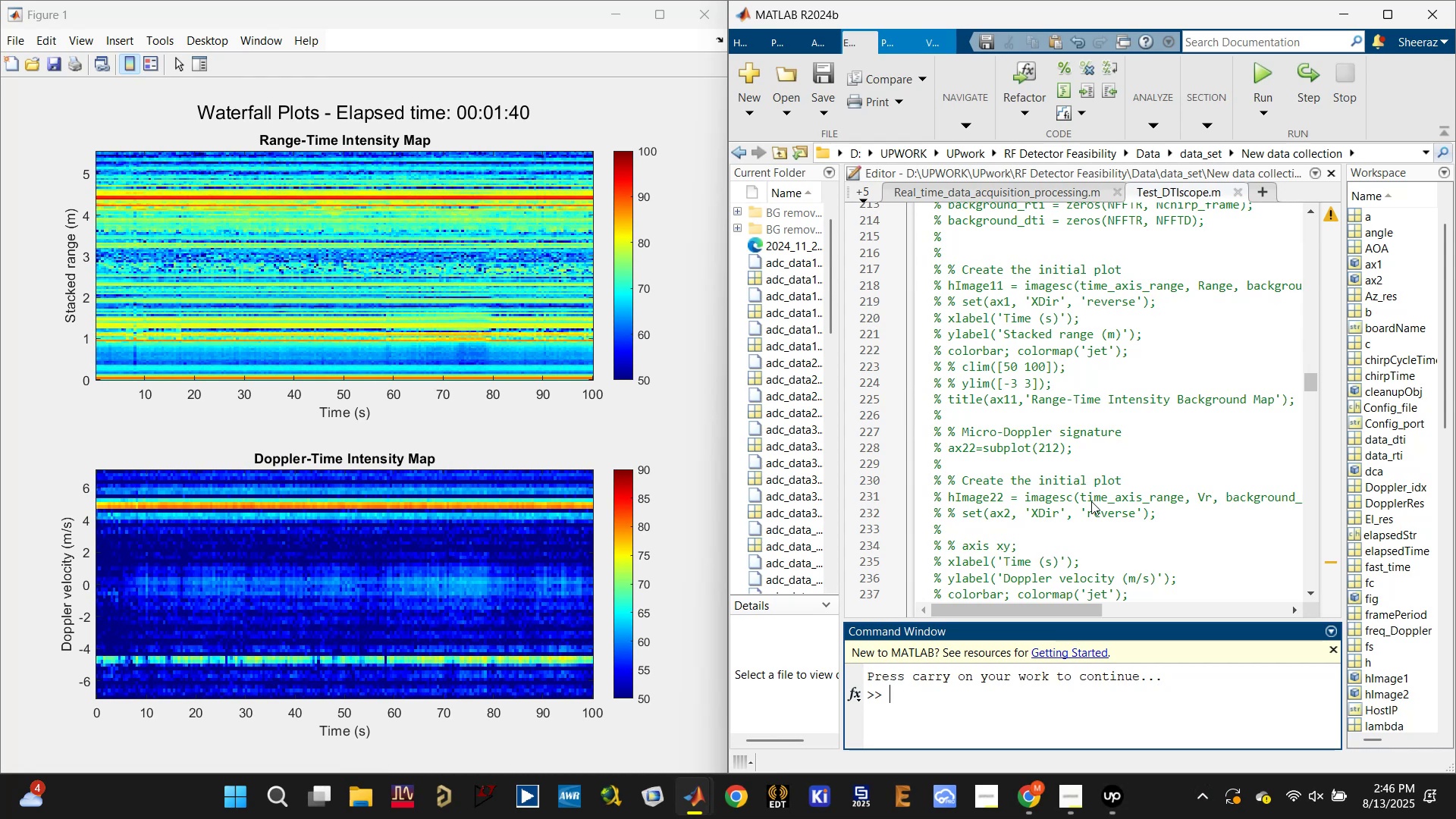 
wait(19.7)
 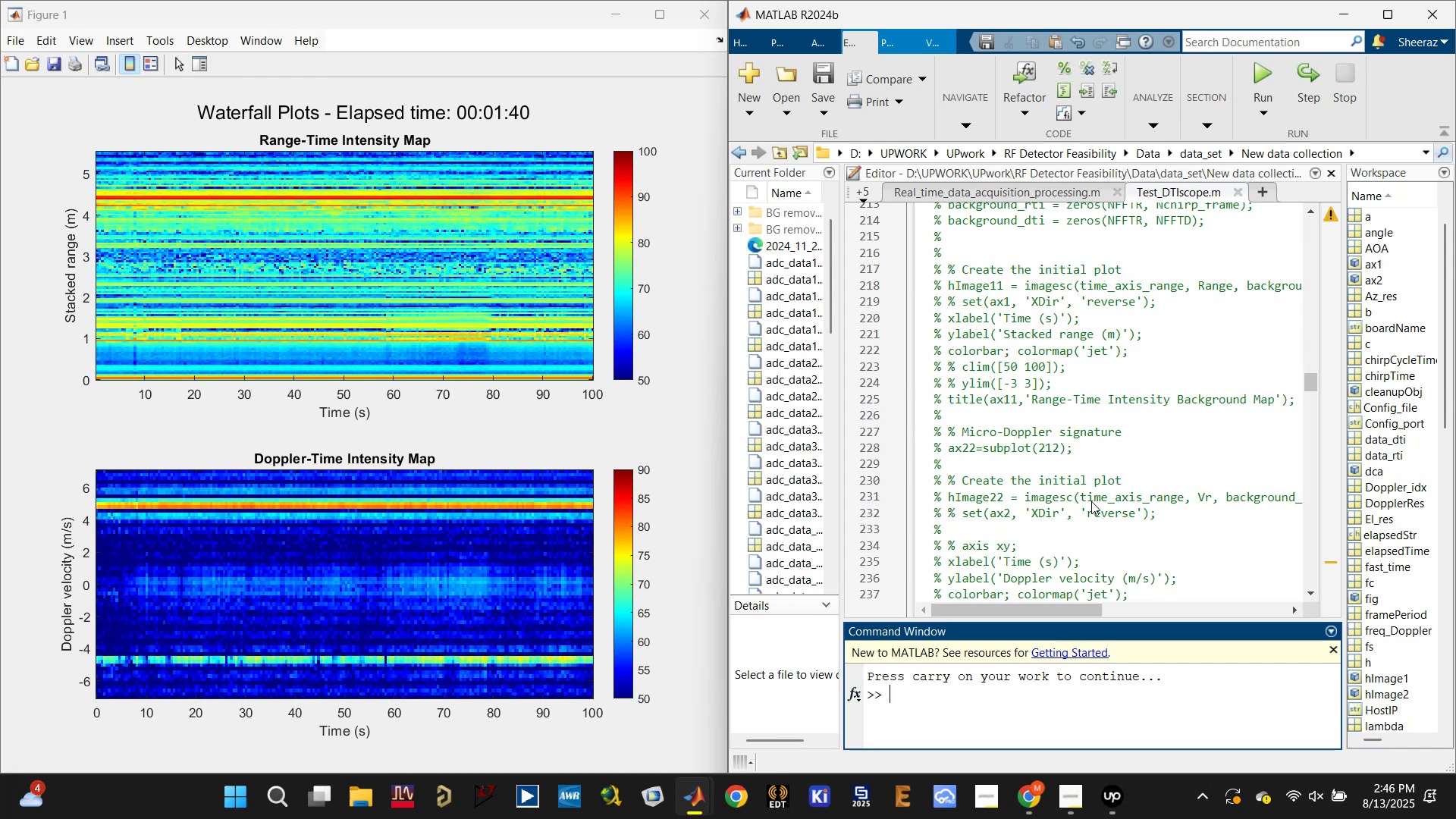 
left_click([1050, 390])
 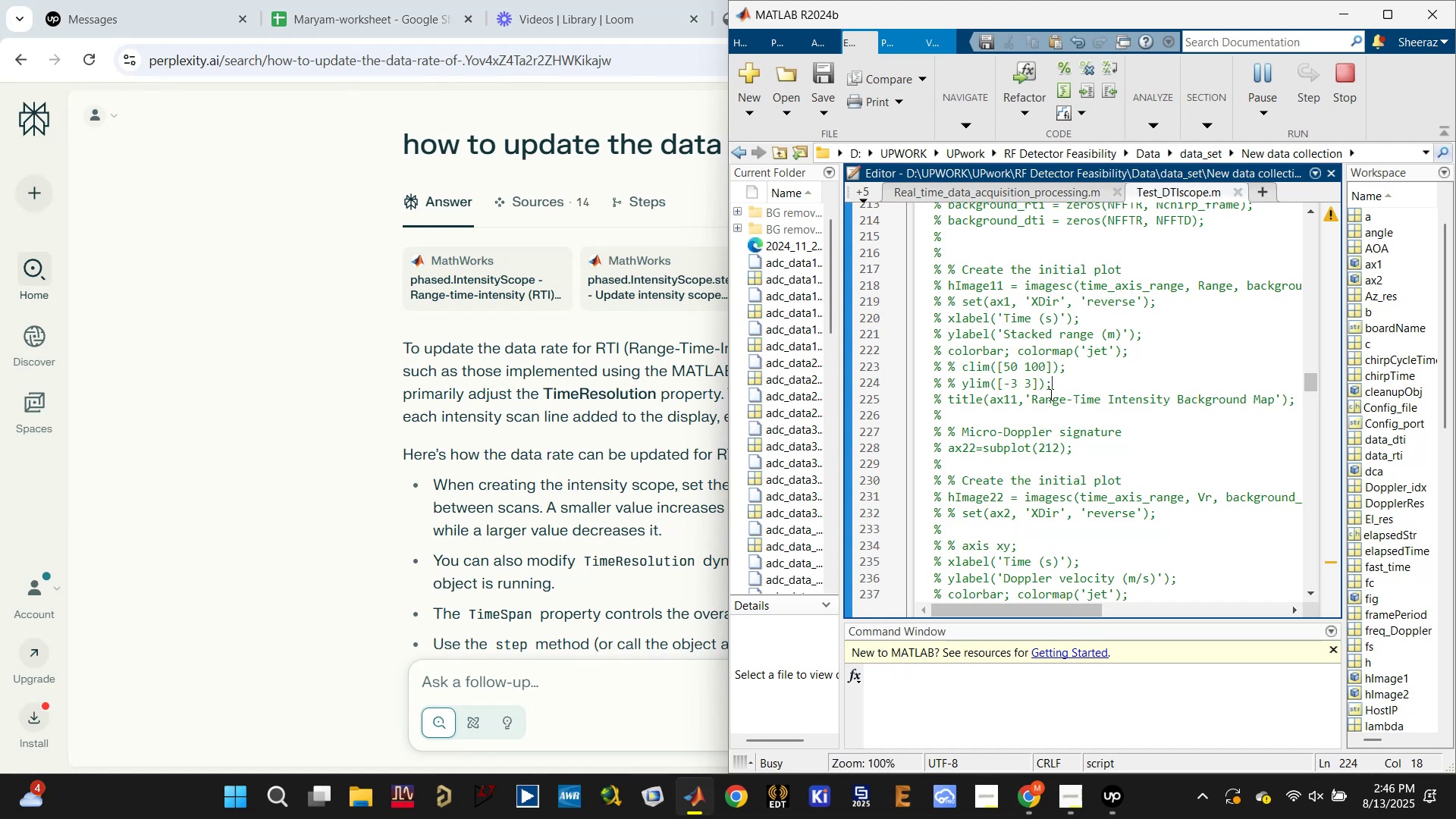 
scroll: coordinate [1046, 442], scroll_direction: down, amount: 14.0
 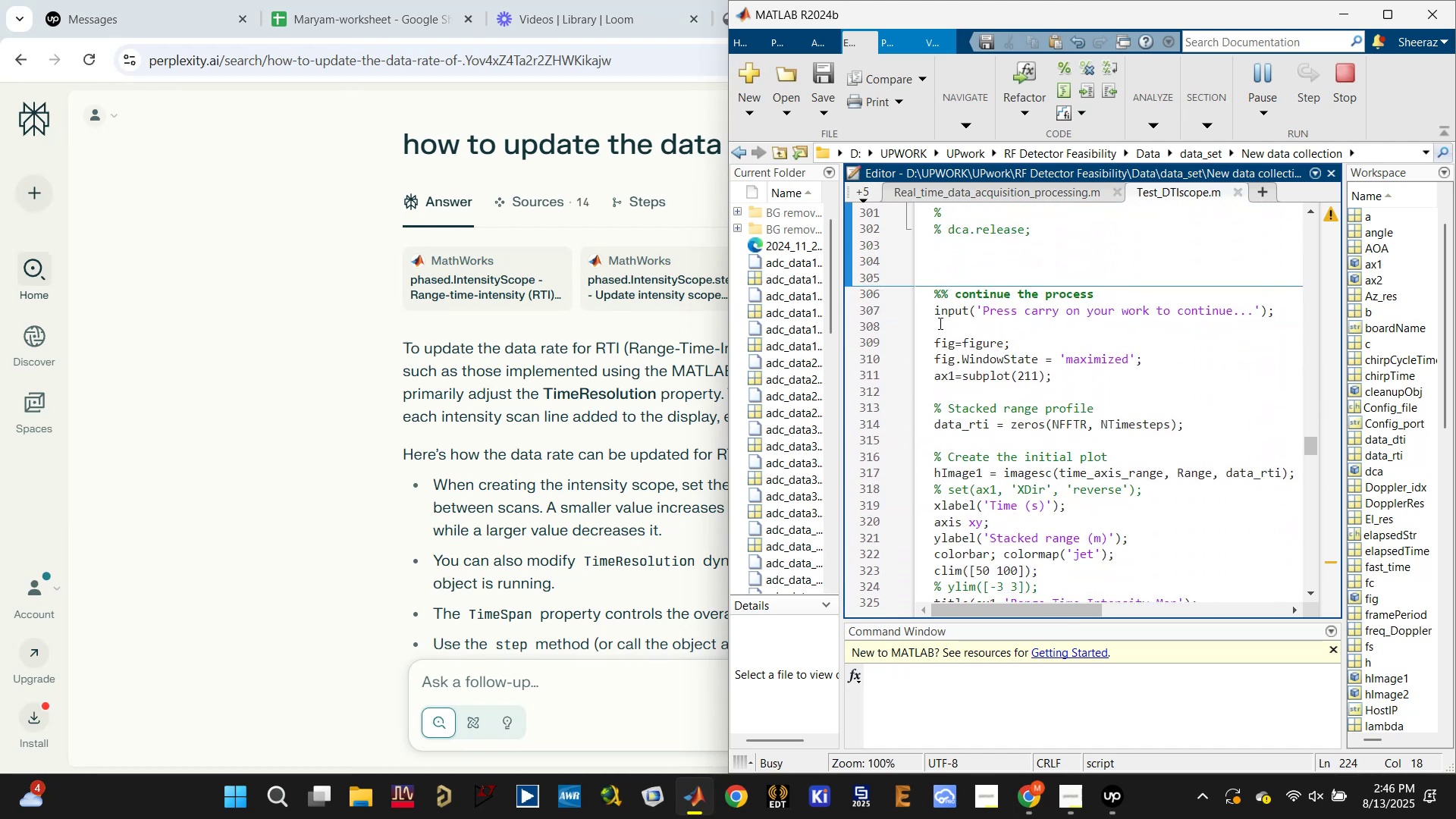 
left_click([929, 311])
 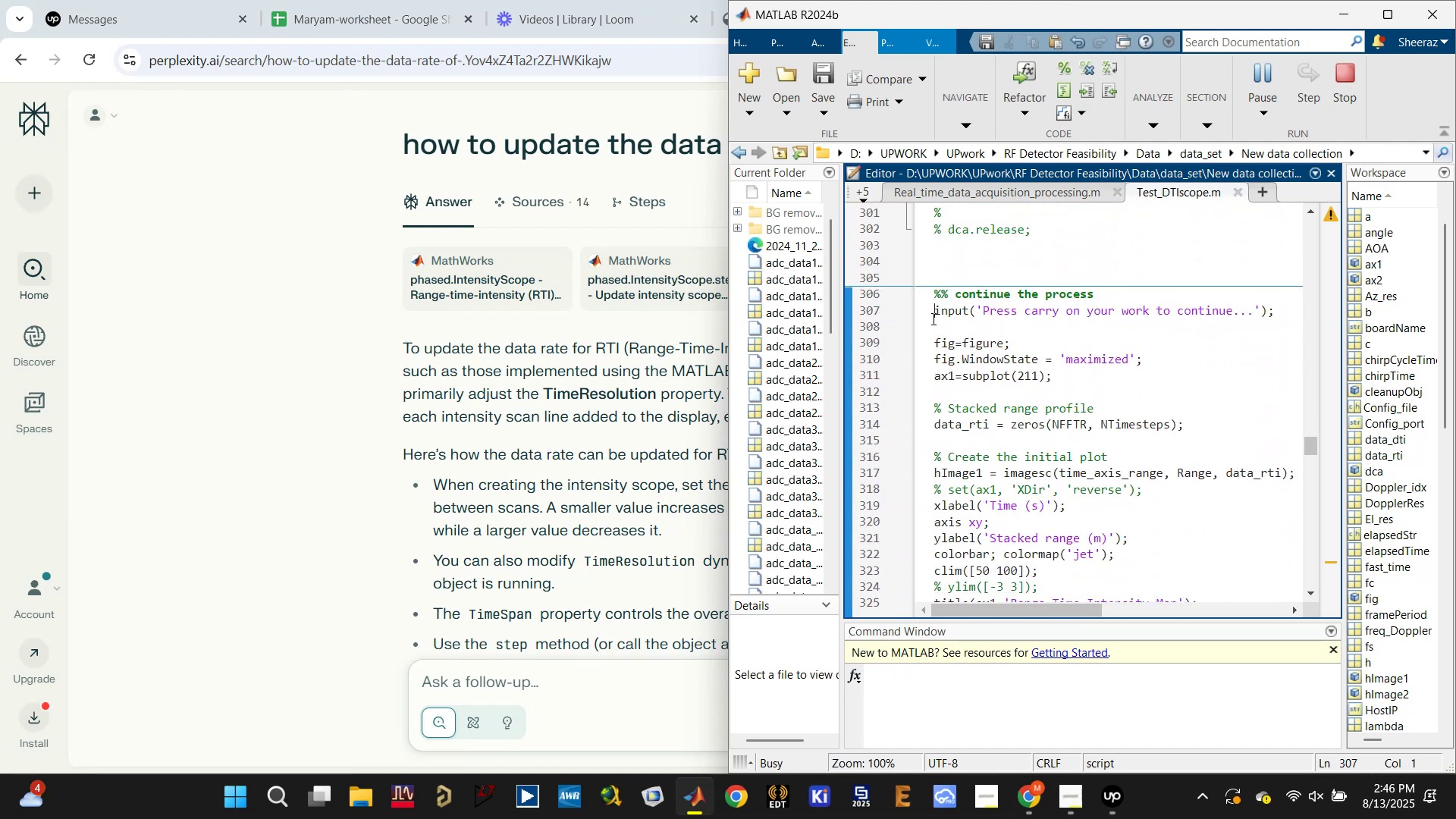 
key(Control+R)
 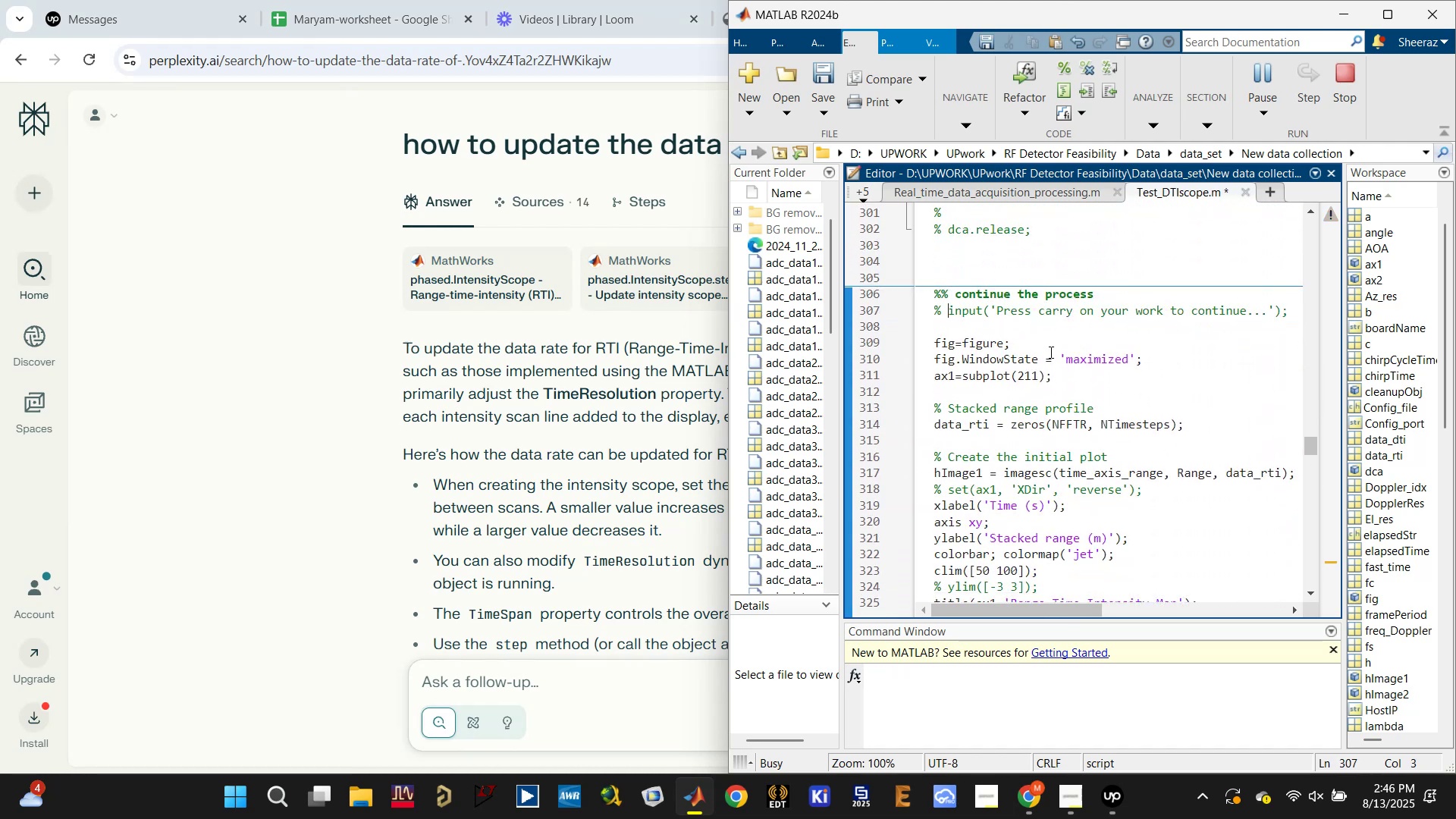 
key(Control+S)
 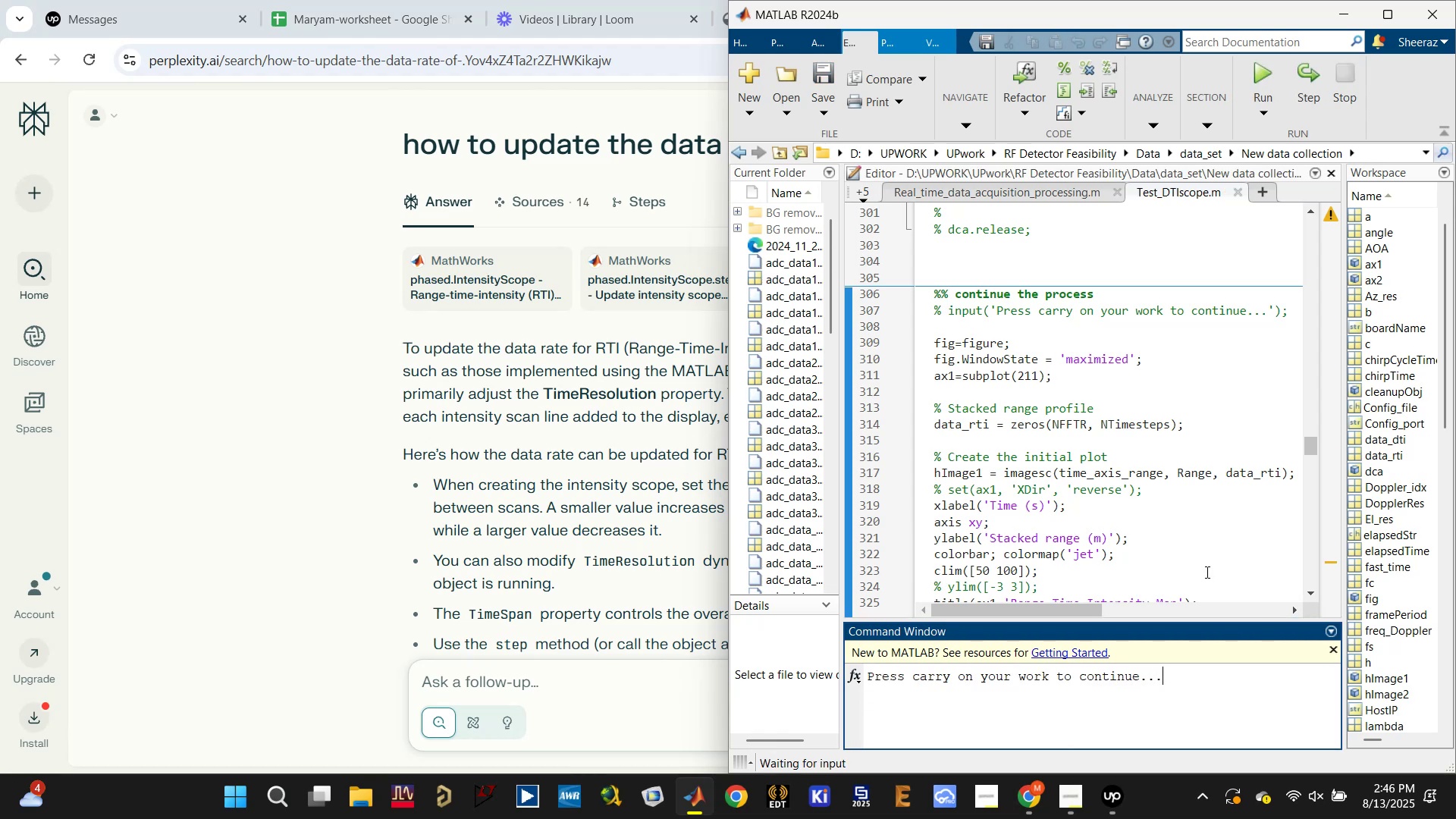 
key(Enter)
 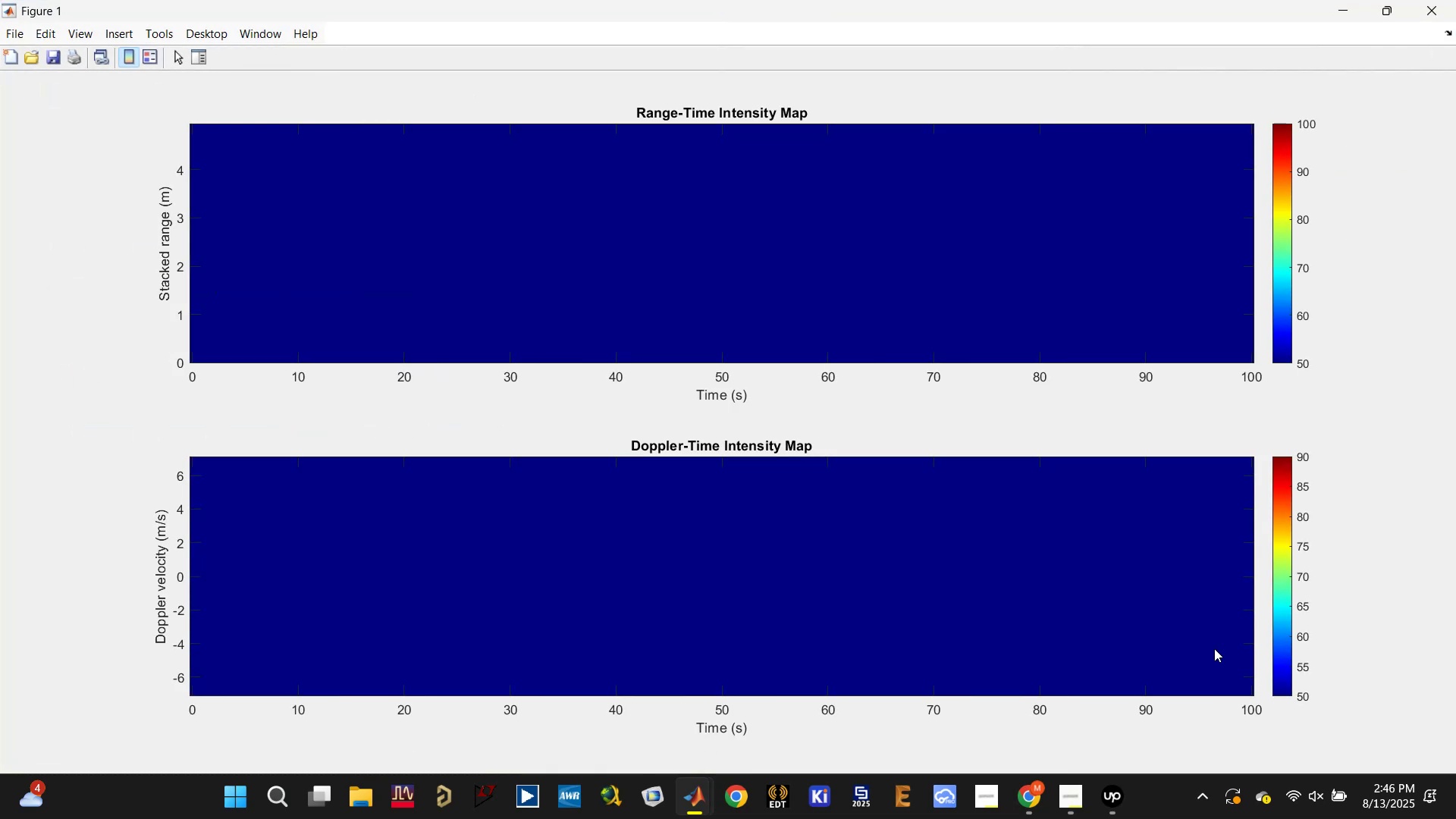 
key(Meta+ArrowLeft)
 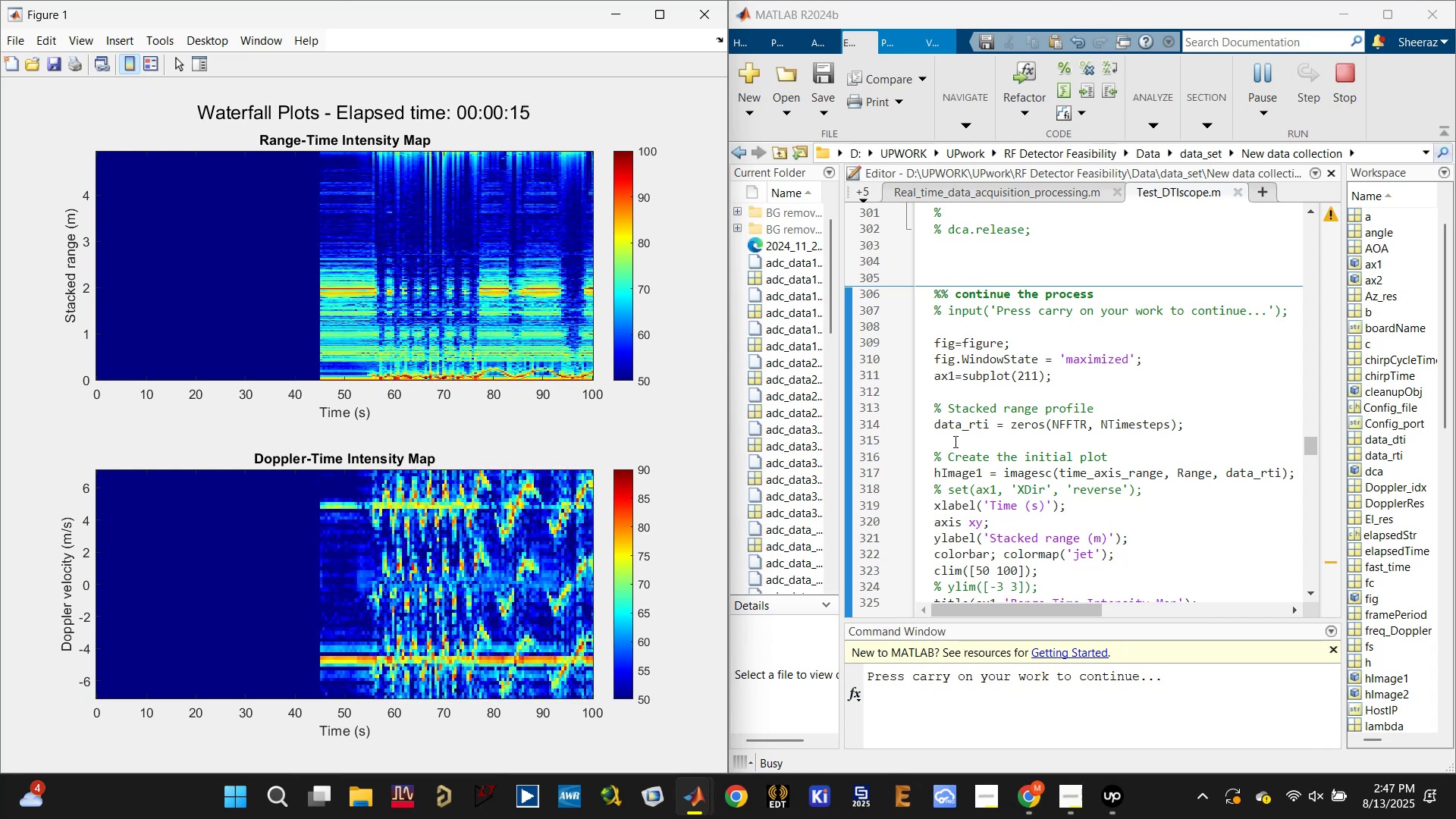 
wait(18.86)
 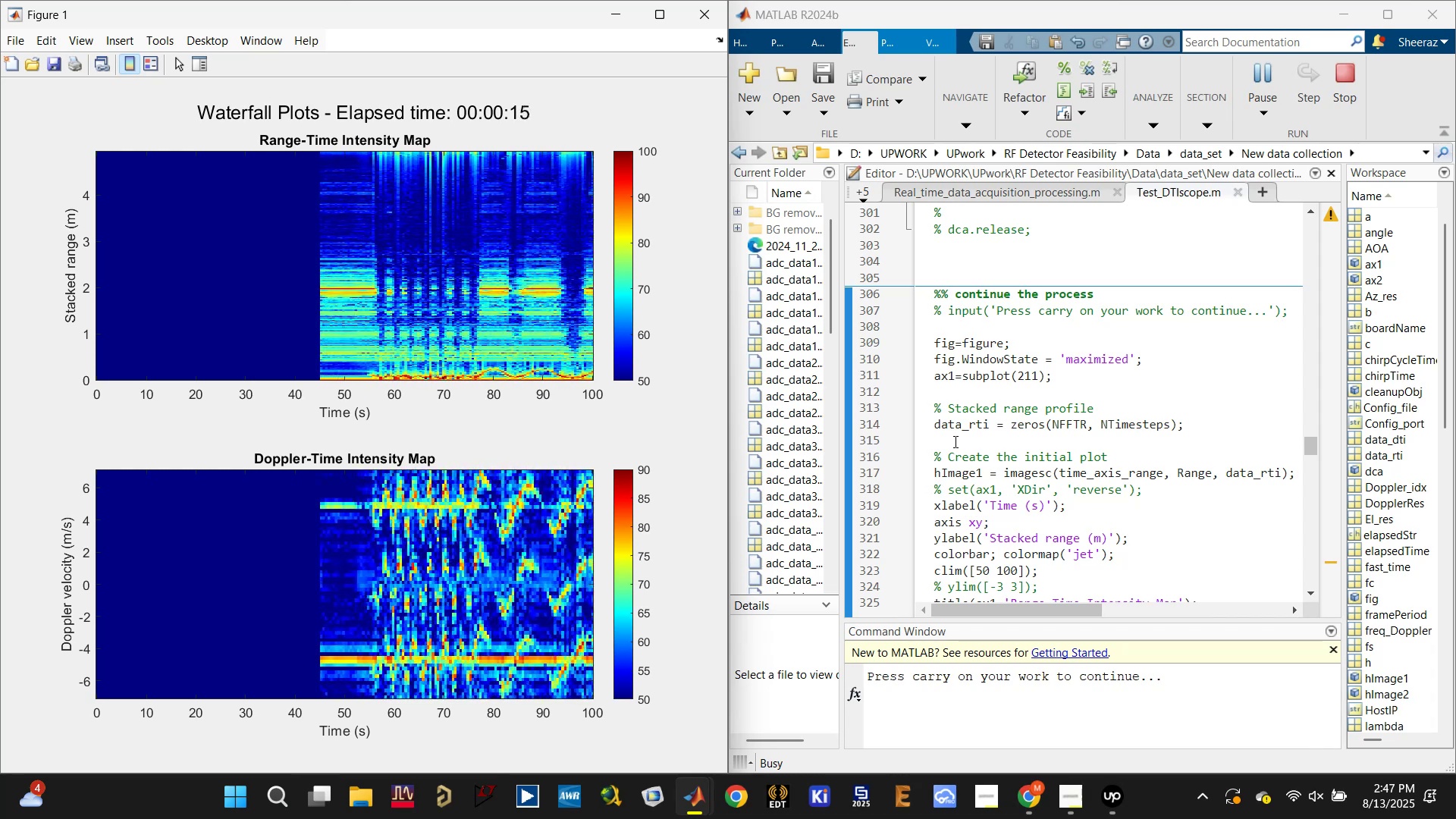 
left_click([541, 139])
 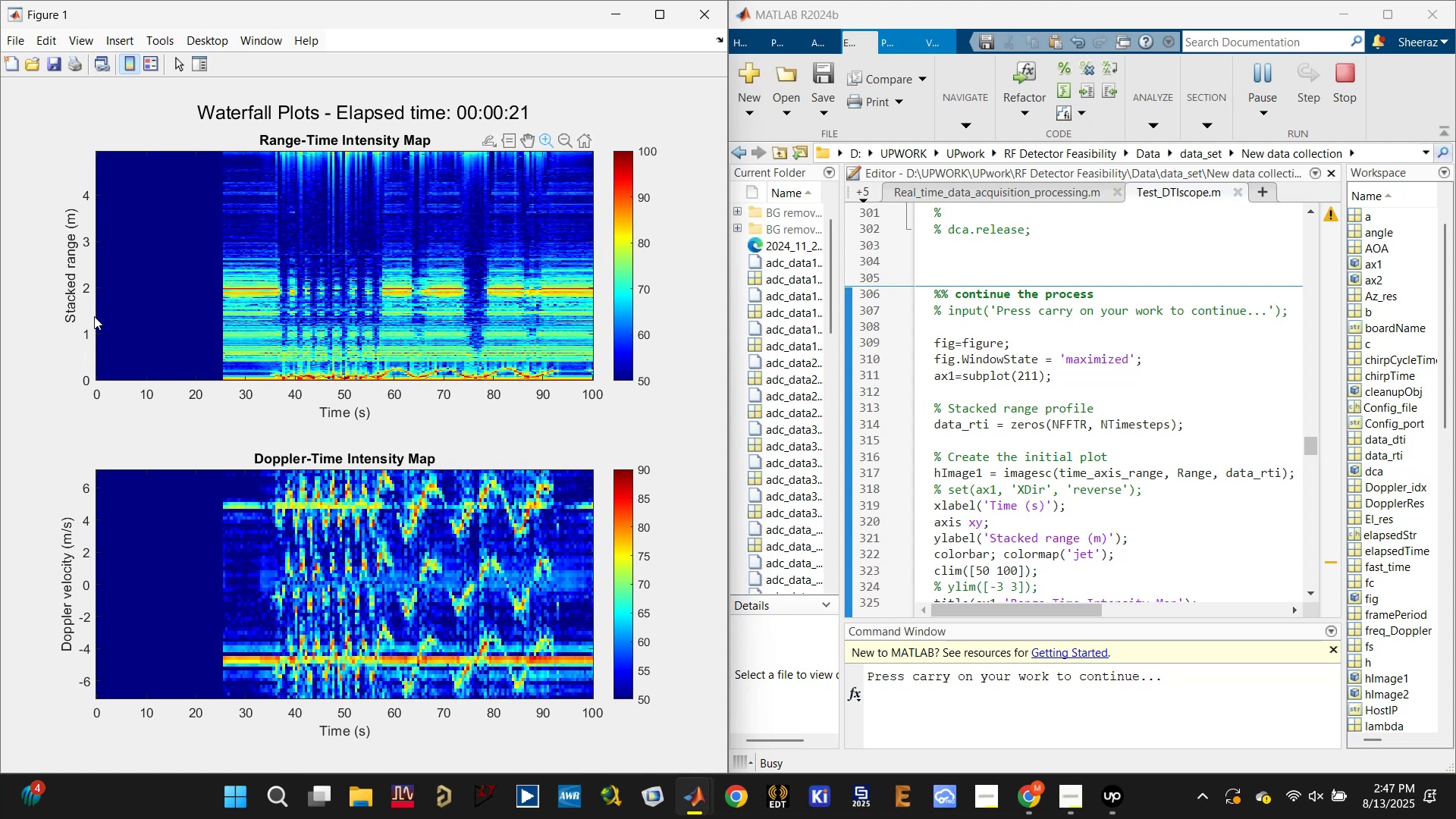 
left_click_drag(start_coordinate=[98, 316], to_coordinate=[708, 460])
 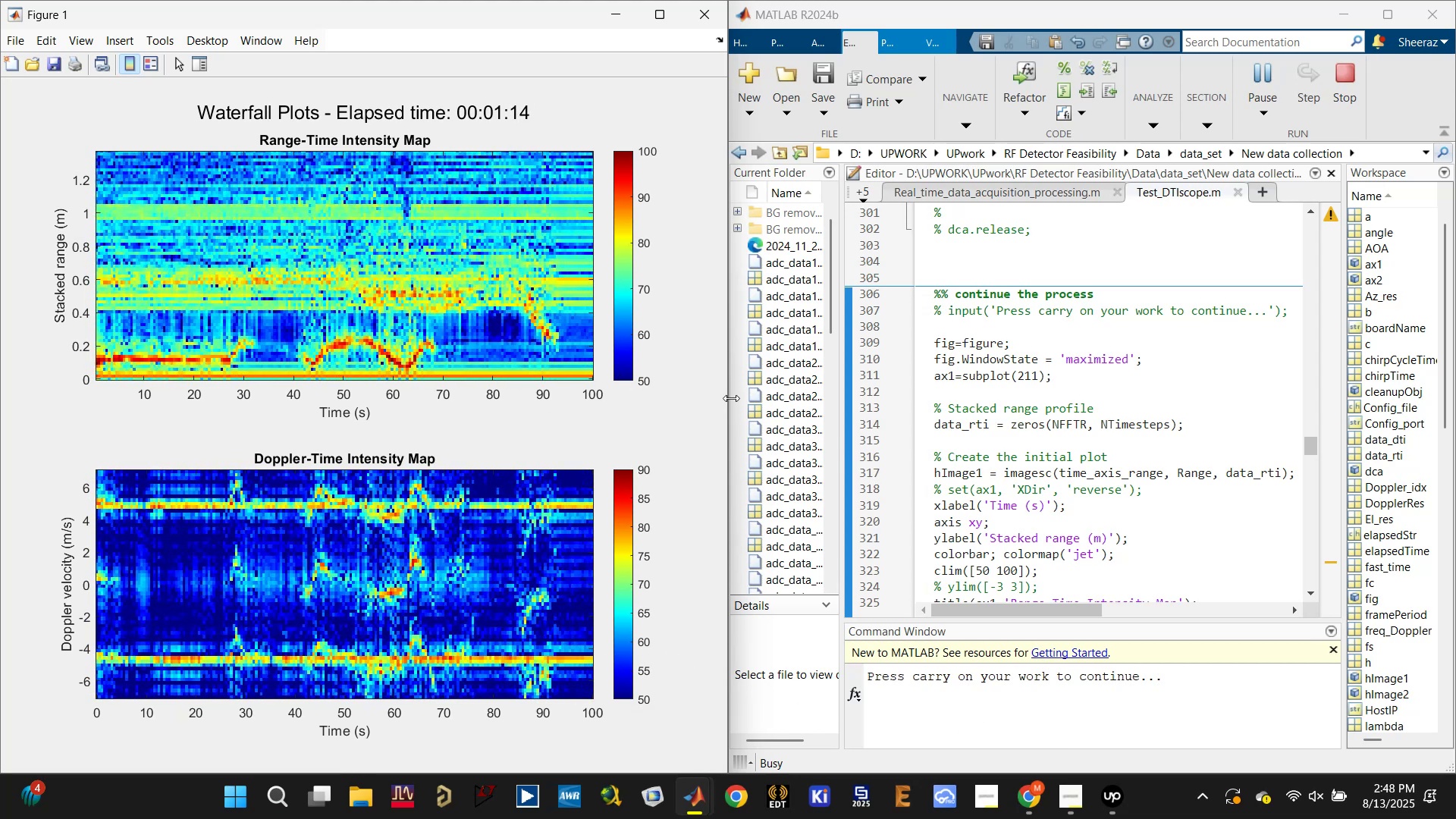 
wait(56.47)
 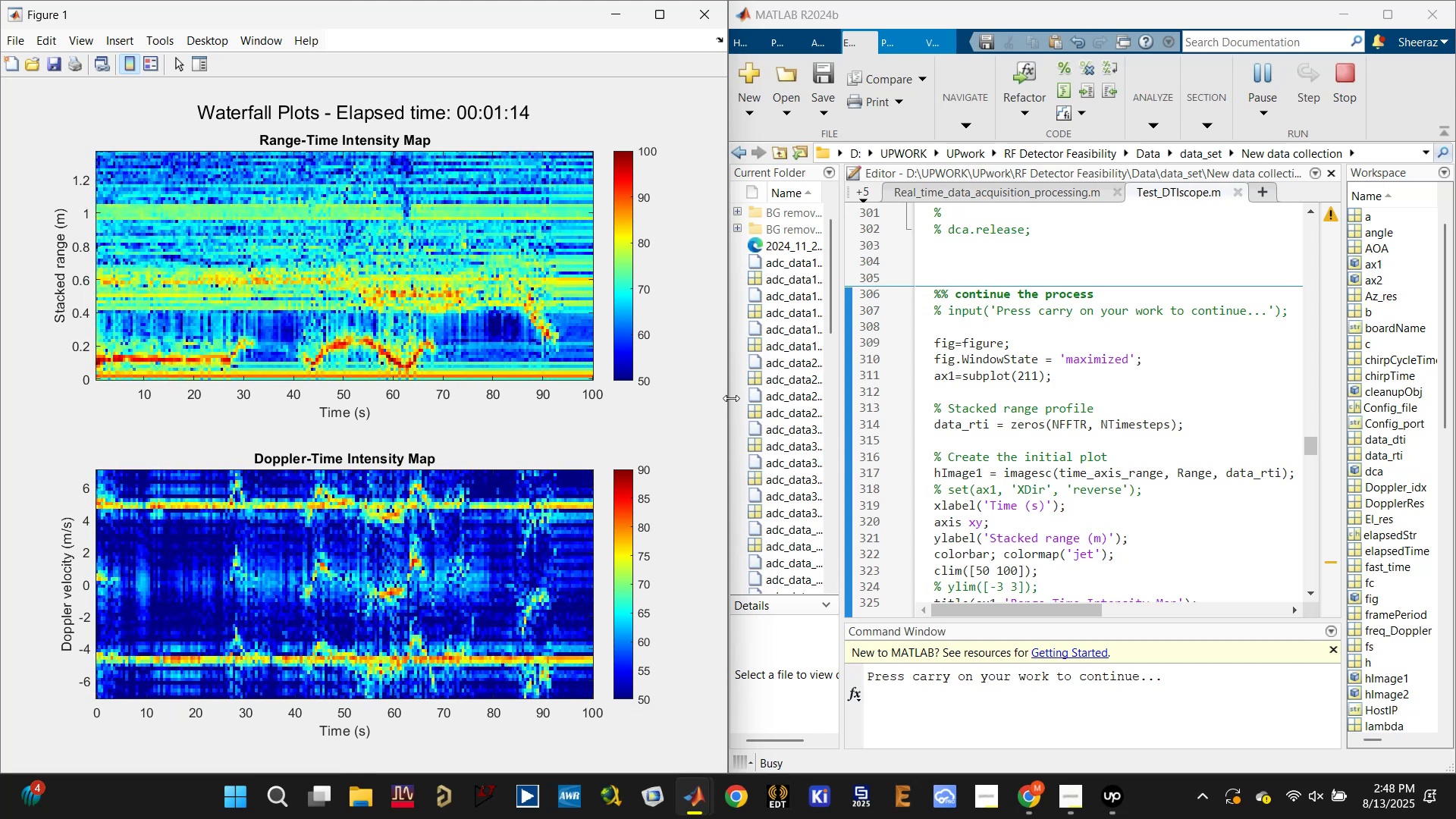 
left_click([982, 717])
 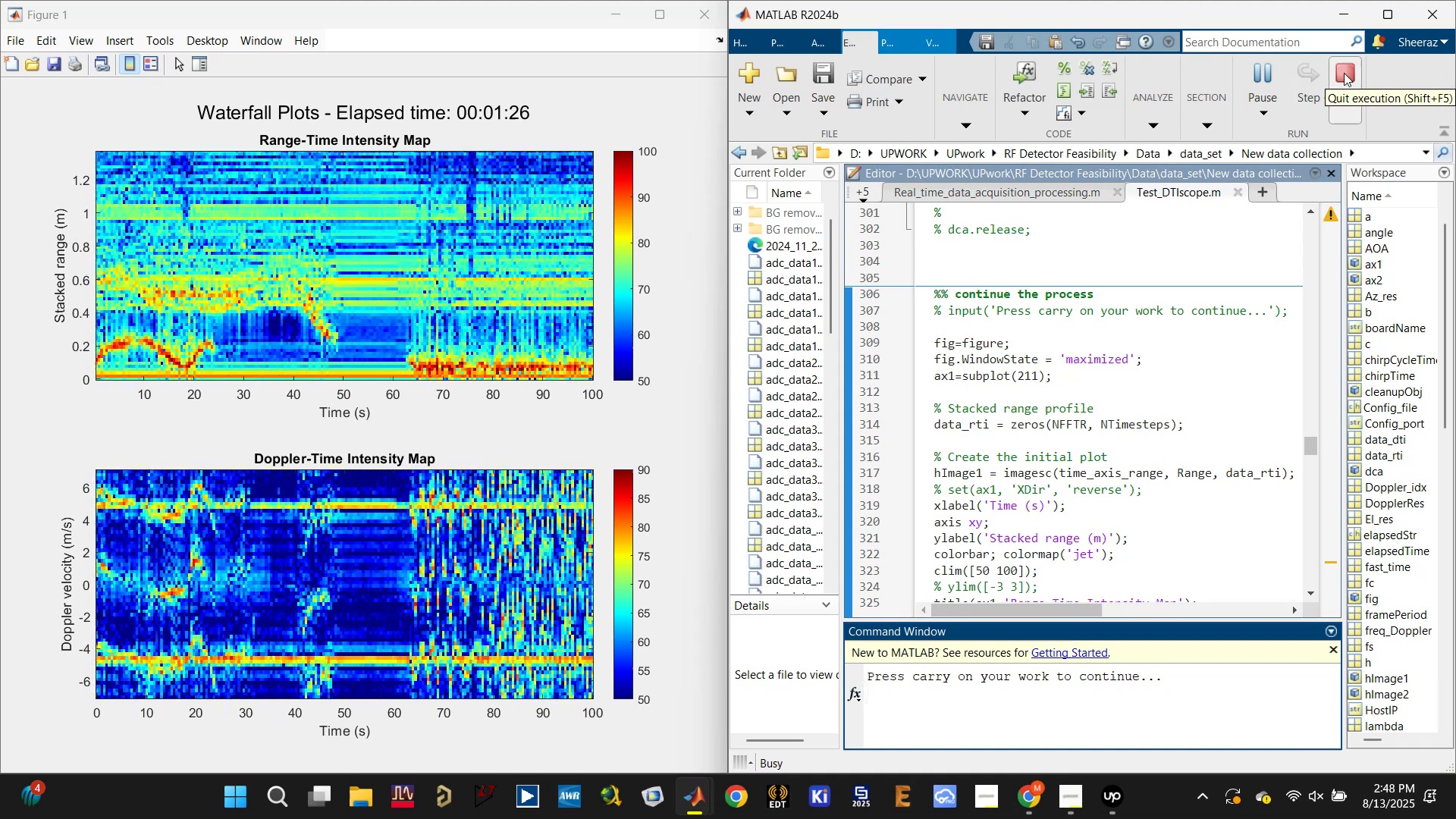 
wait(12.27)
 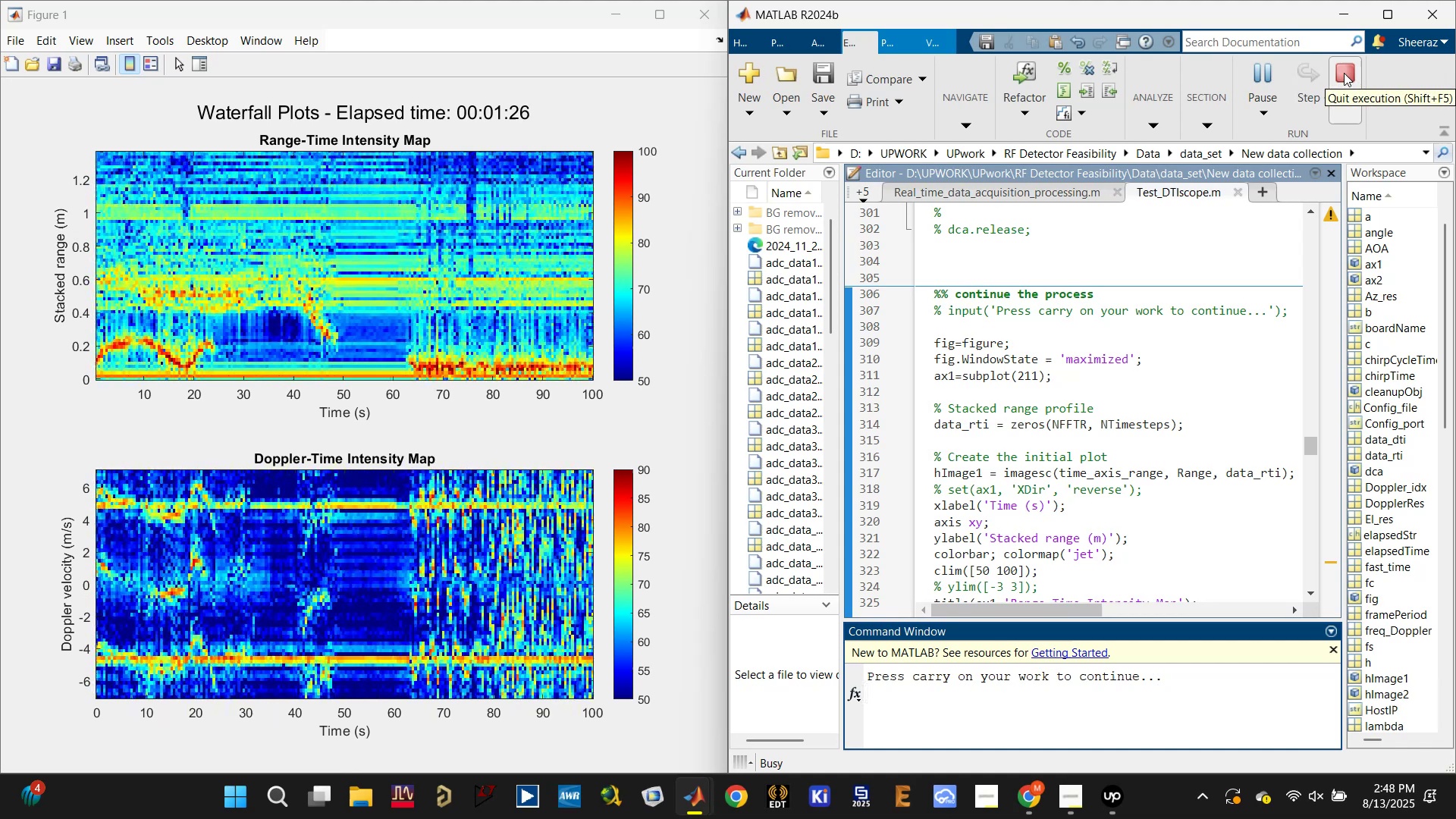 
left_click([701, 798])
 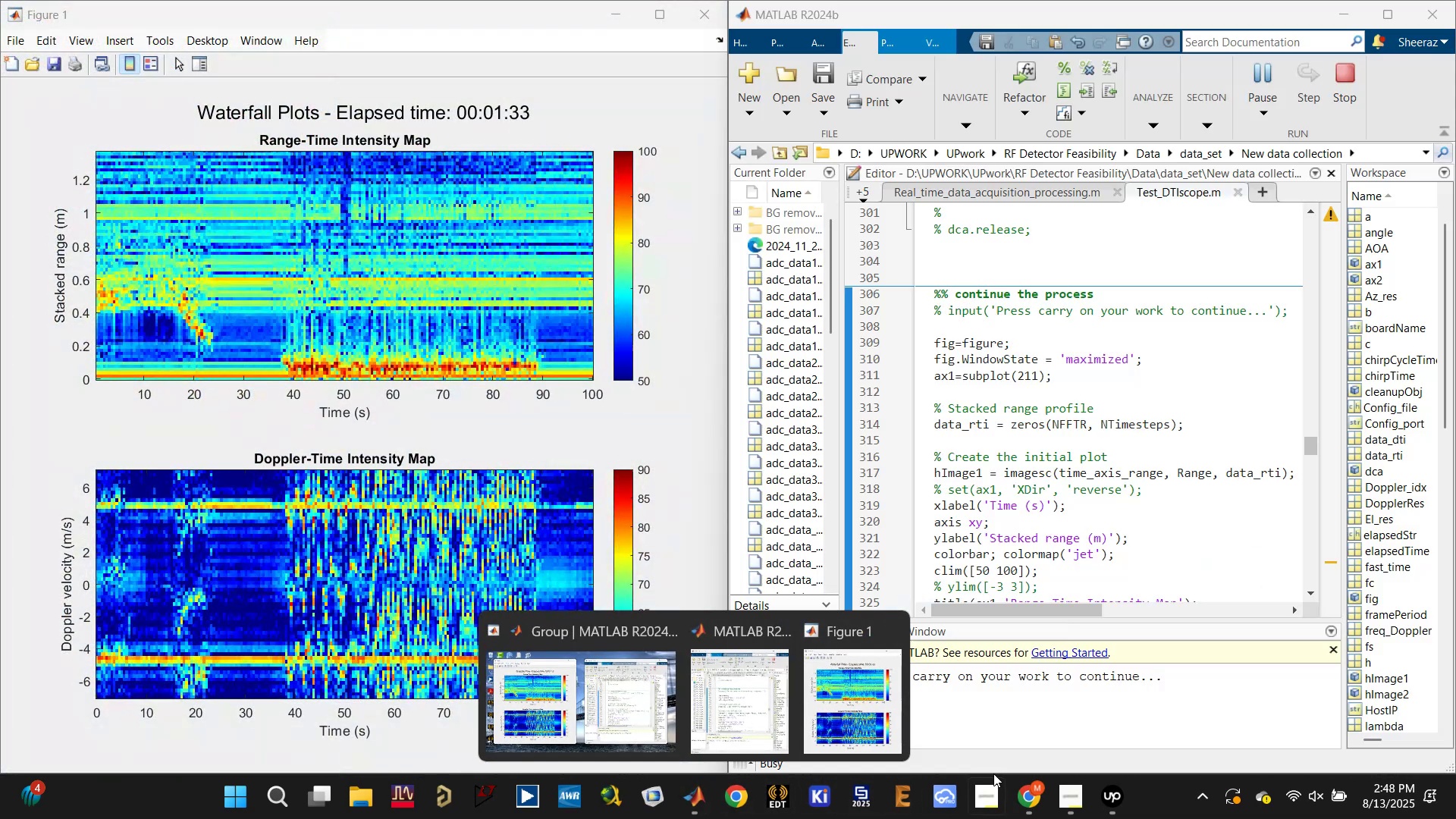 
left_click([1028, 795])
 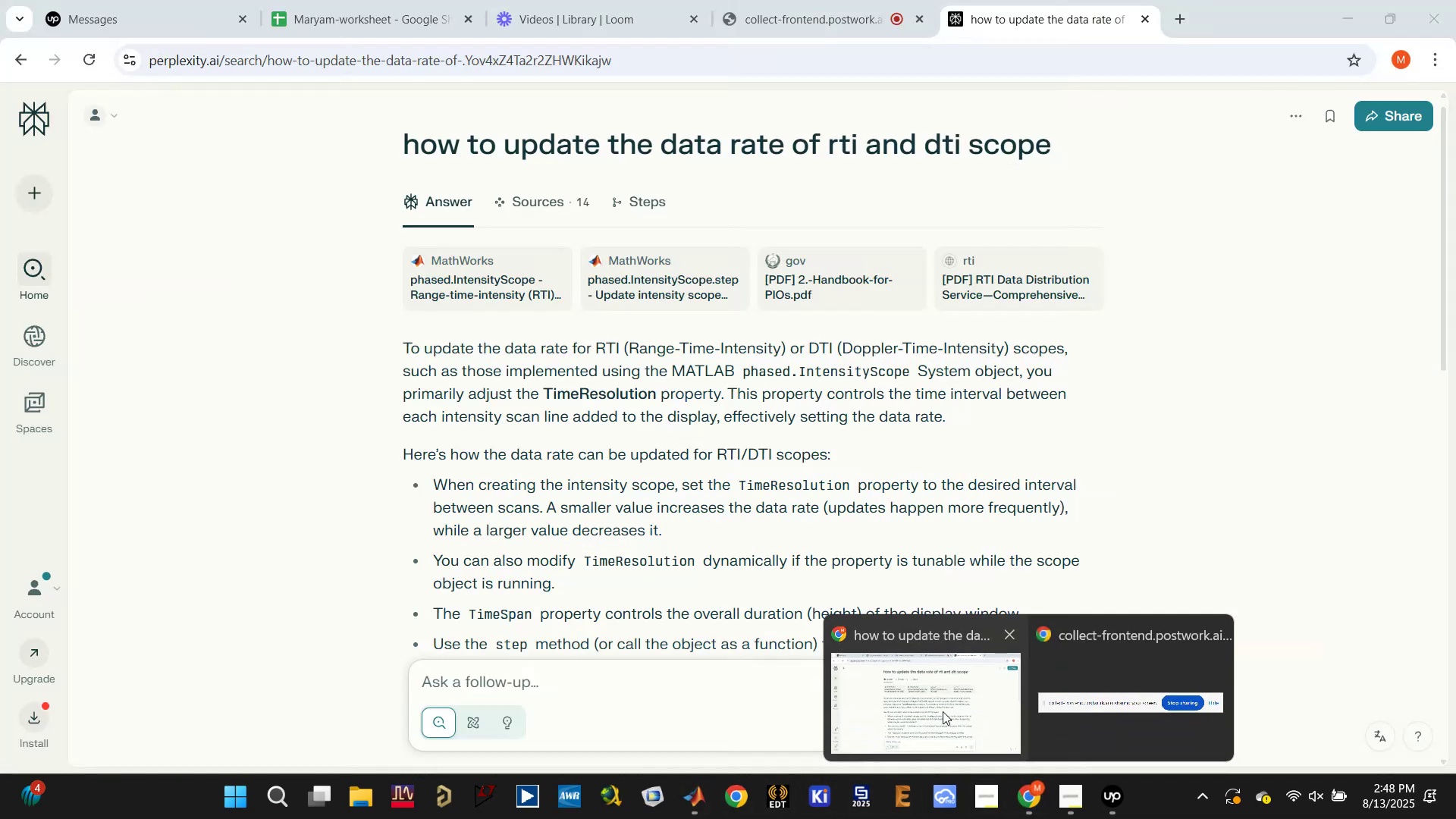 
left_click([943, 711])
 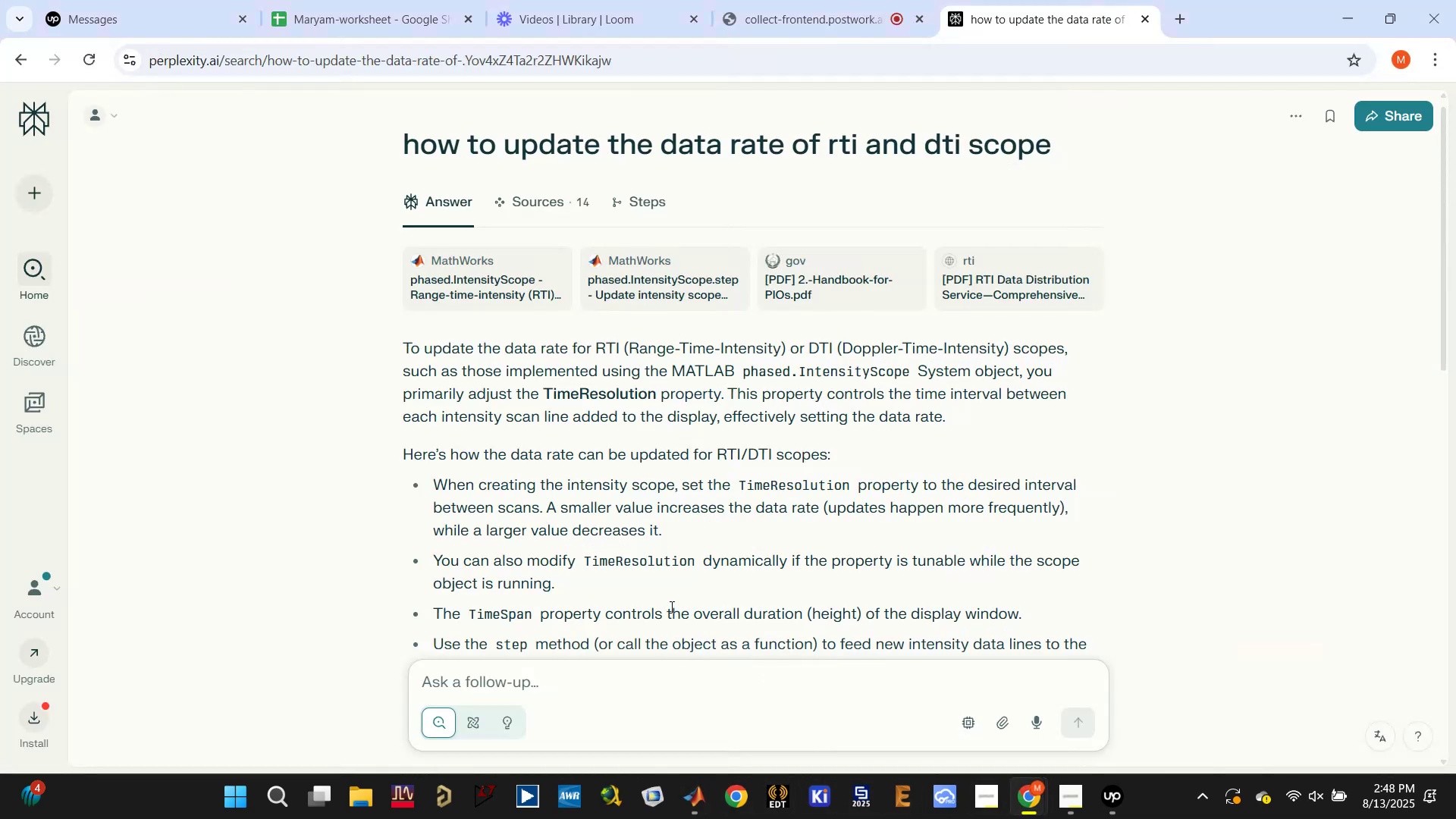 
scroll: coordinate [673, 598], scroll_direction: down, amount: 2.0
 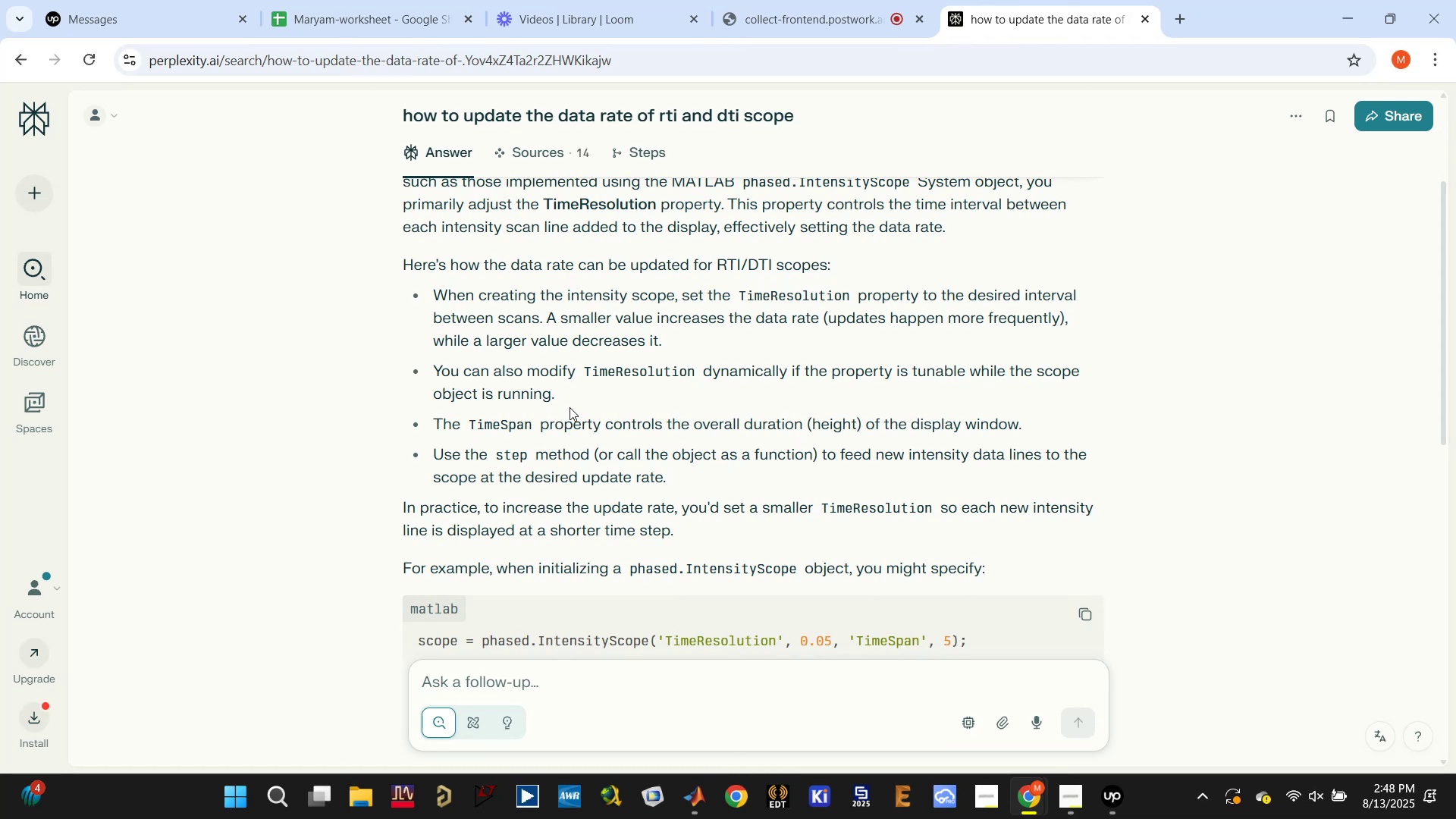 
double_click([604, 369])
 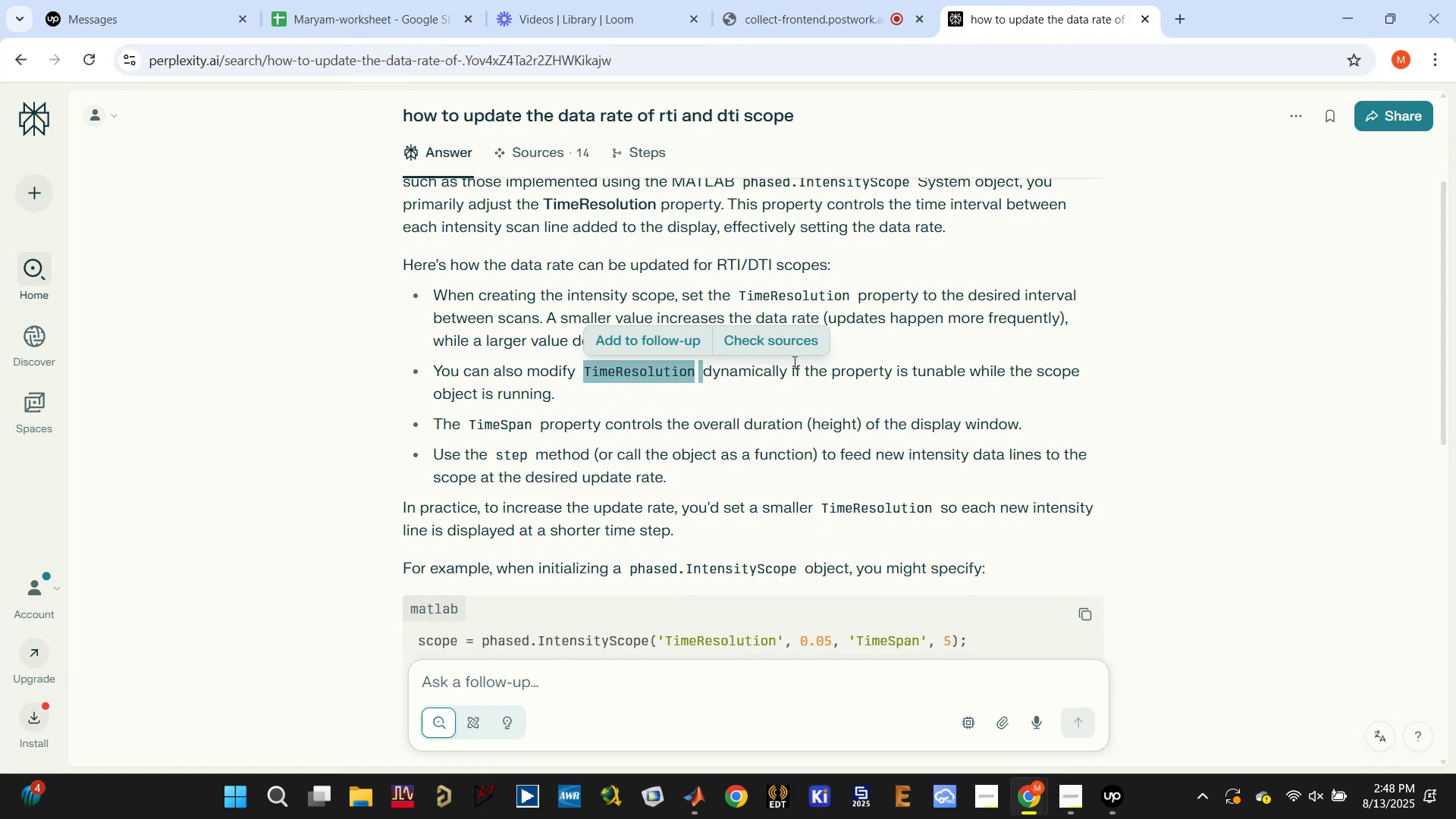 
wait(7.59)
 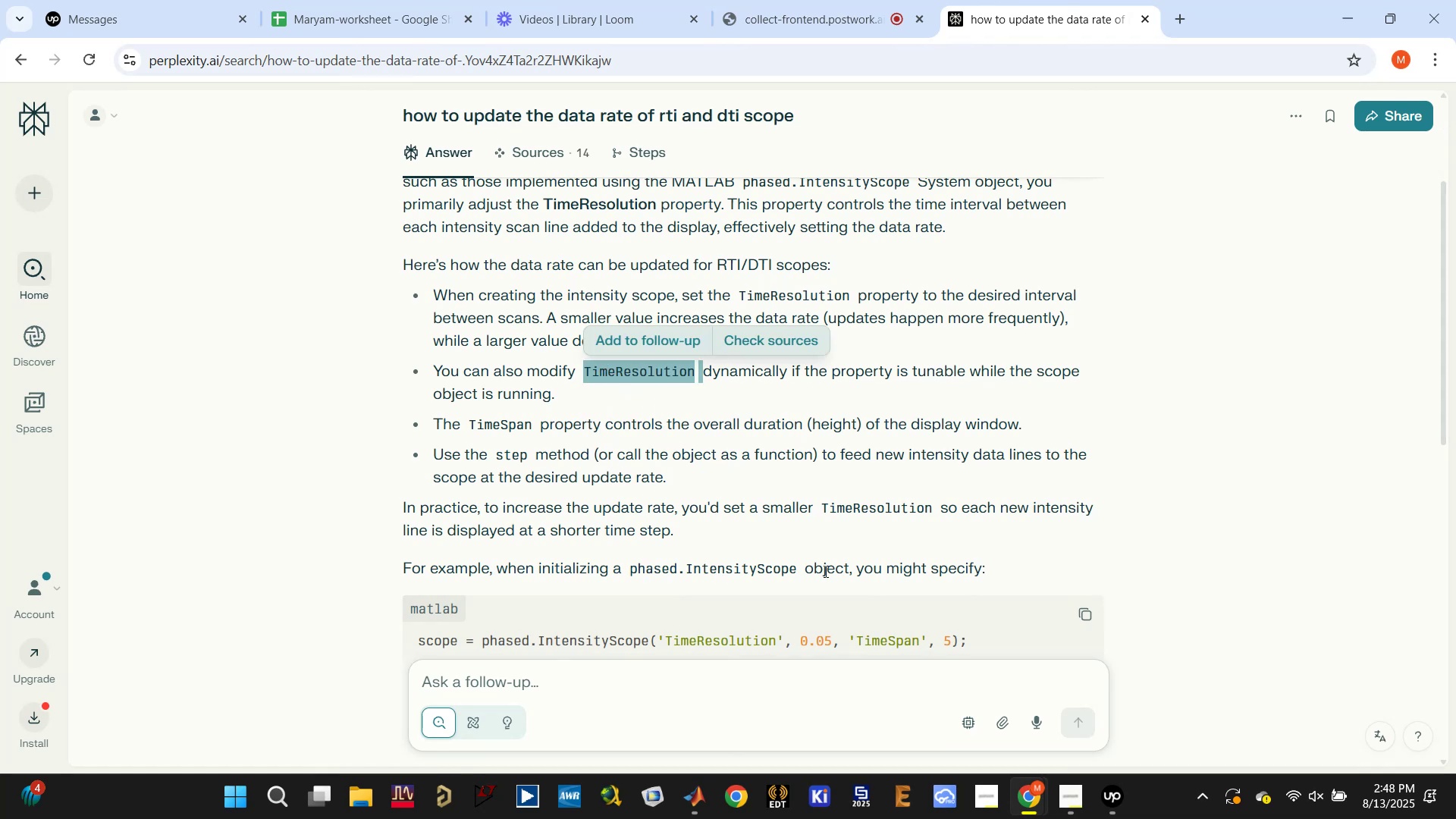 
left_click([693, 798])
 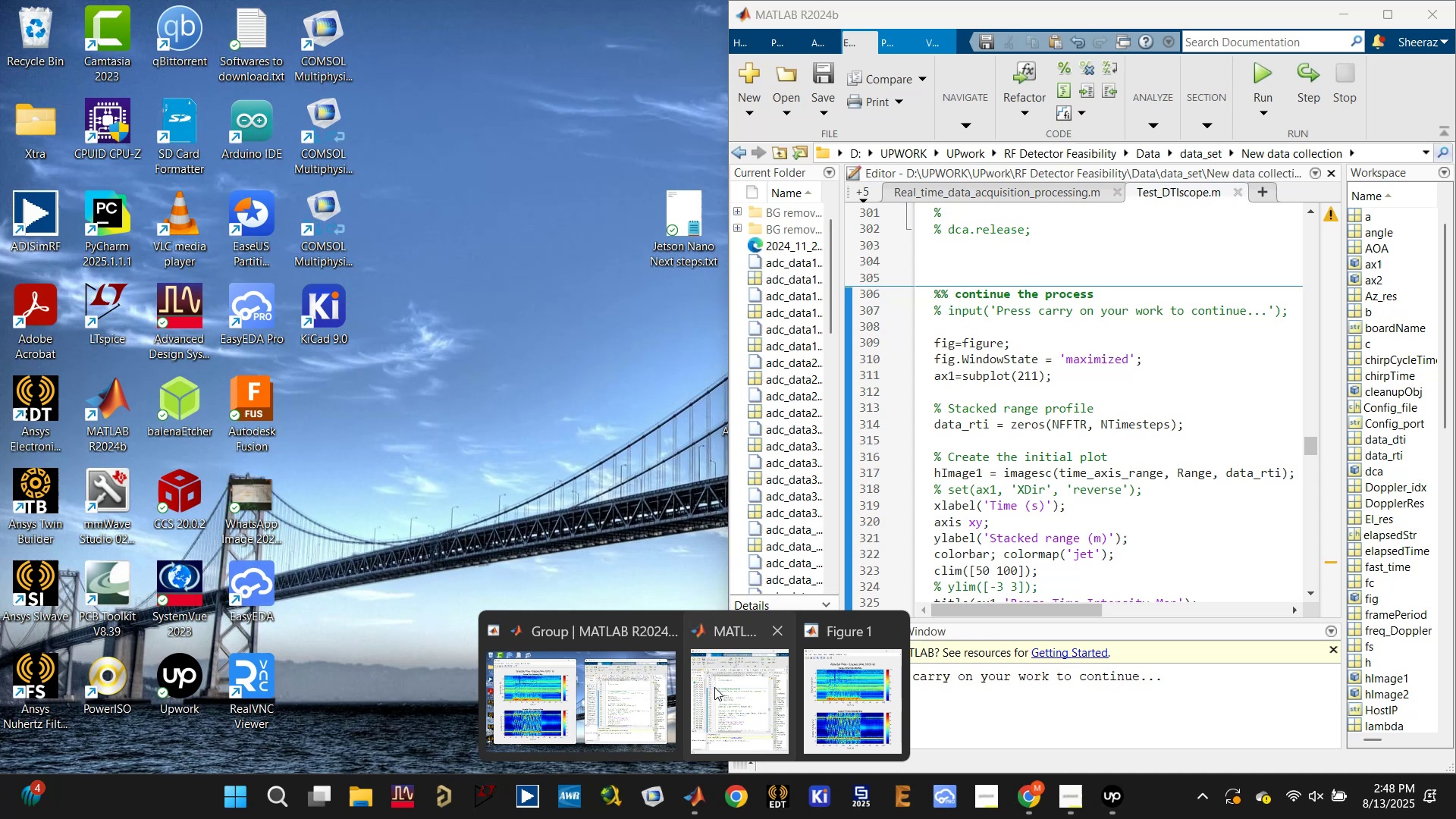 
left_click([714, 686])
 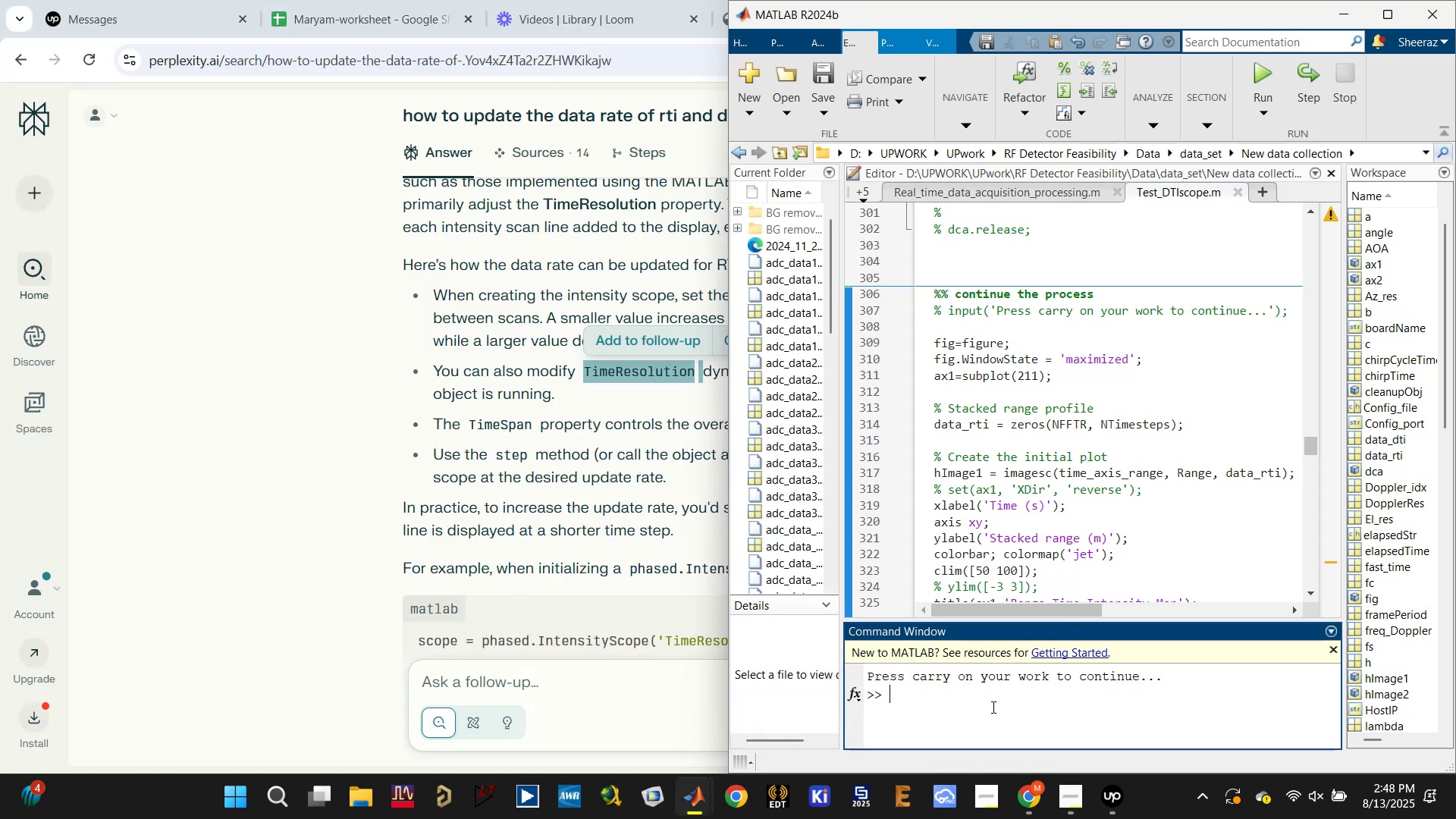 
left_click([996, 708])
 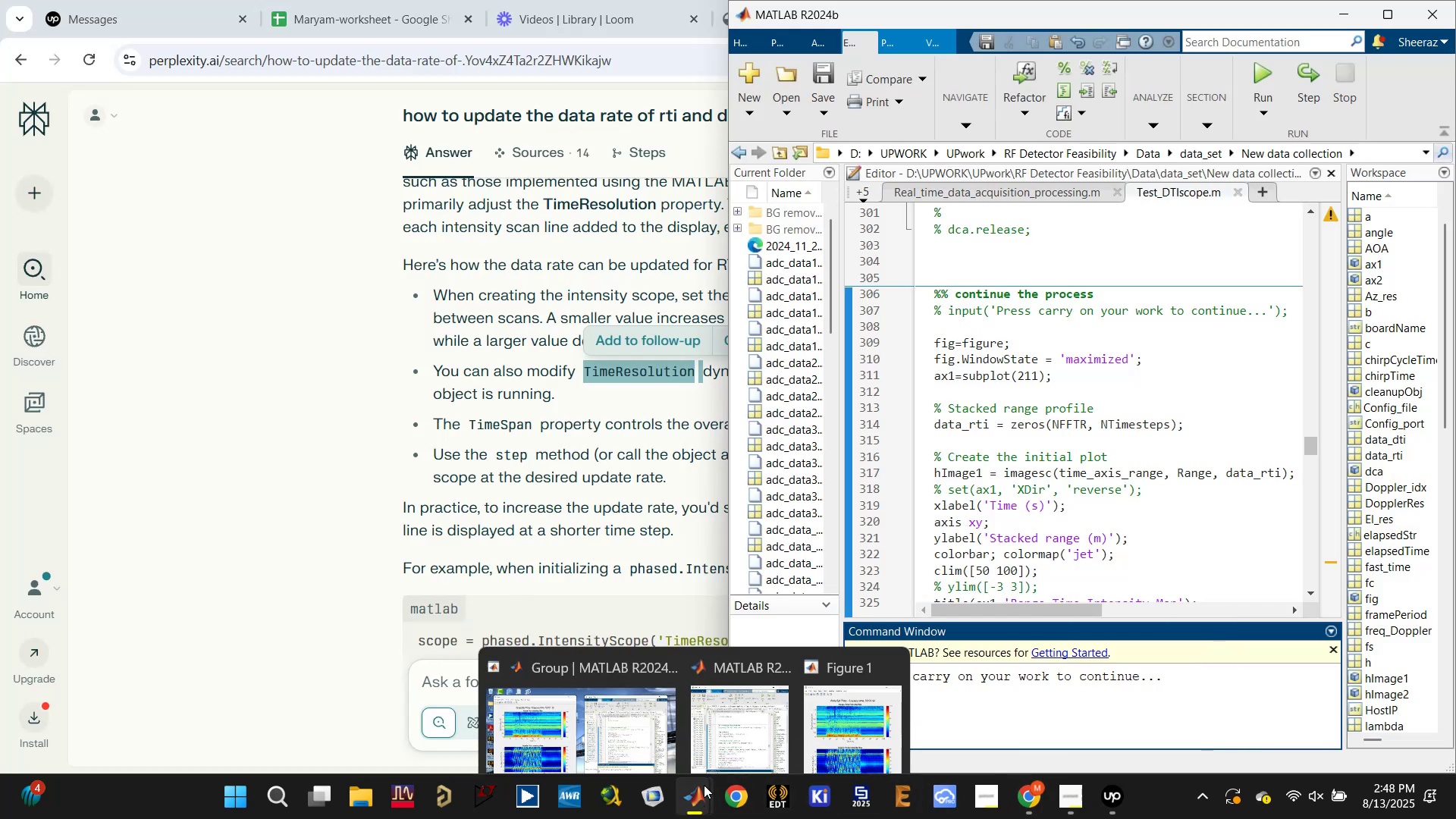 
left_click([854, 686])
 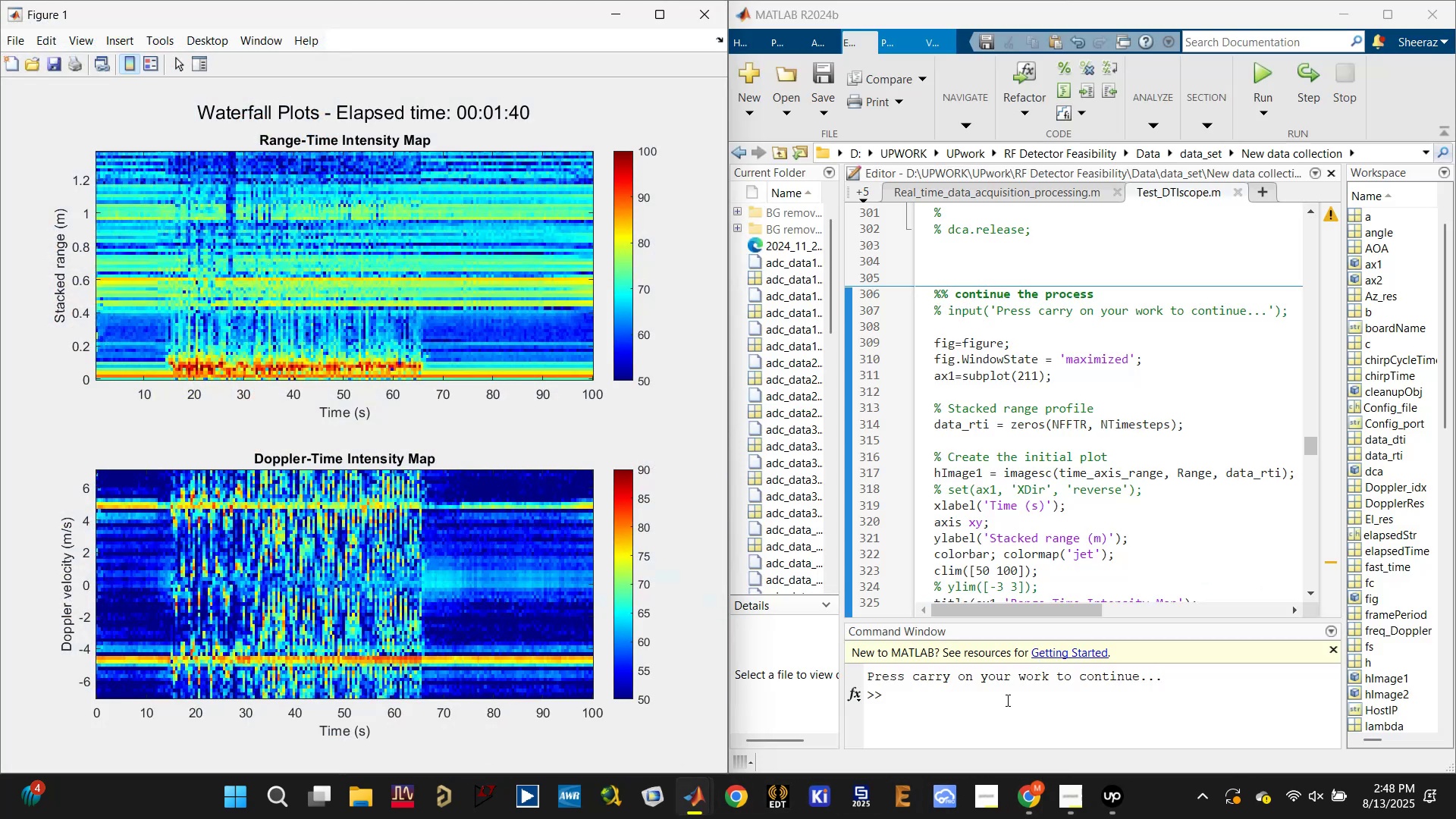 
left_click([998, 706])
 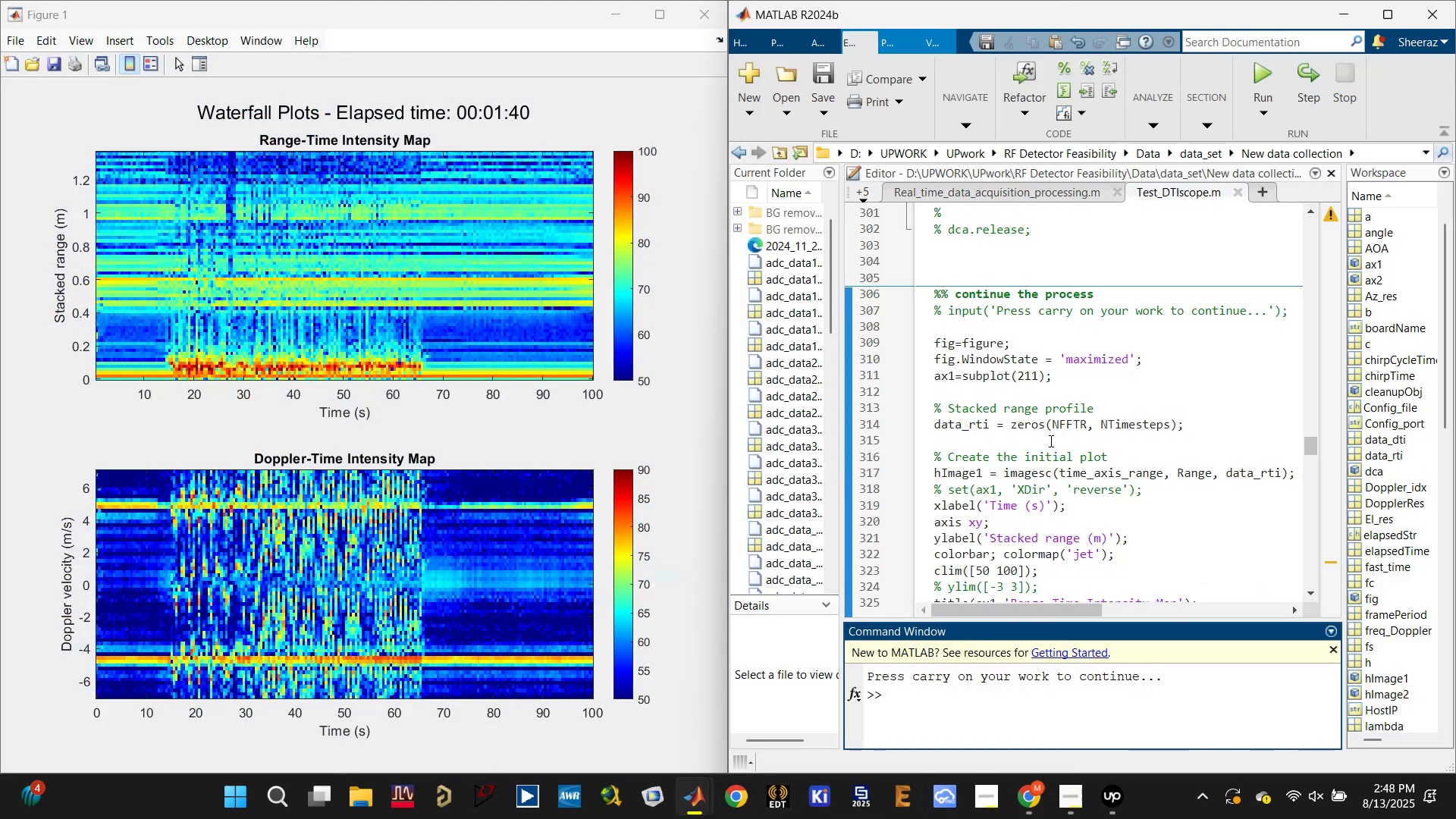 
left_click([942, 708])
 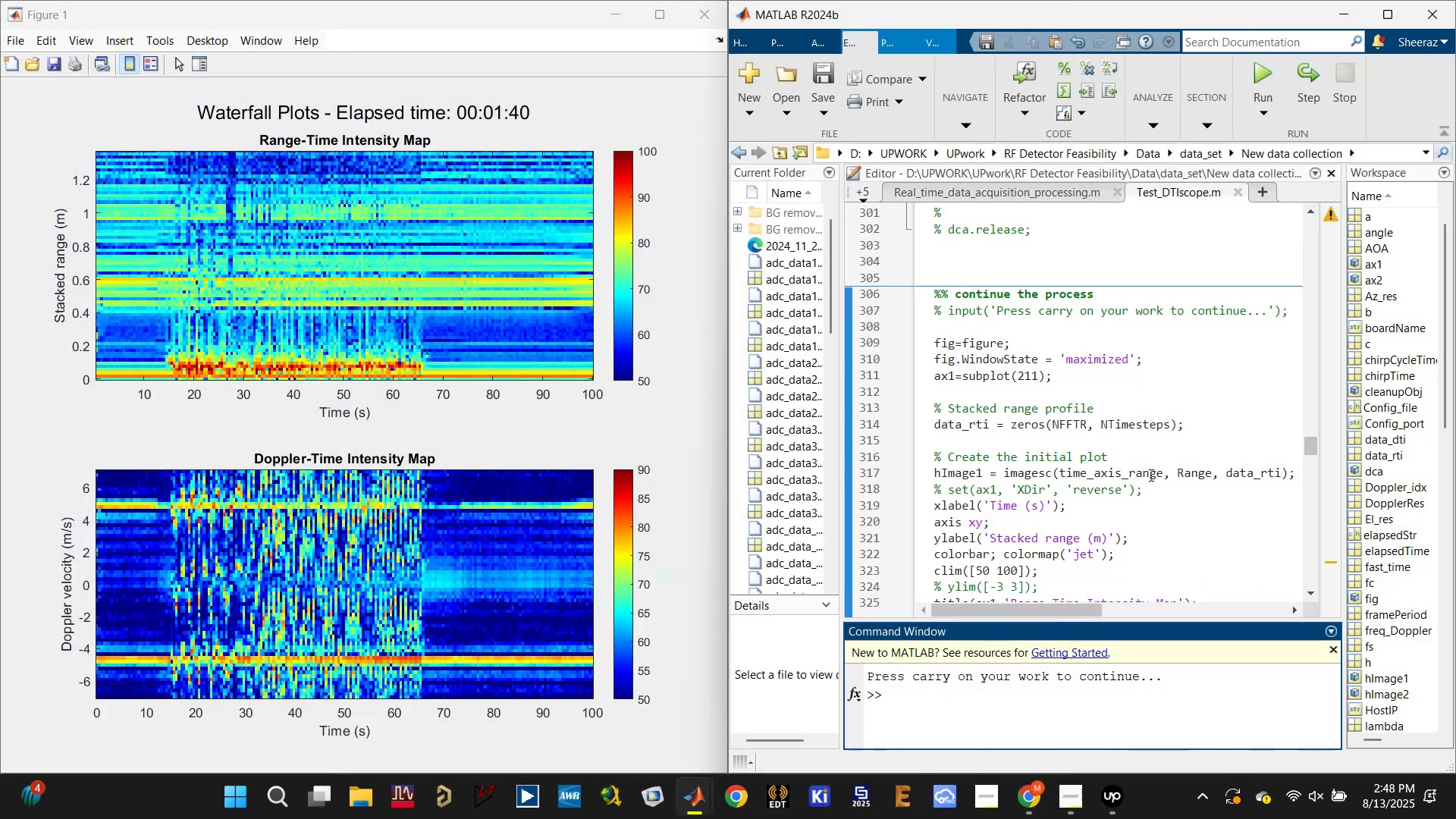 
key(Control+F)
 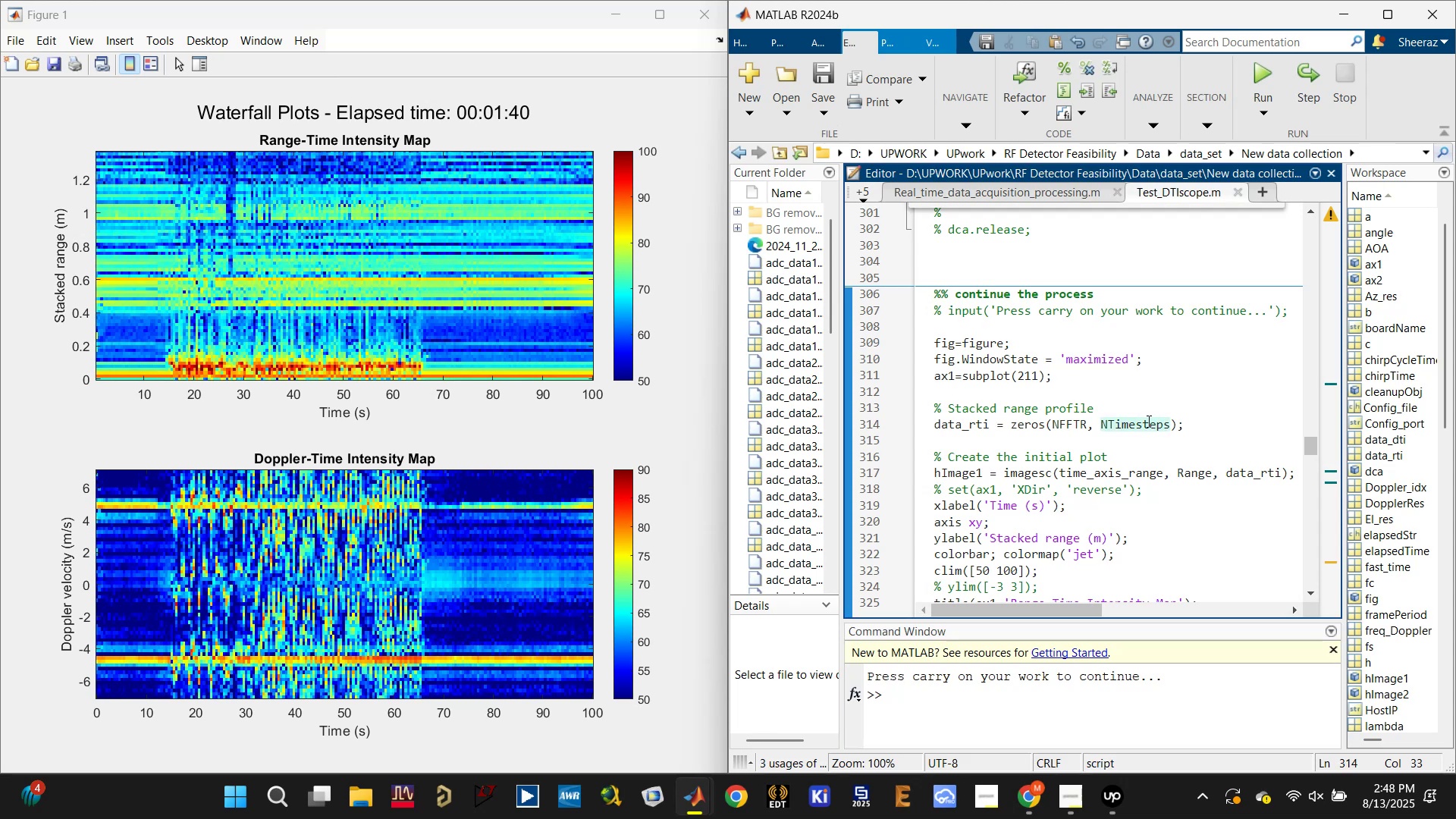 
type(timer)
 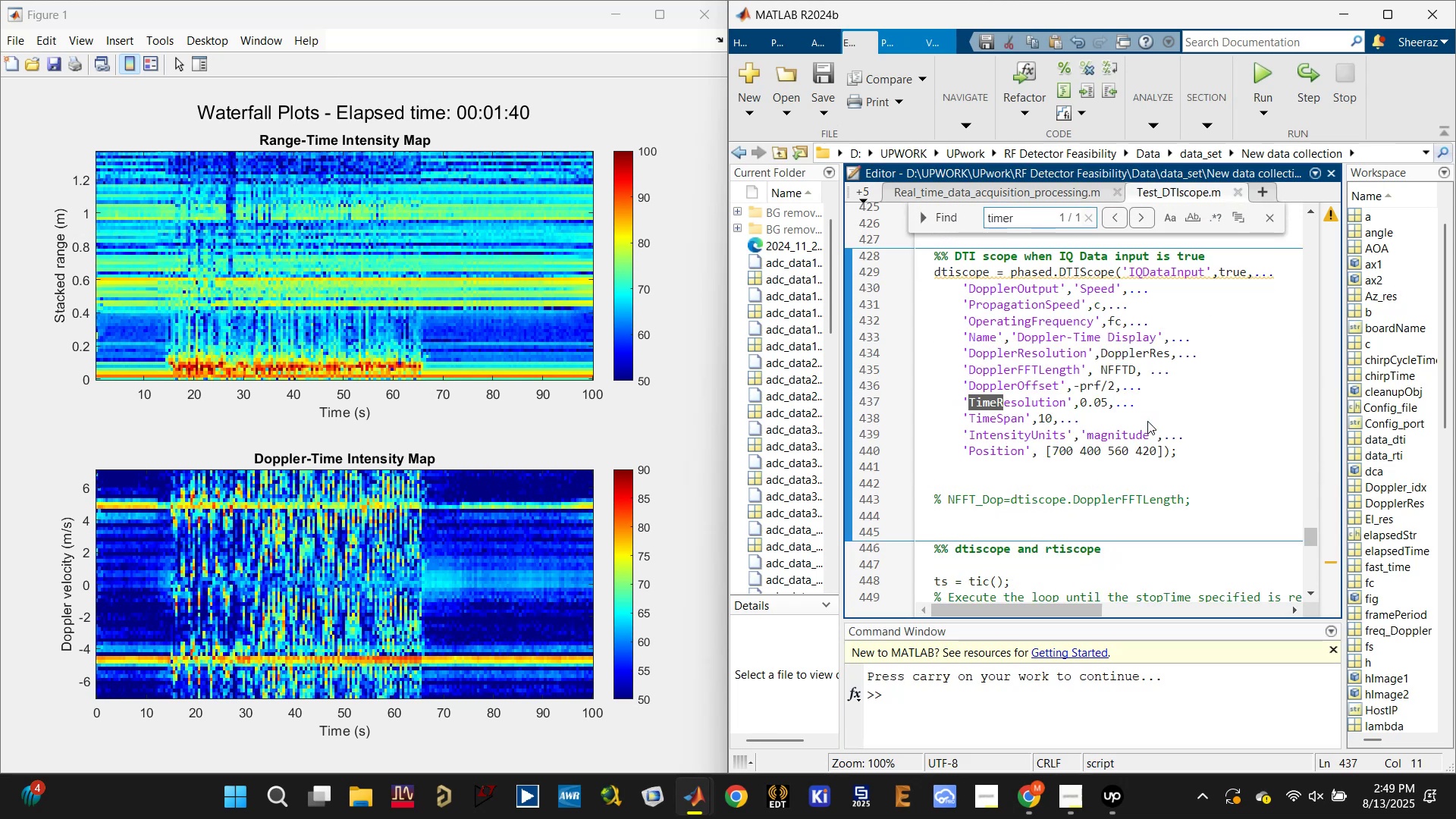 
key(Enter)
 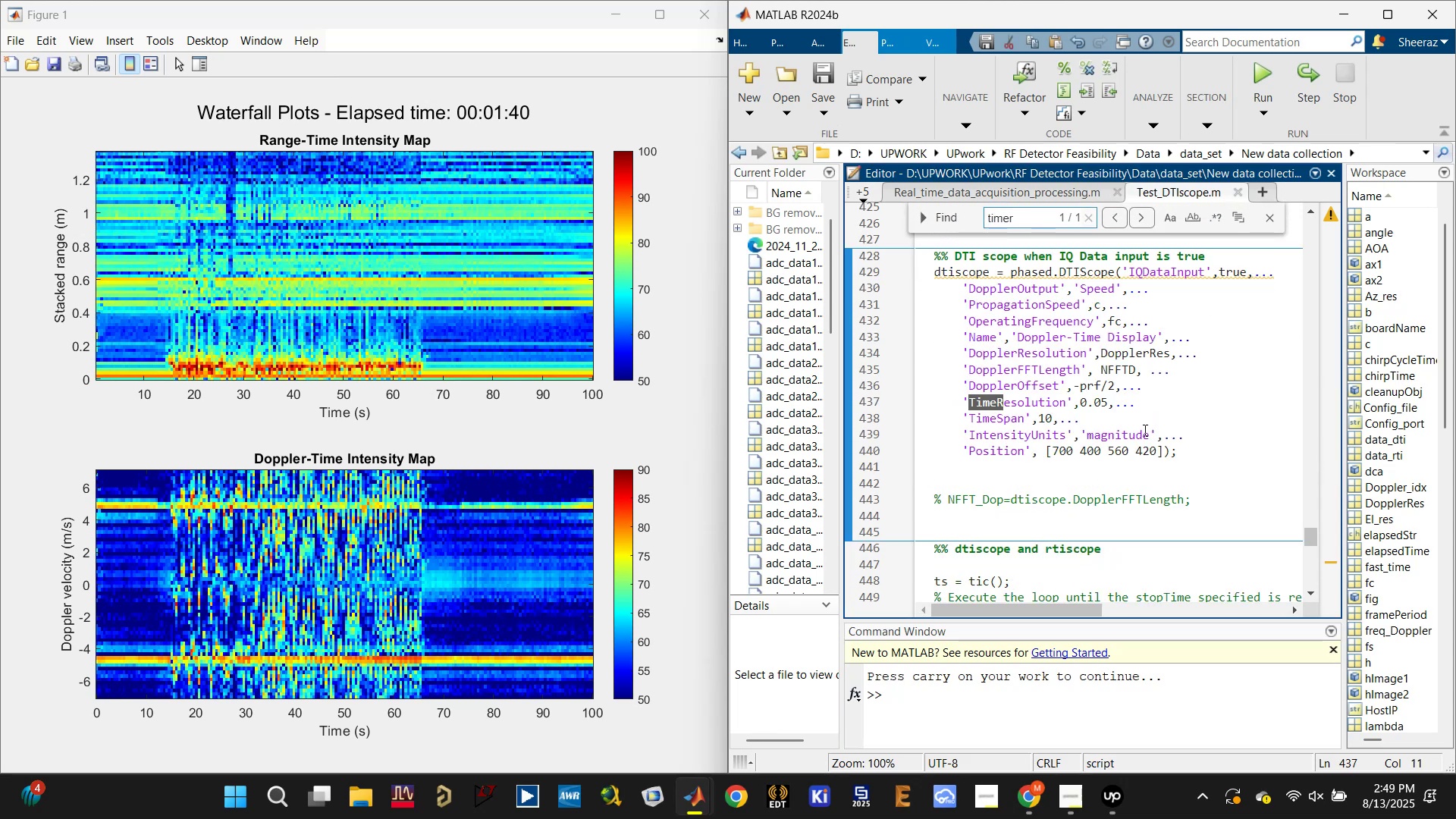 
key(Enter)
 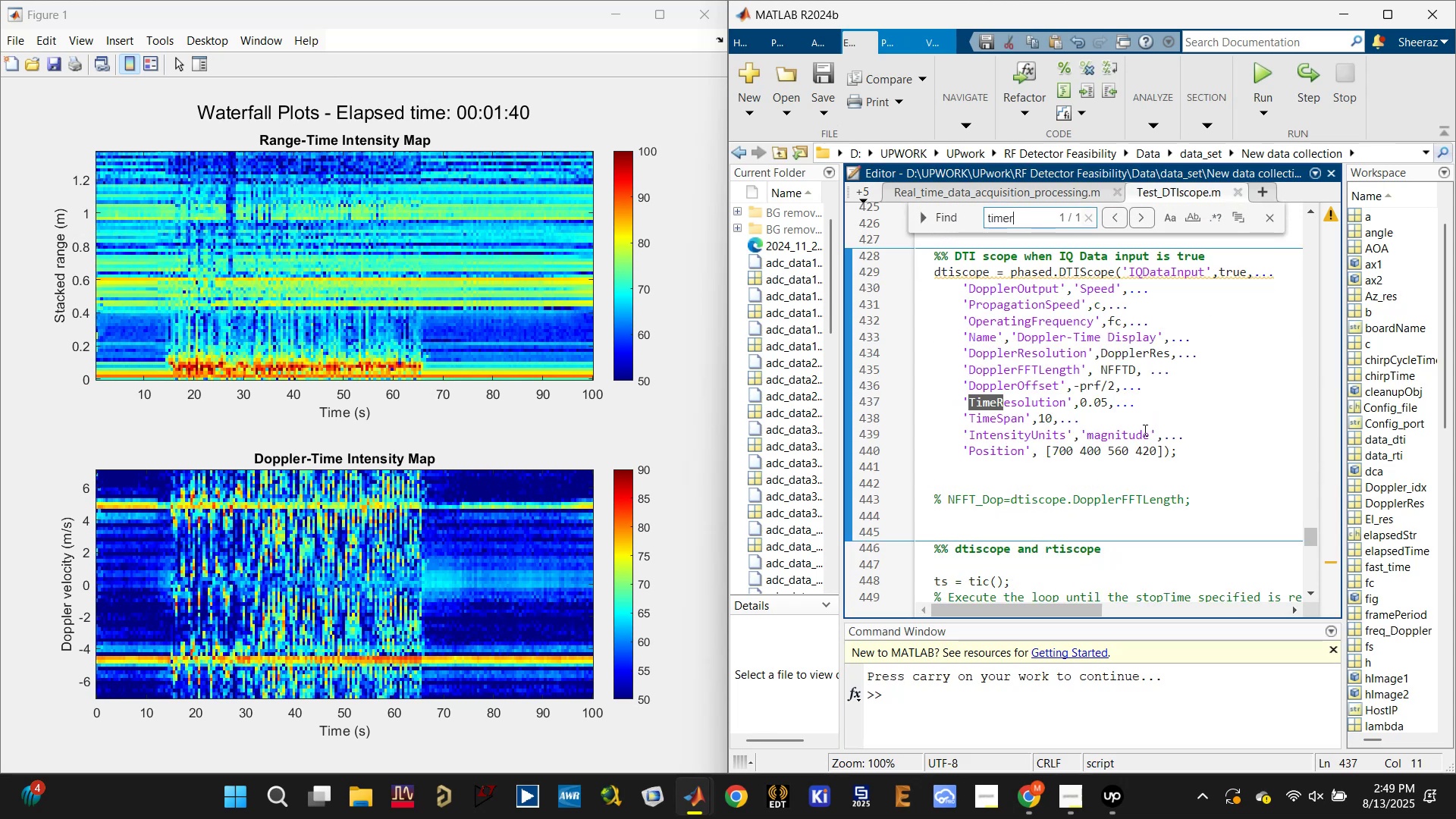 
key(Backspace)
 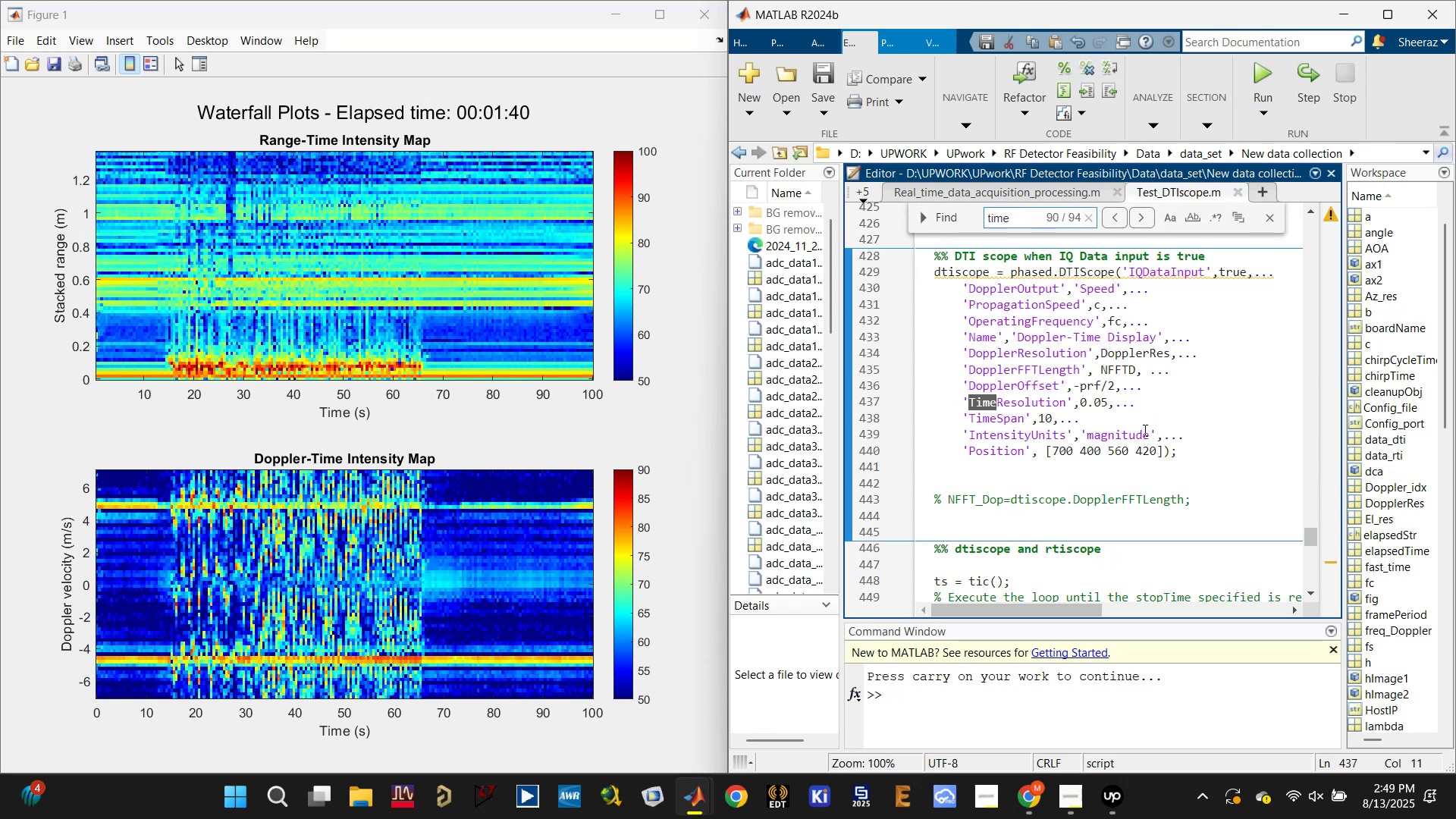 
key(Enter)
 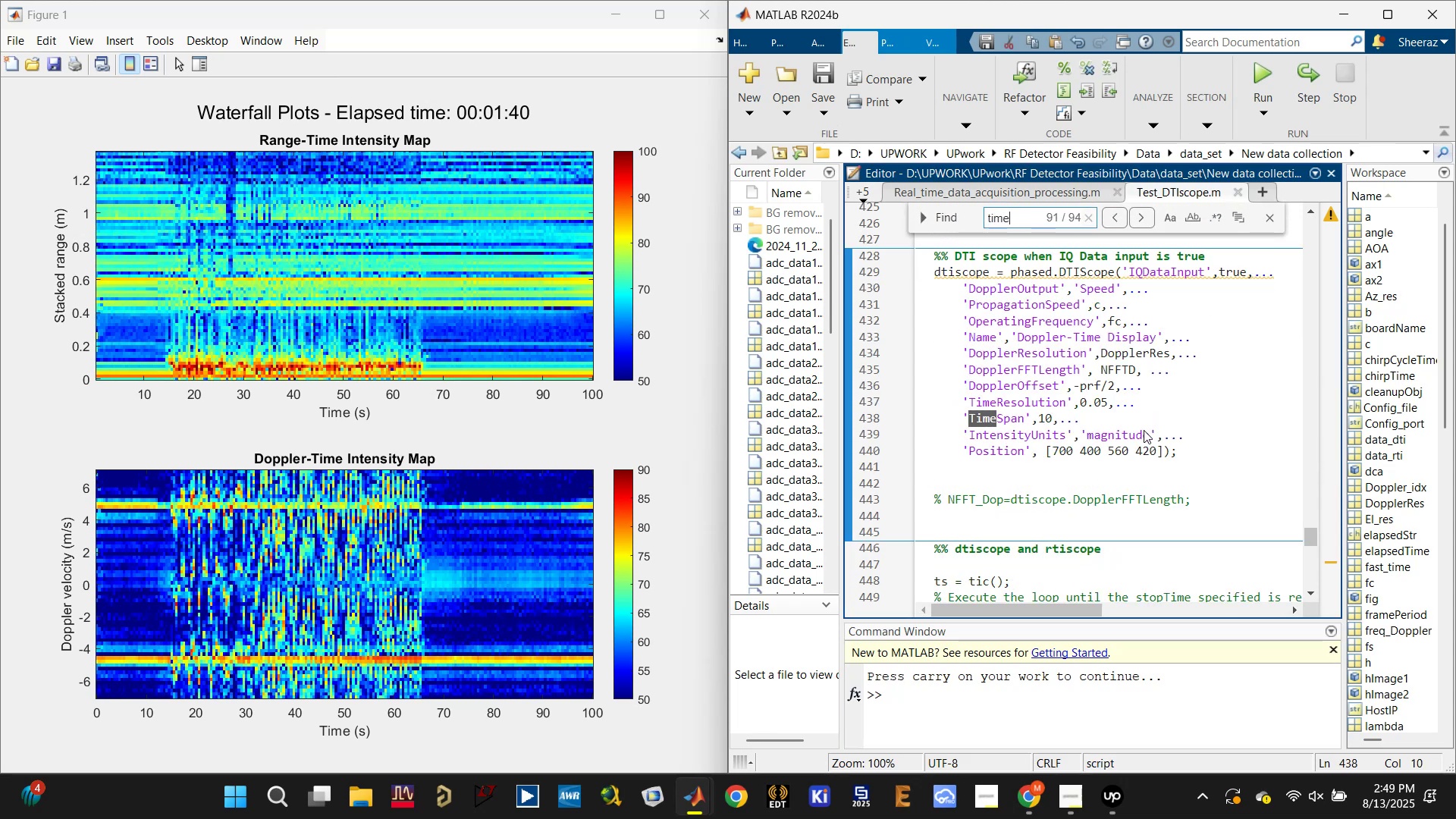 
scroll: coordinate [1130, 438], scroll_direction: up, amount: 14.0
 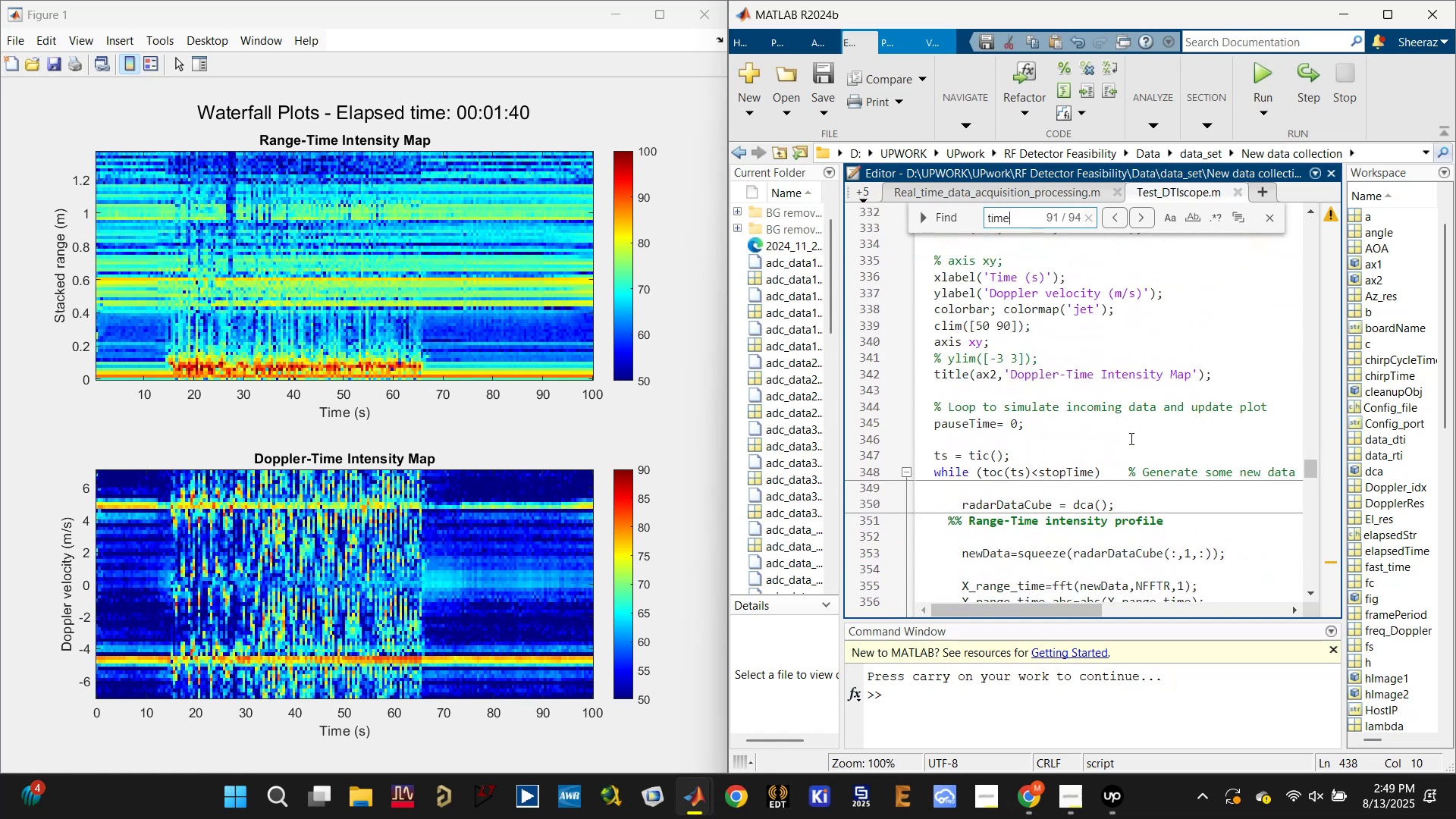 
scroll: coordinate [1119, 447], scroll_direction: down, amount: 2.0
 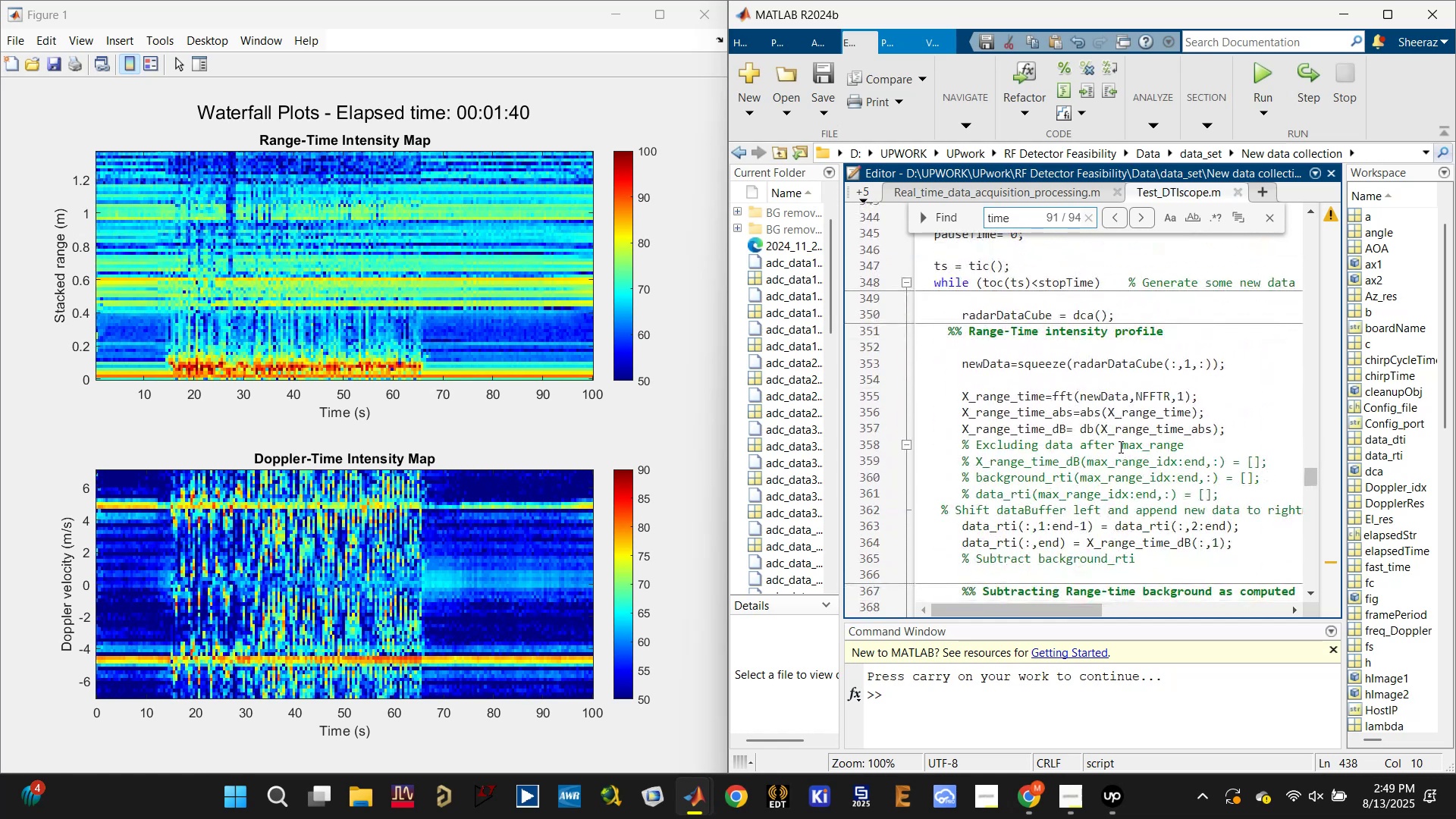 
scroll: coordinate [1119, 447], scroll_direction: none, amount: 0.0
 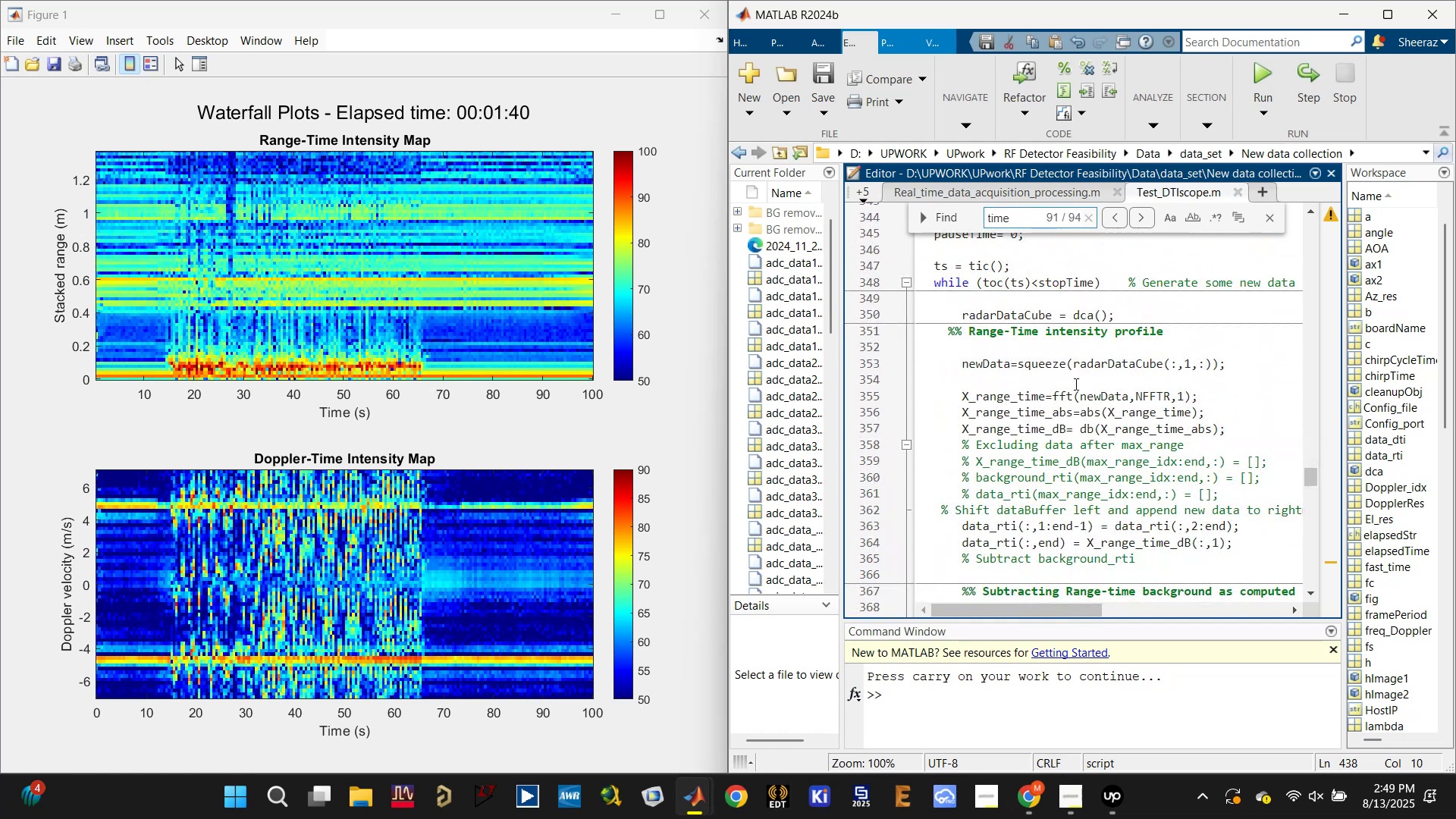 
left_click([1103, 368])
 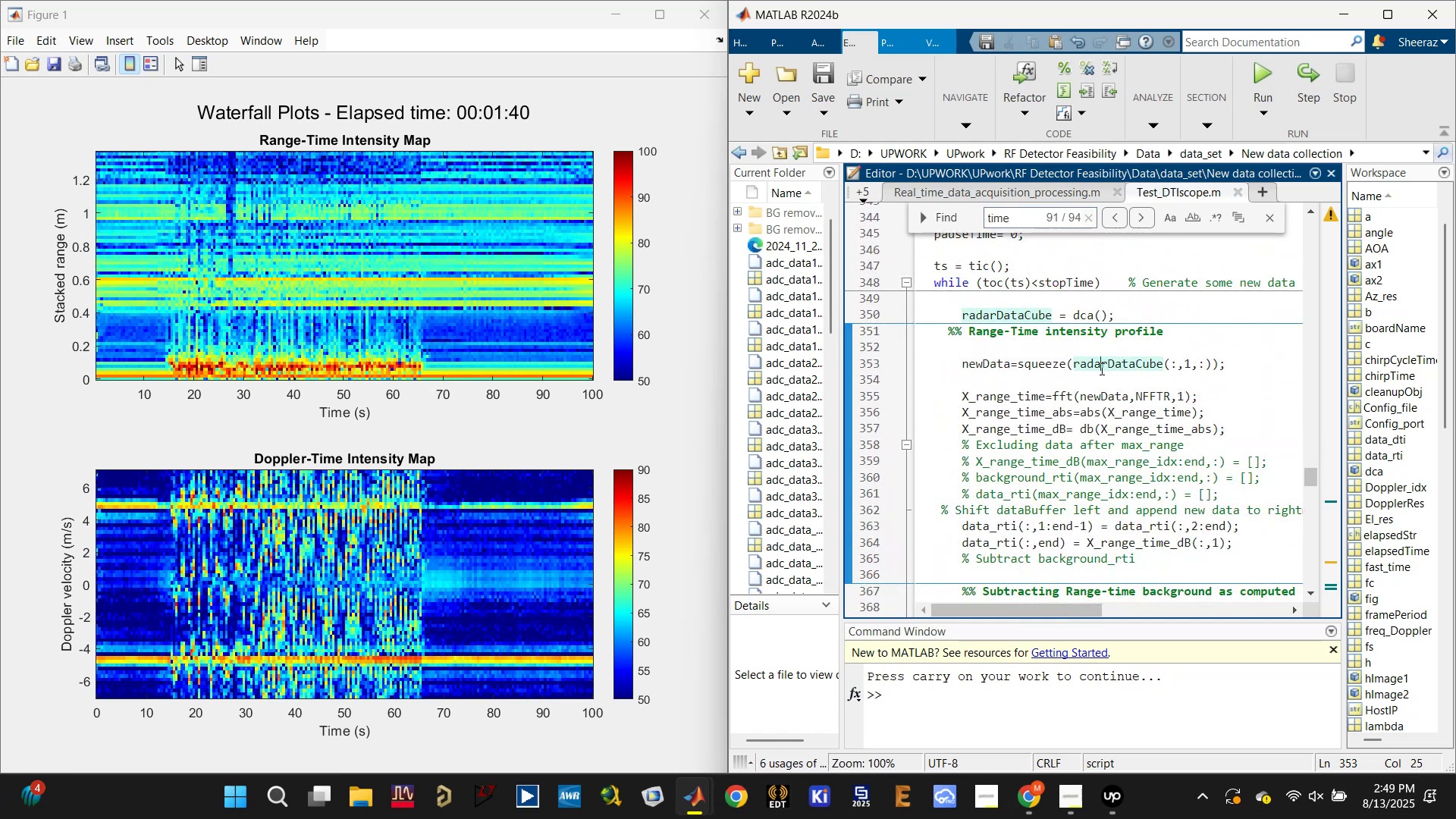 
scroll: coordinate [1099, 369], scroll_direction: up, amount: 3.0
 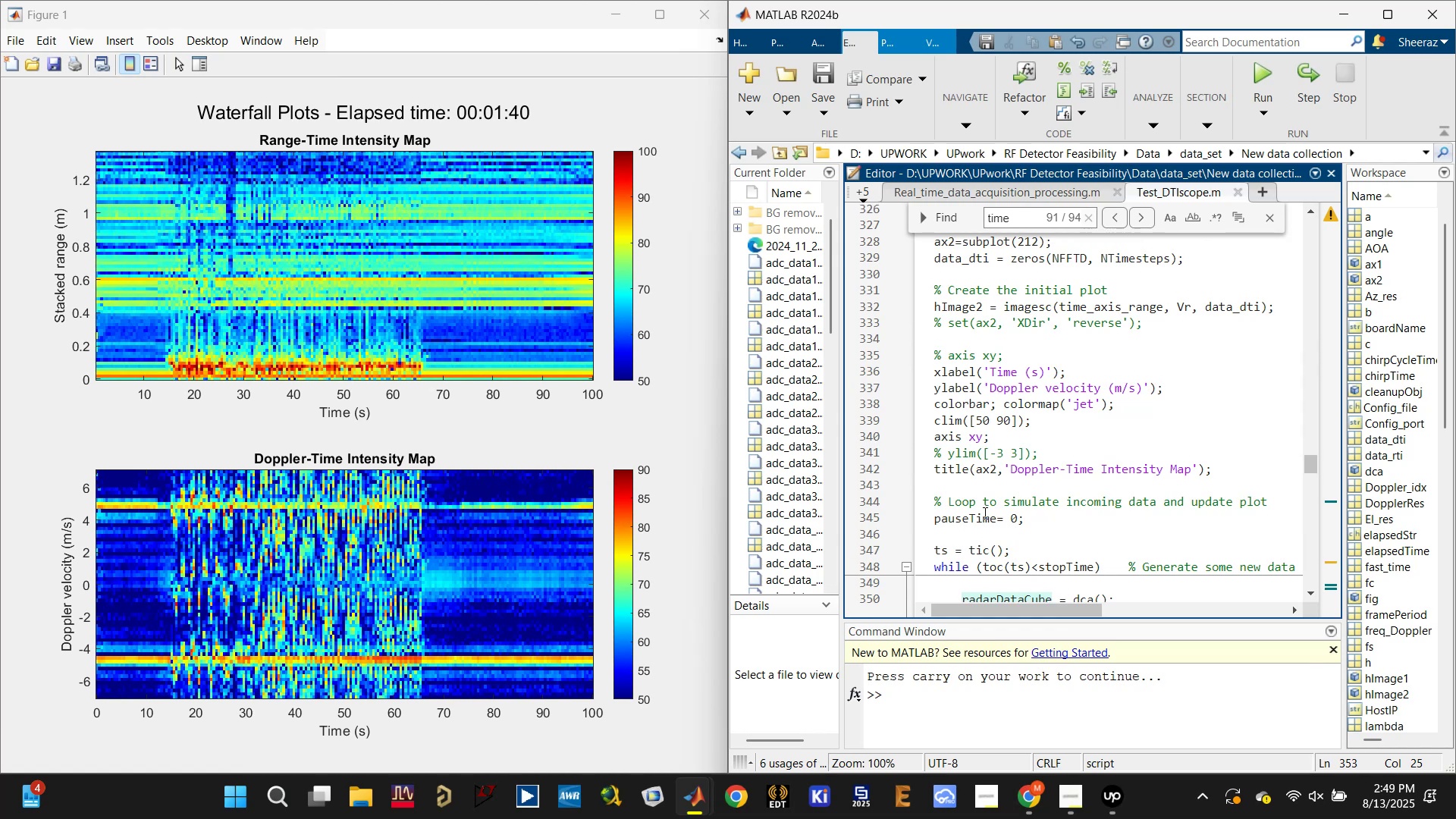 
left_click([968, 516])
 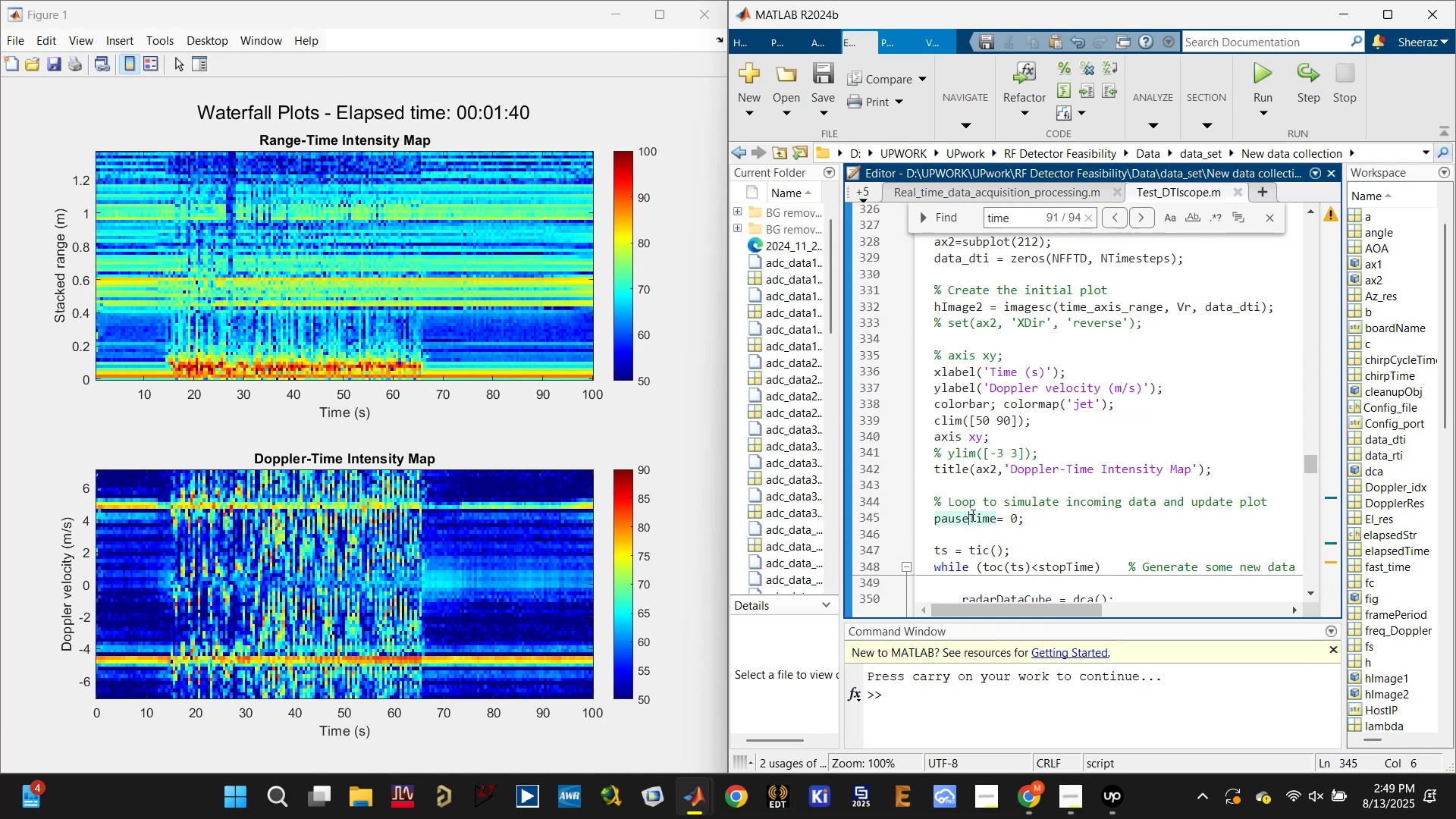 
scroll: coordinate [1014, 391], scroll_direction: up, amount: 6.0
 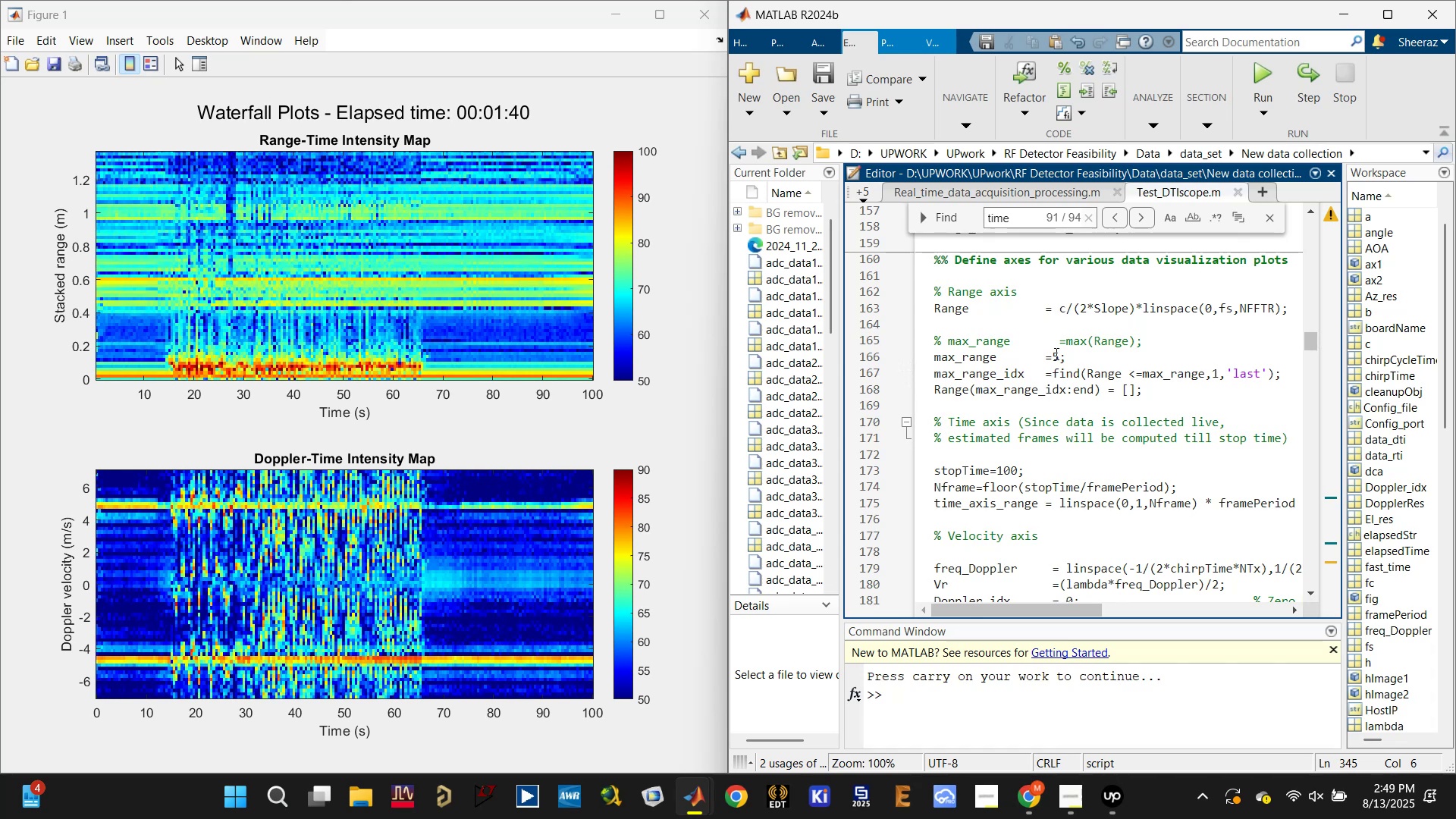 
left_click_drag(start_coordinate=[1058, 356], to_coordinate=[1053, 356])
 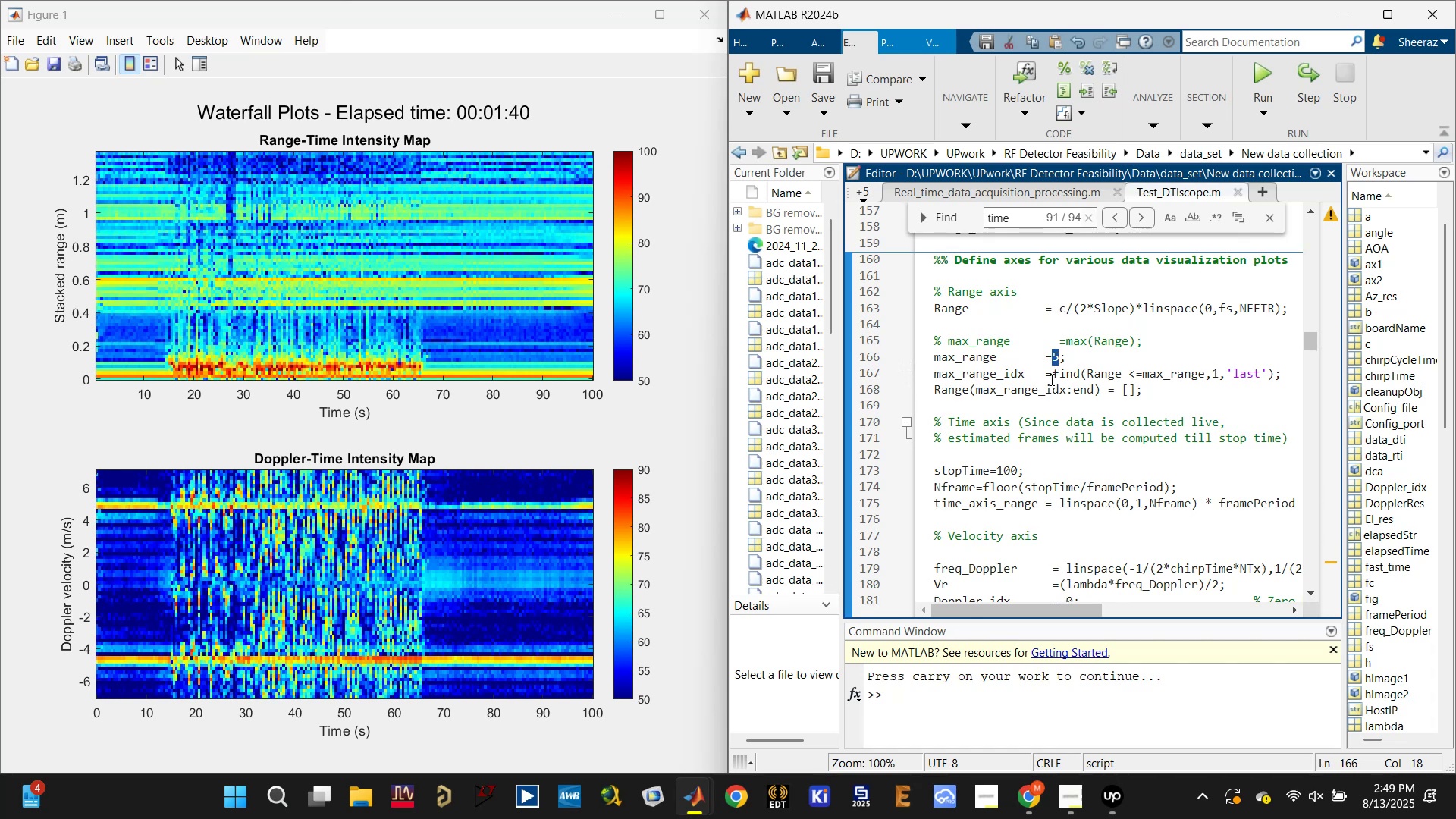 
key(1)
 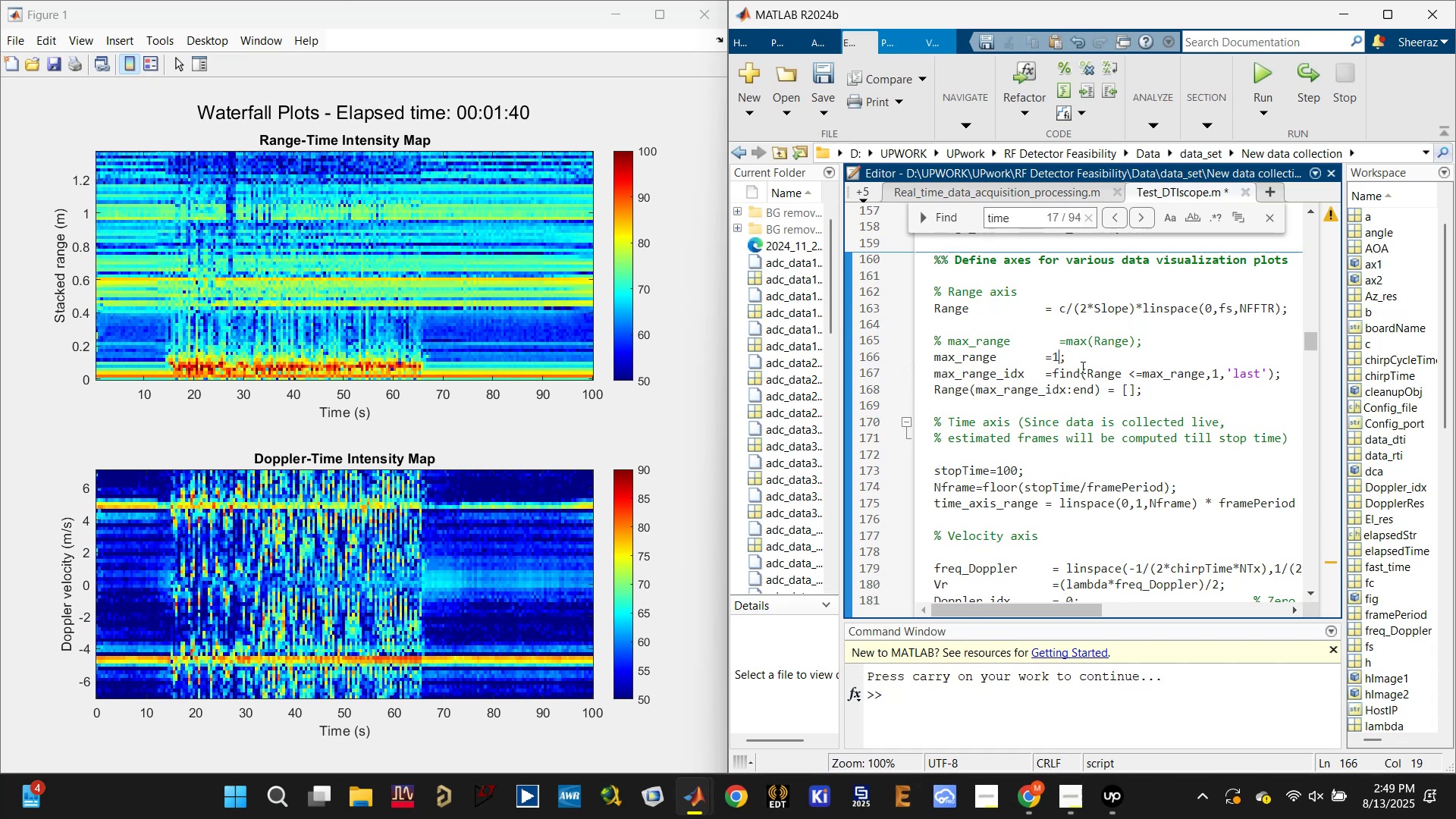 
left_click([1125, 350])
 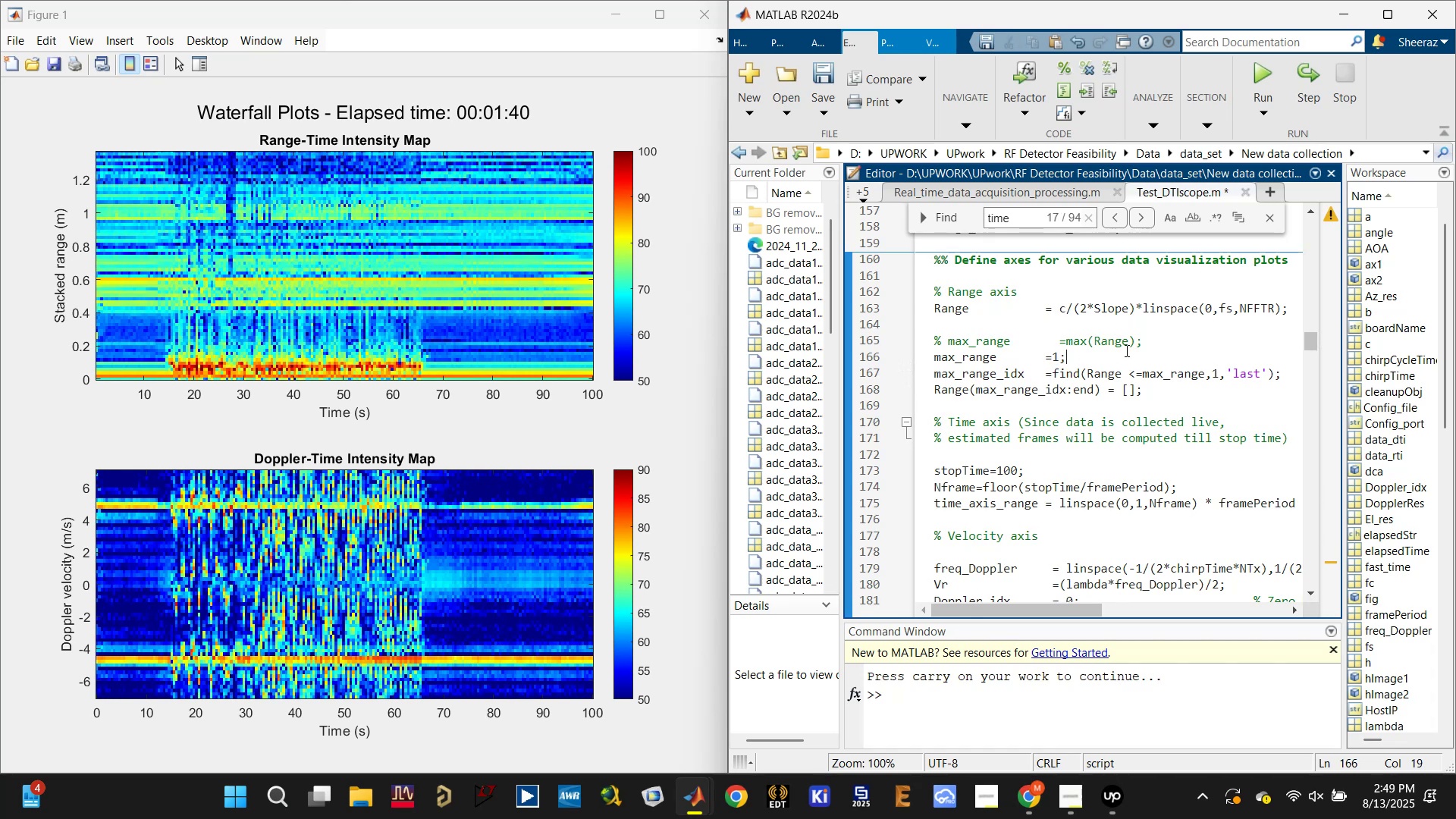 
key(Control+S)
 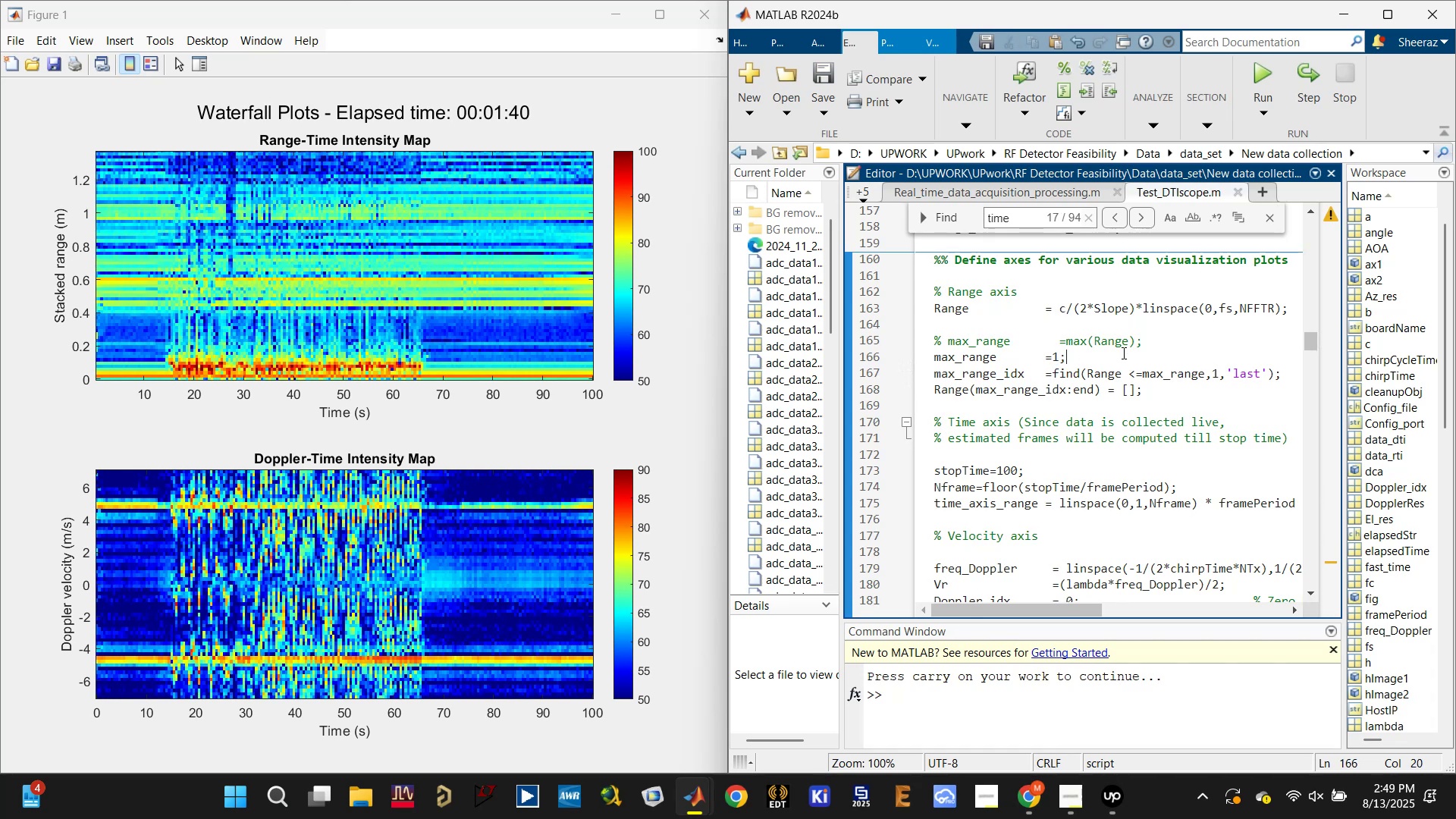 
key(Control+S)
 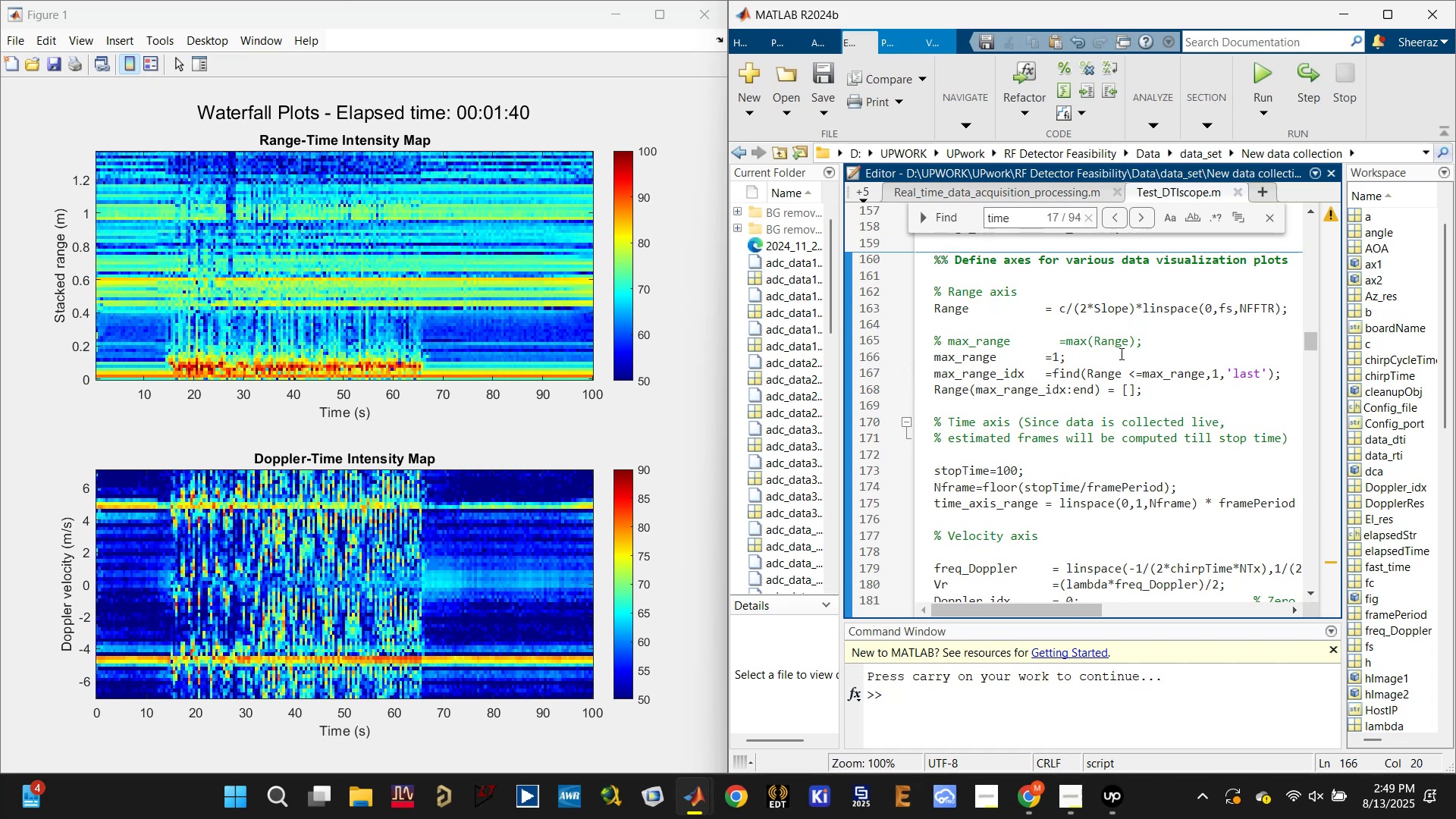 
key(Control+S)
 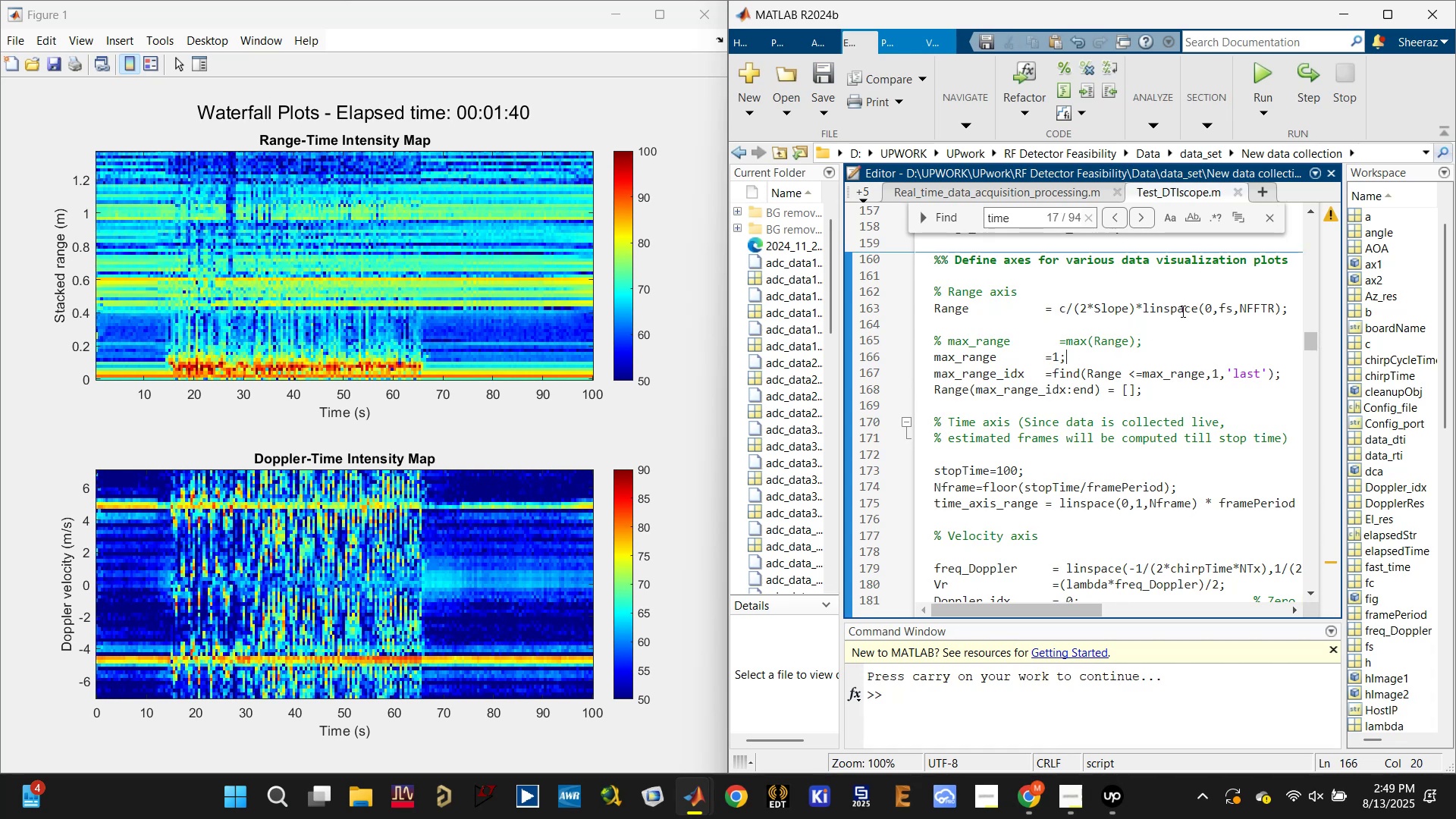 
wait(7.42)
 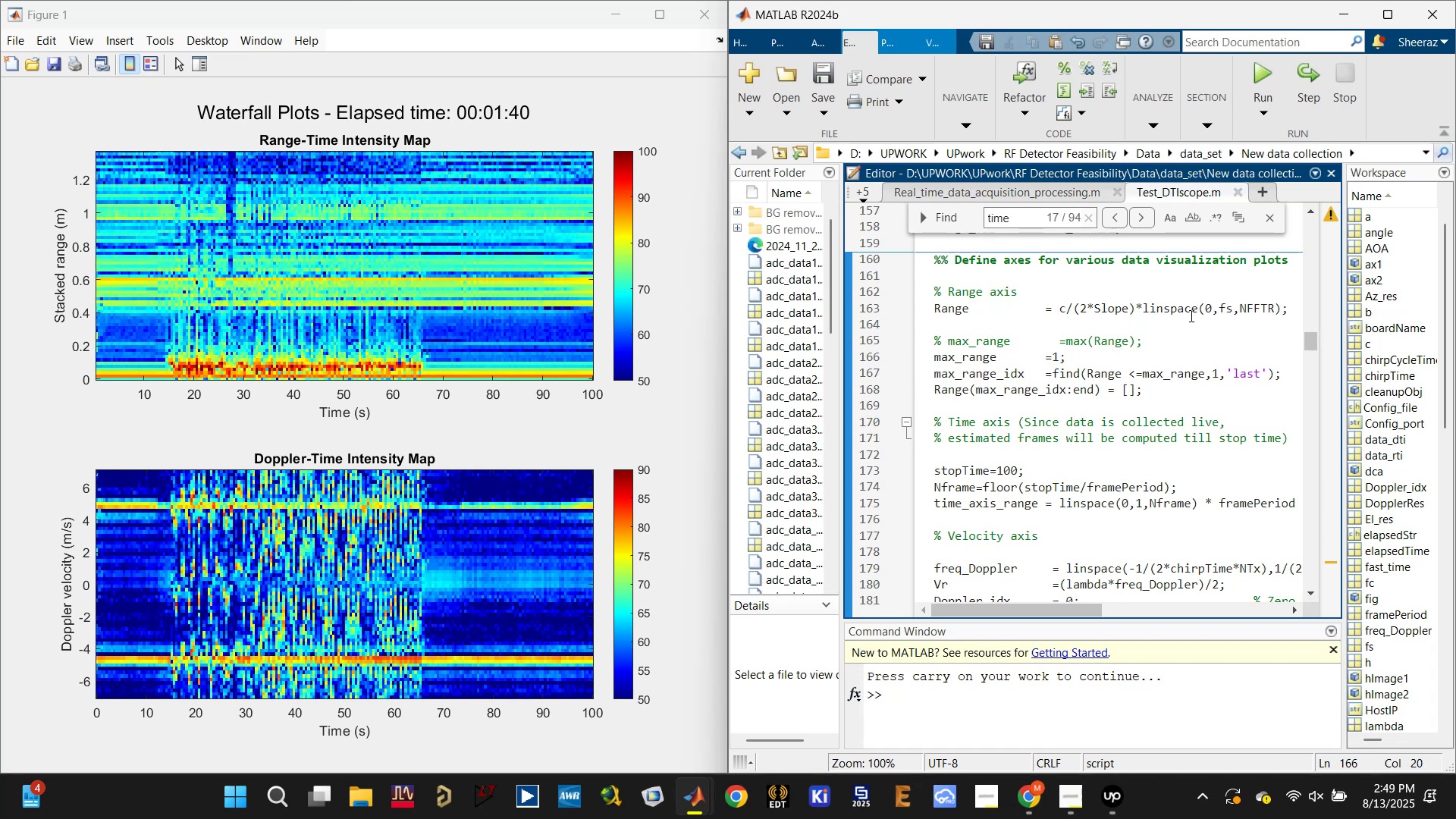 
scroll: coordinate [1066, 355], scroll_direction: up, amount: 4.0
 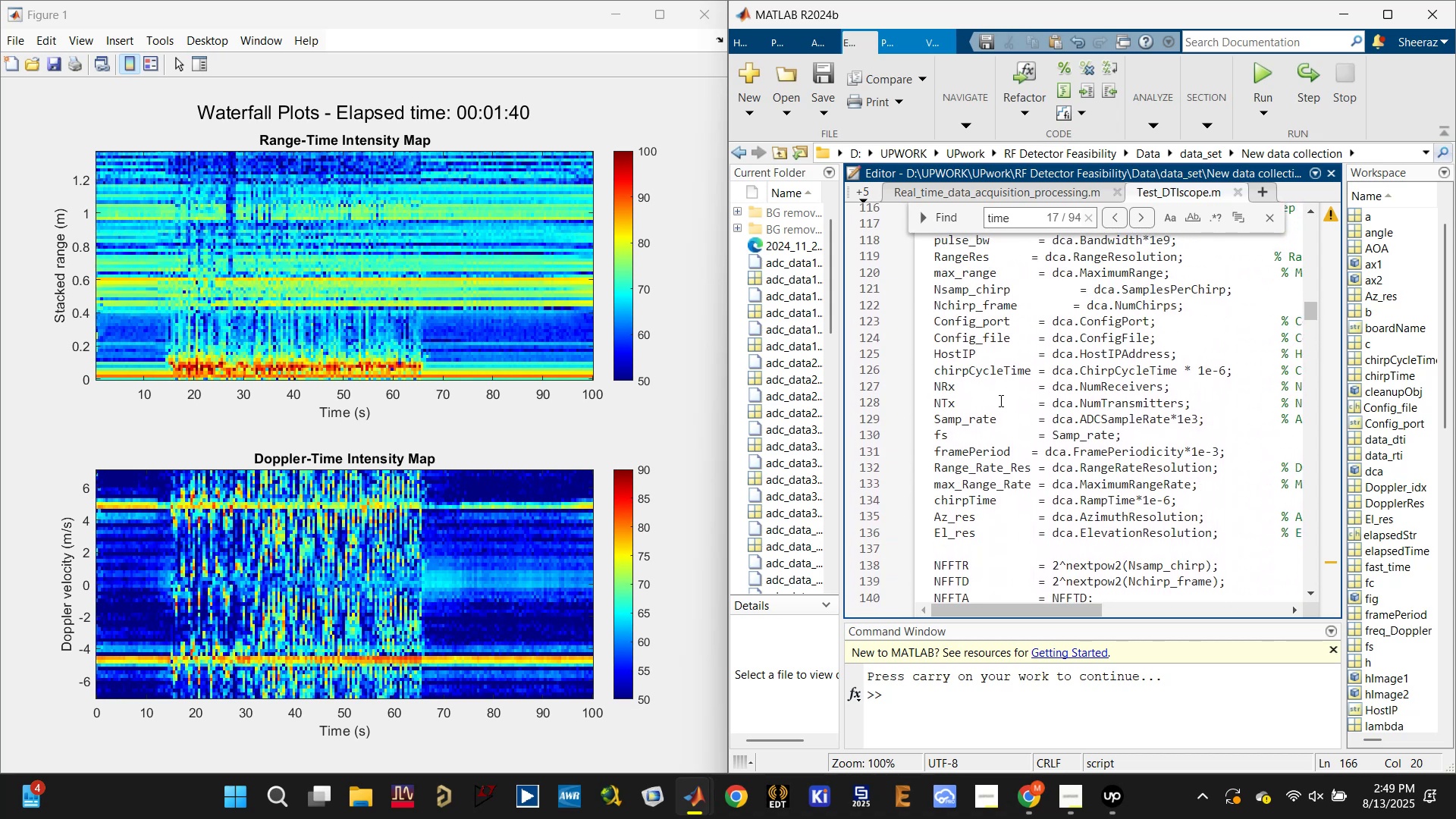 
left_click([979, 416])
 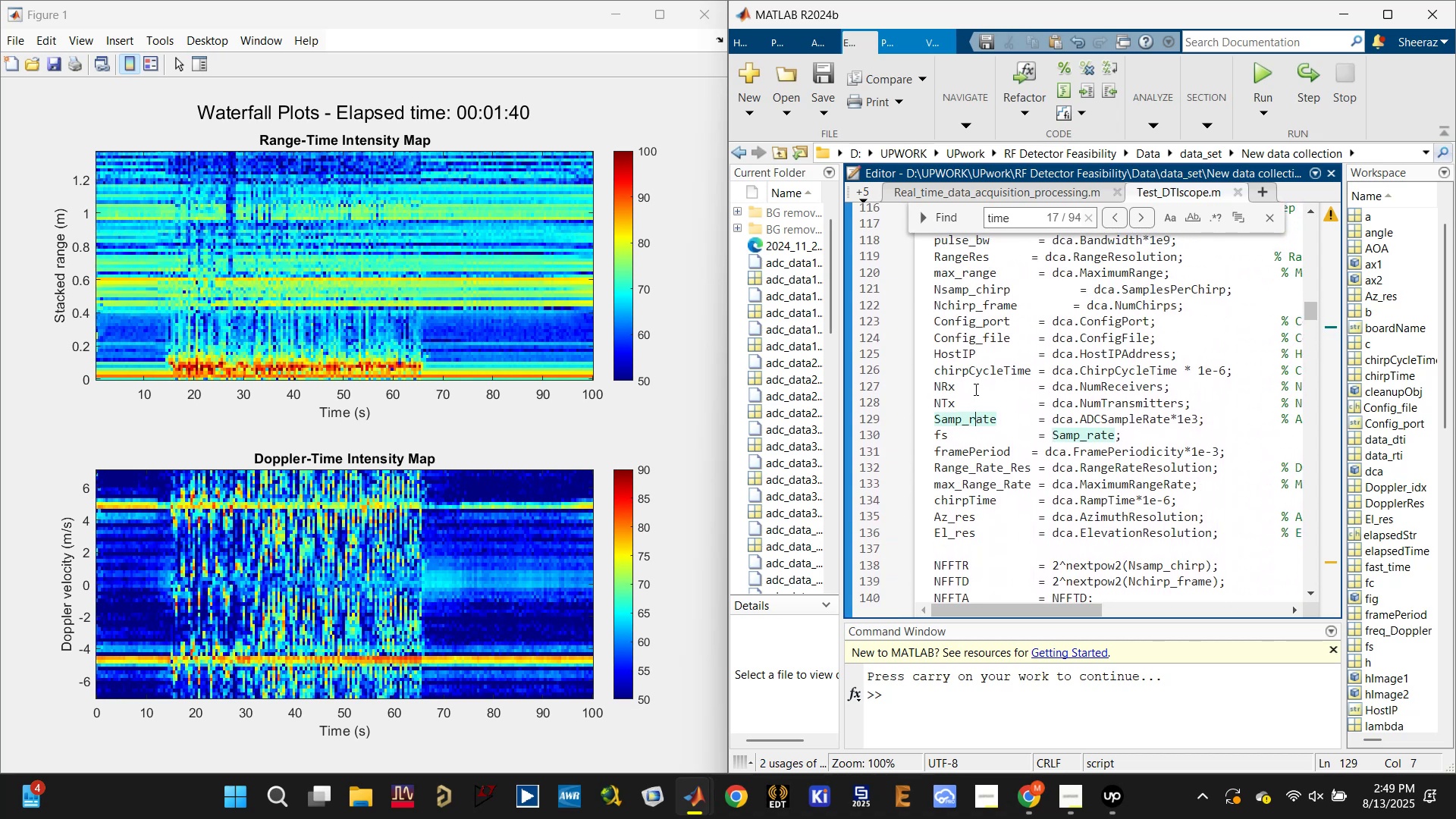 
double_click([976, 384])
 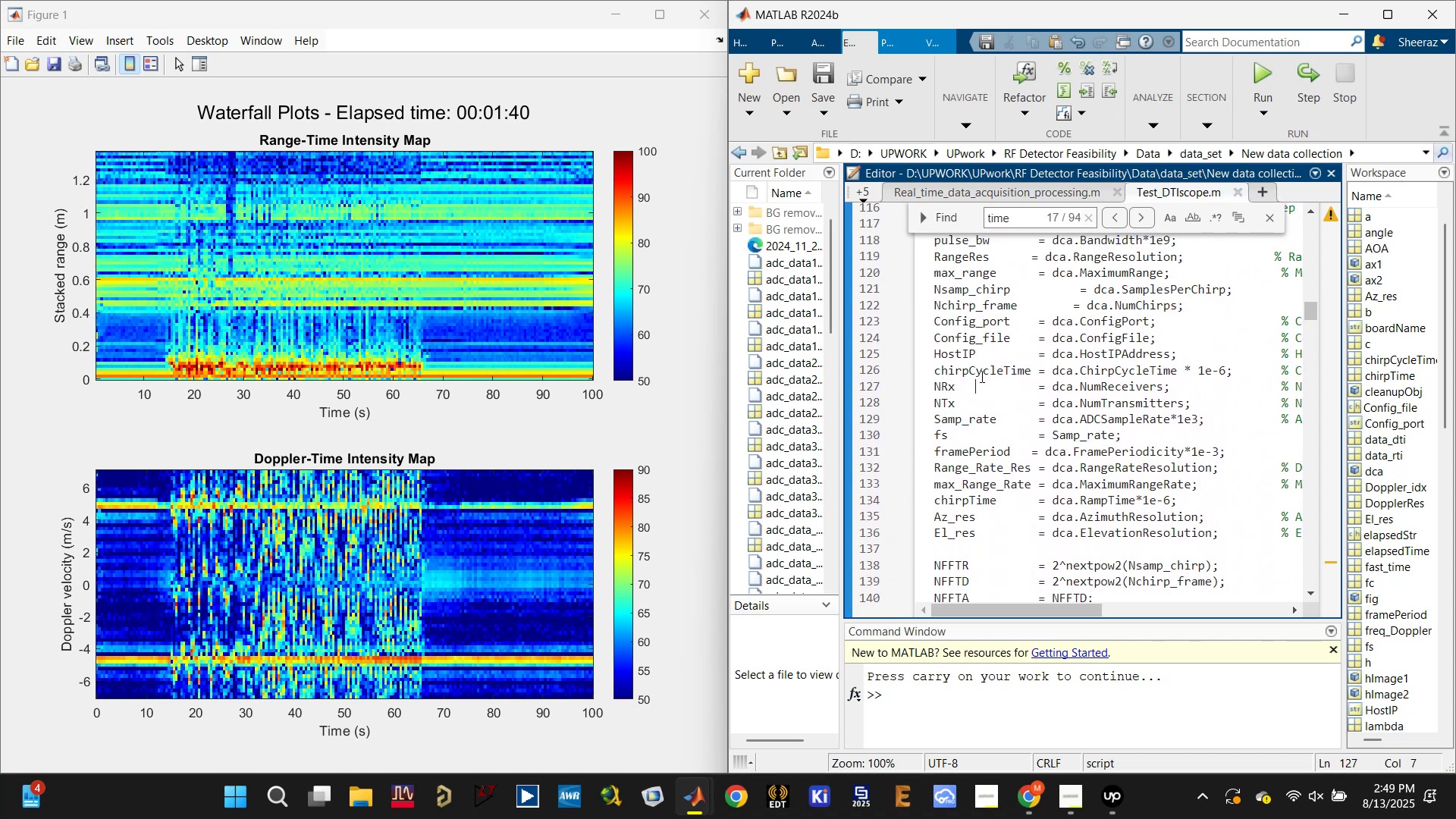 
triple_click([982, 373])
 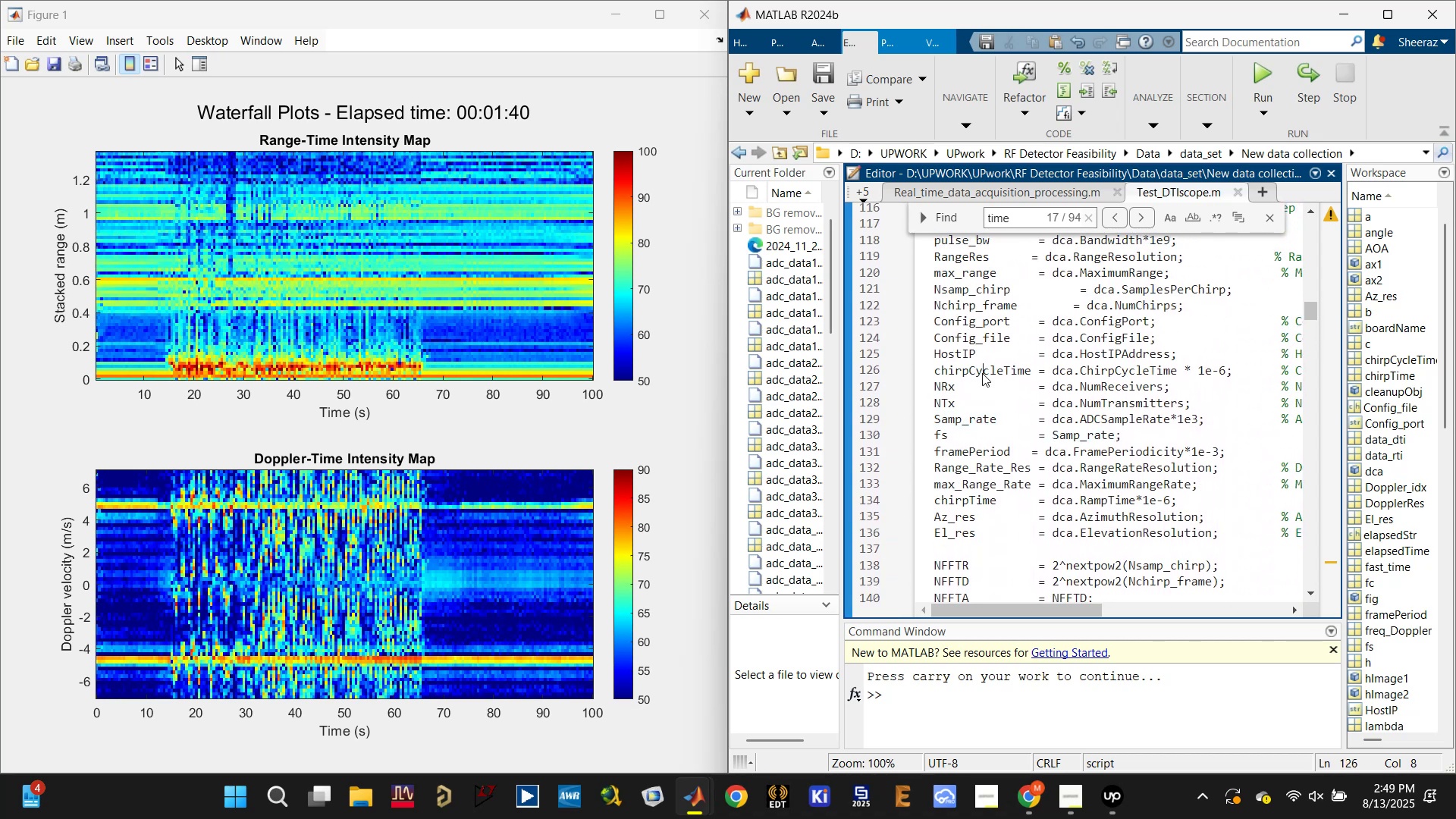 
left_click([984, 371])
 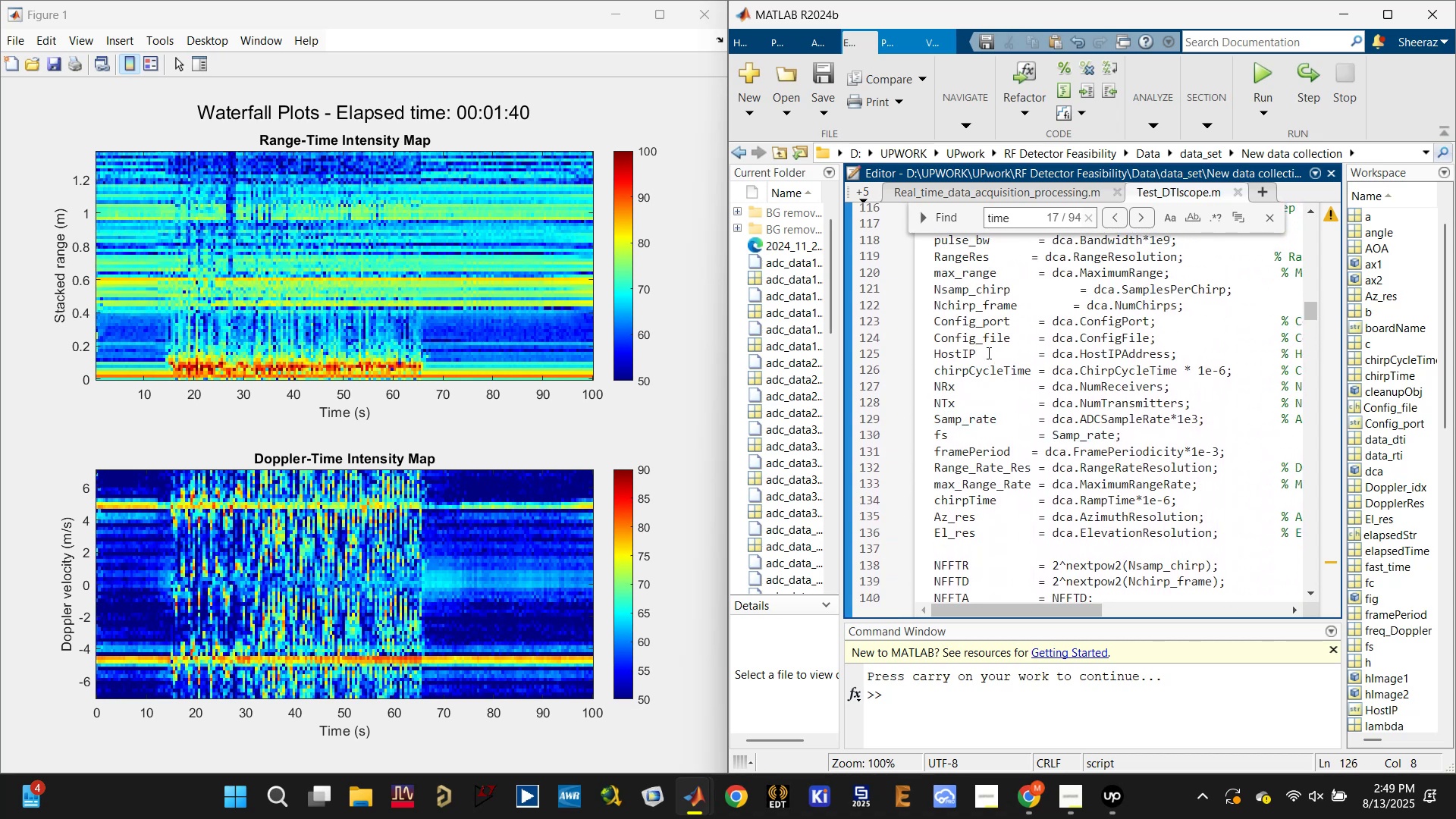 
left_click([989, 343])
 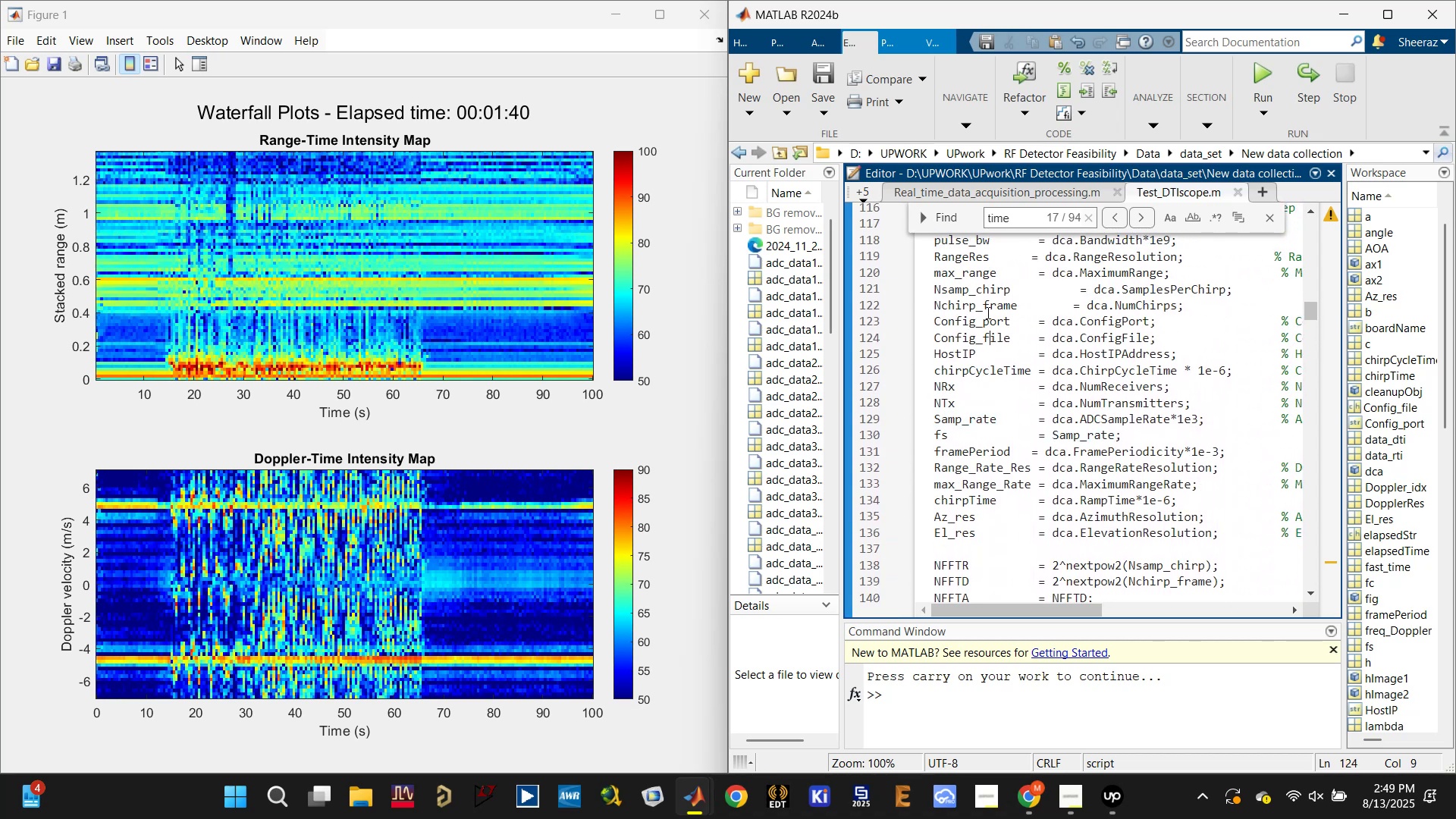 
double_click([984, 309])
 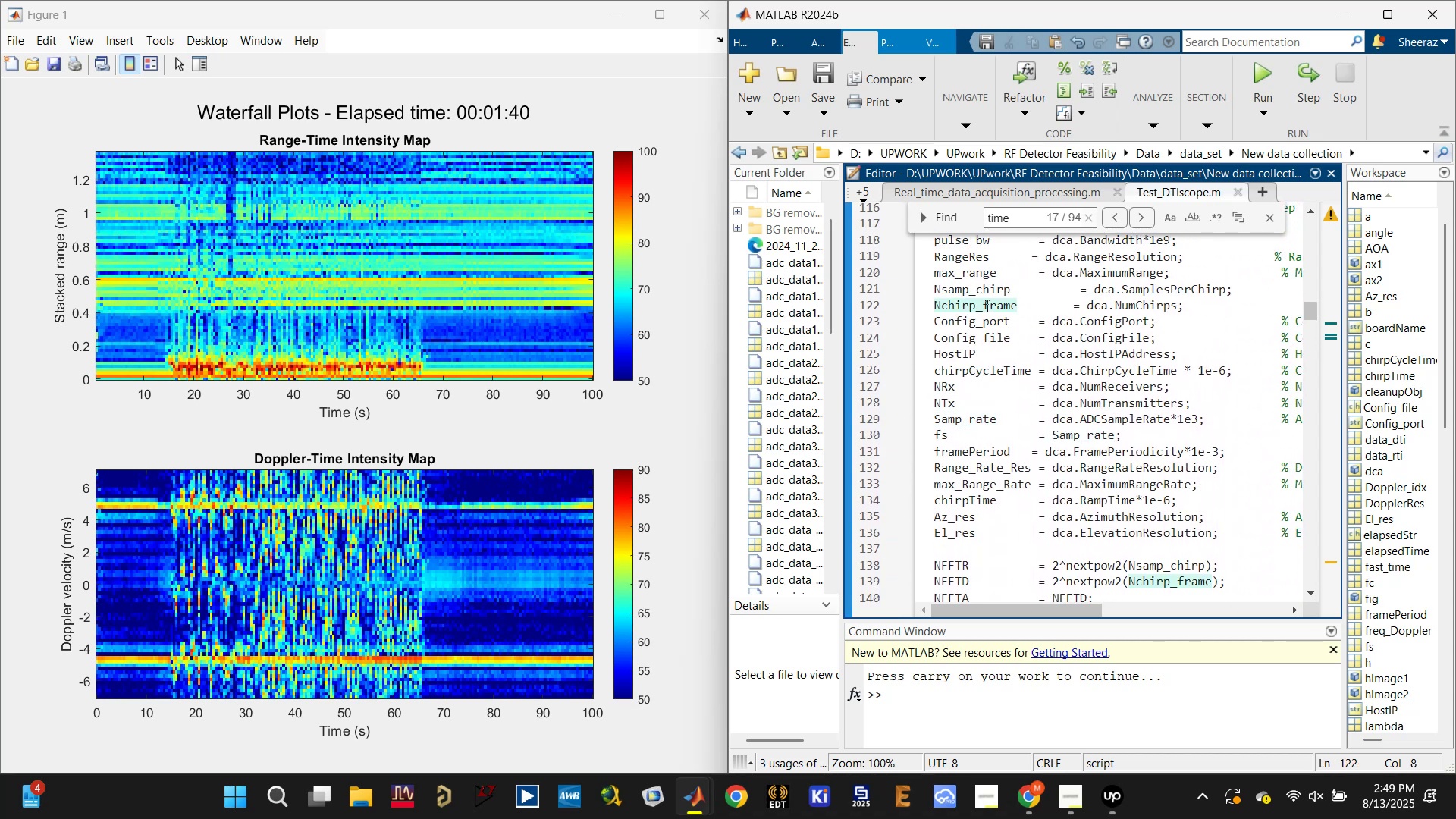 
left_click([981, 264])
 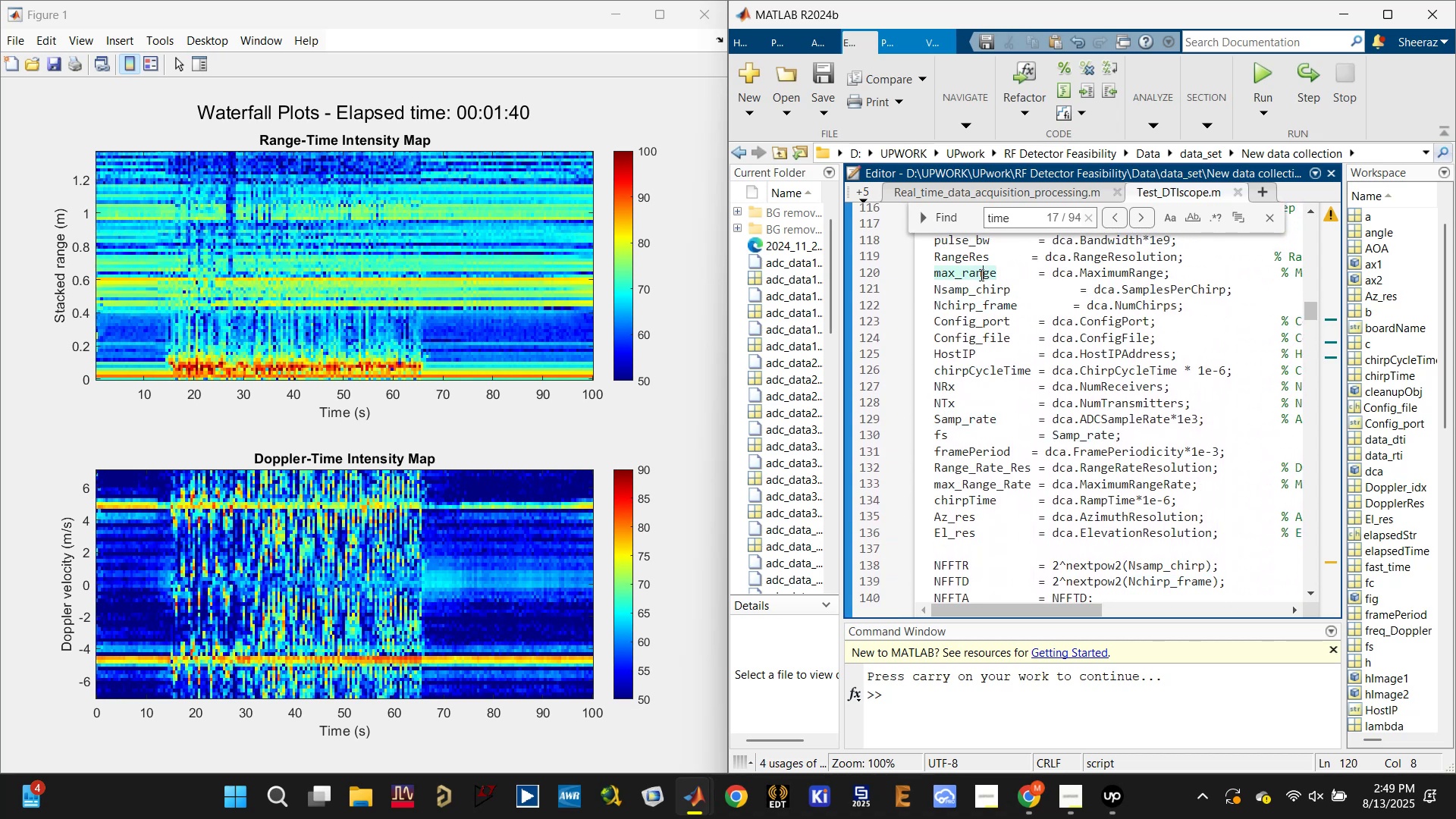 
scroll: coordinate [980, 276], scroll_direction: up, amount: 2.0
 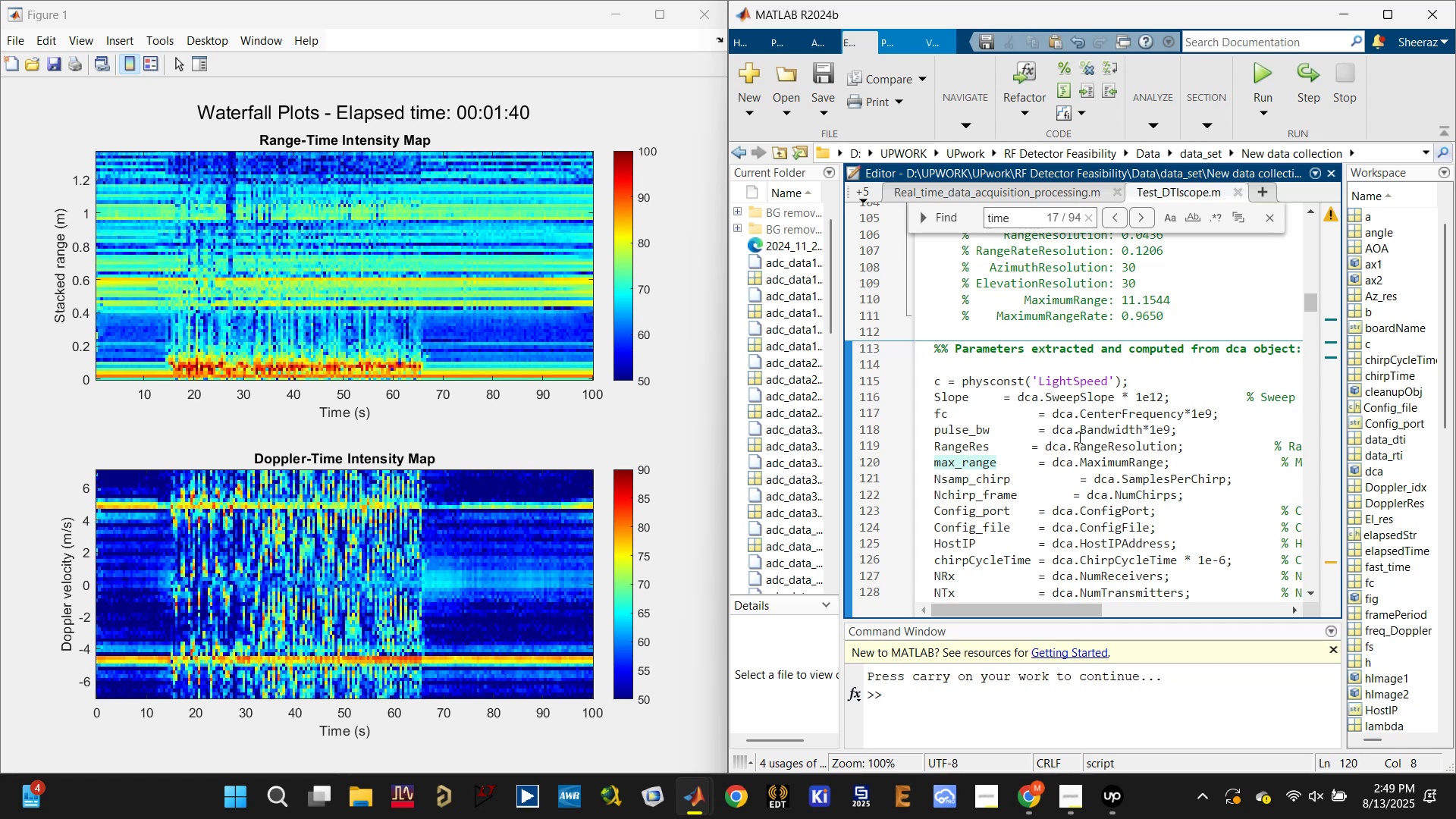 
scroll: coordinate [1035, 424], scroll_direction: down, amount: 22.0
 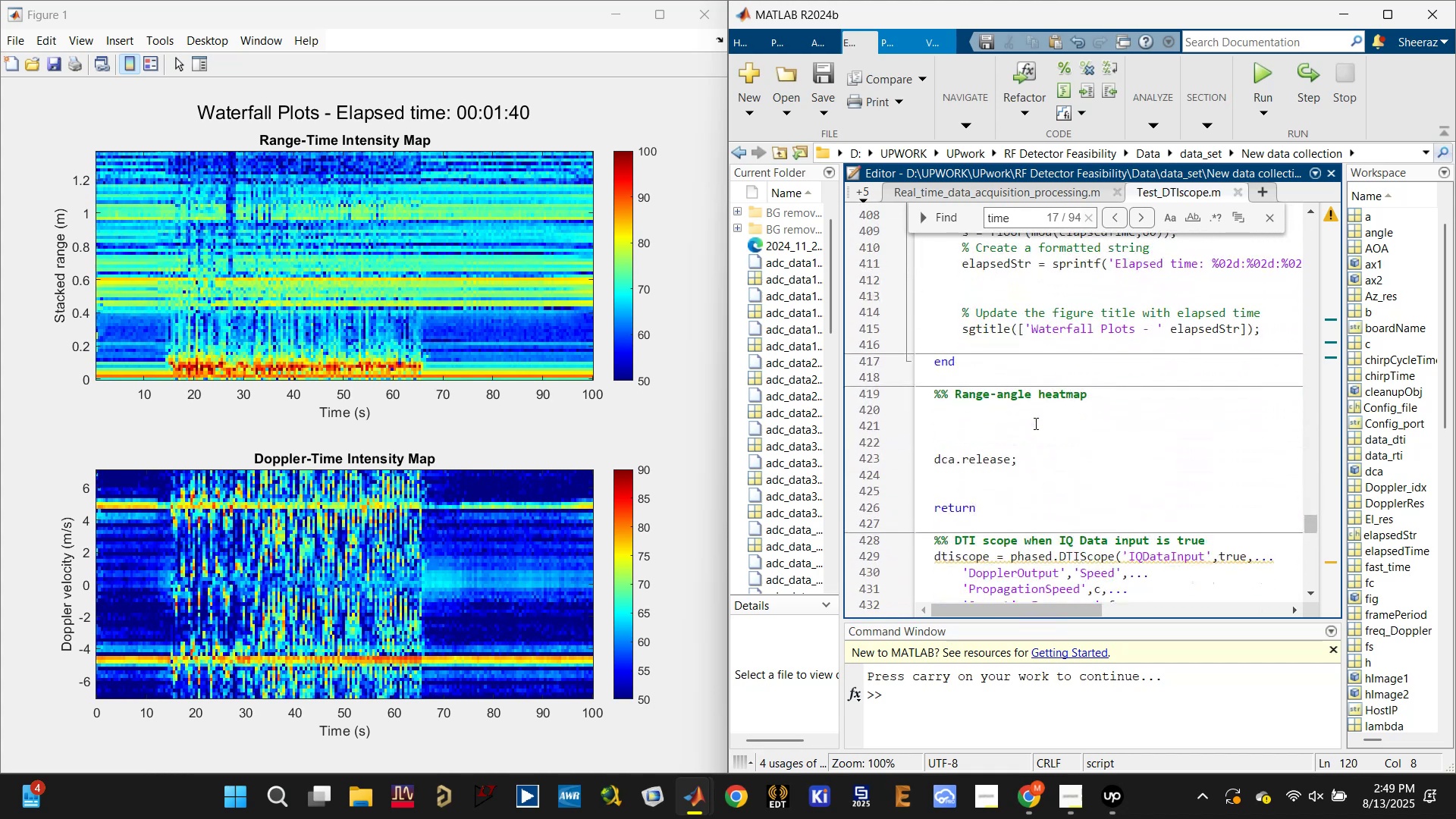 
left_click([1034, 423])
 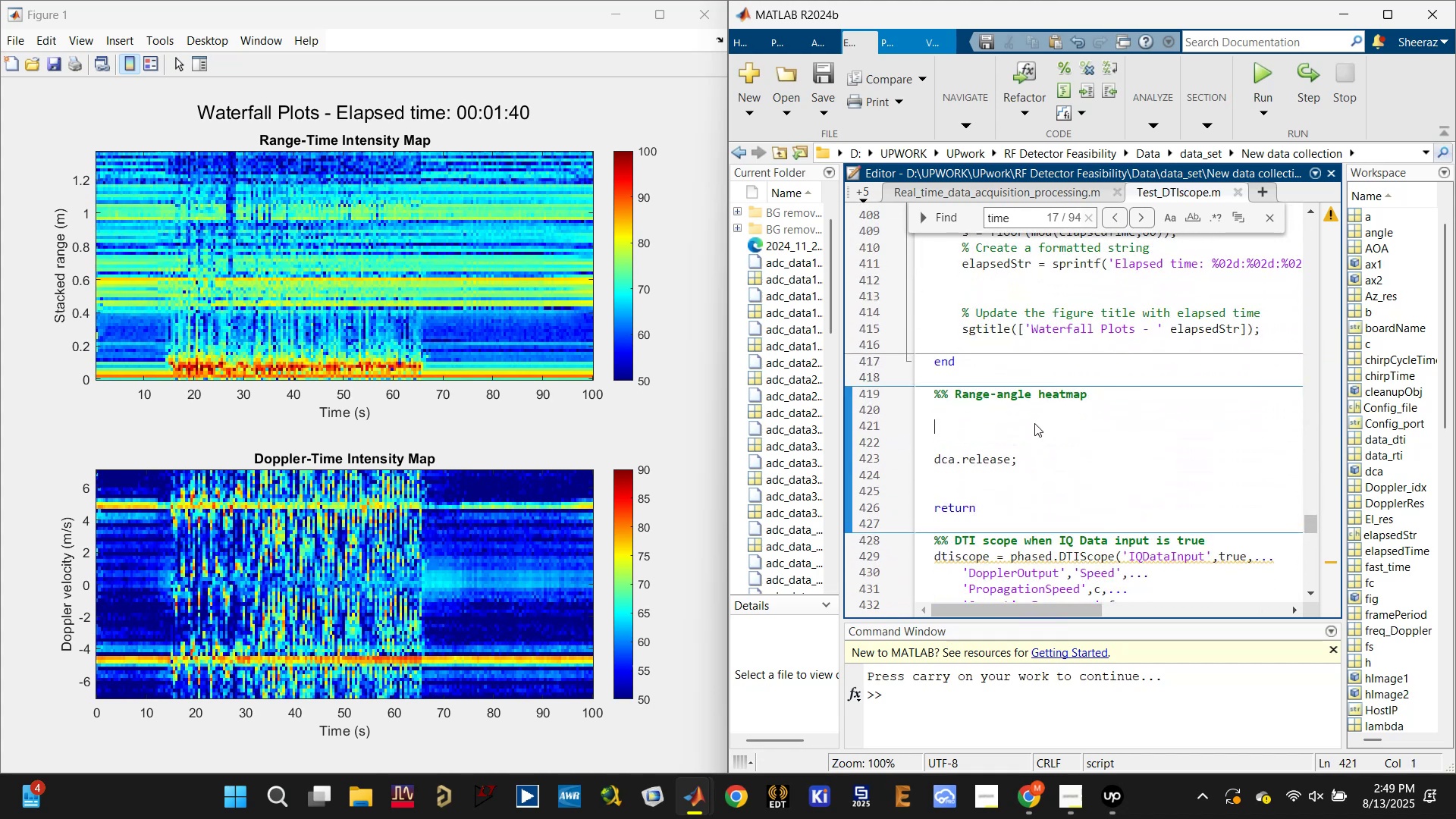 
scroll: coordinate [1034, 423], scroll_direction: up, amount: 1.0
 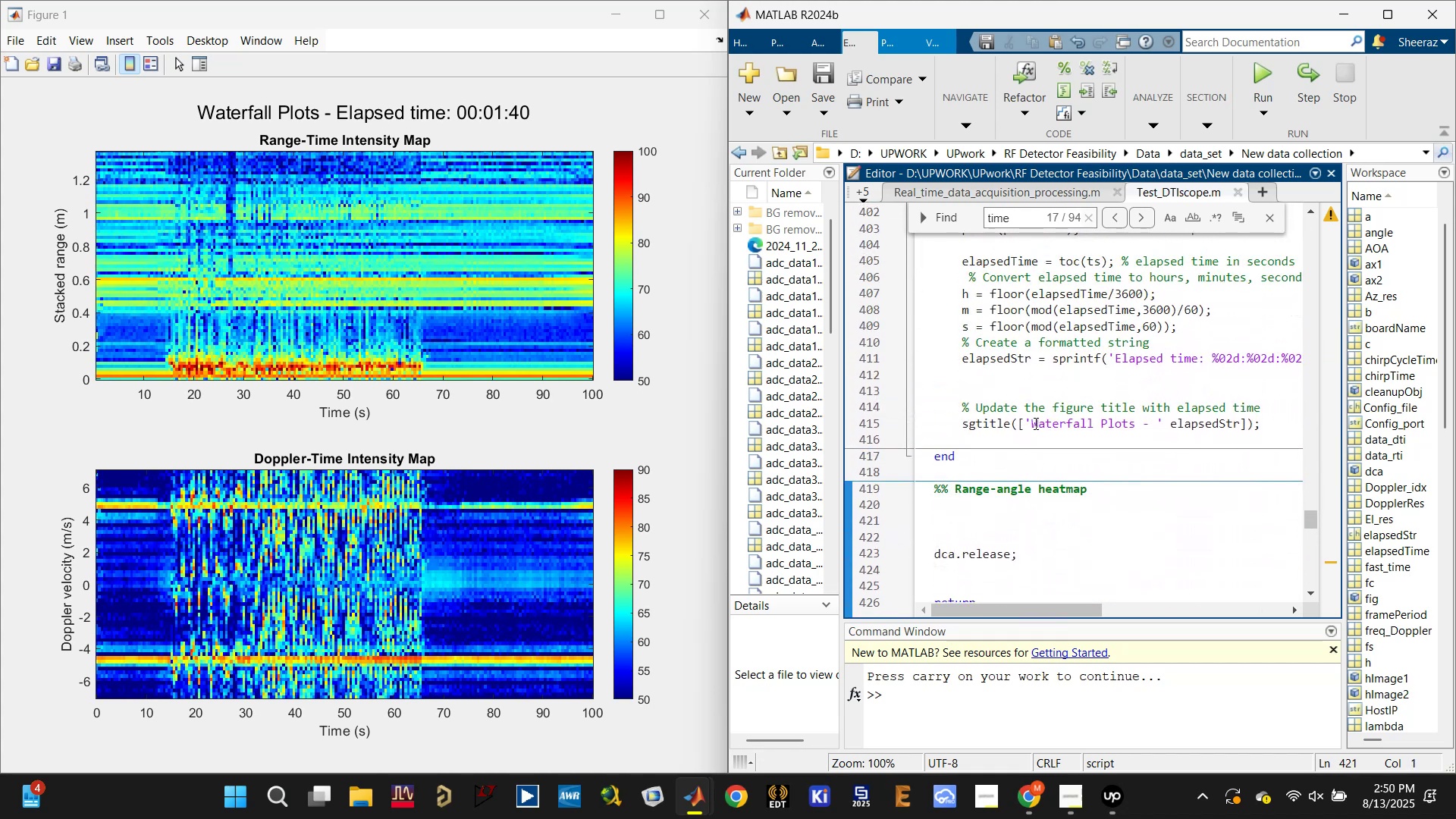 
key(Control+S)
 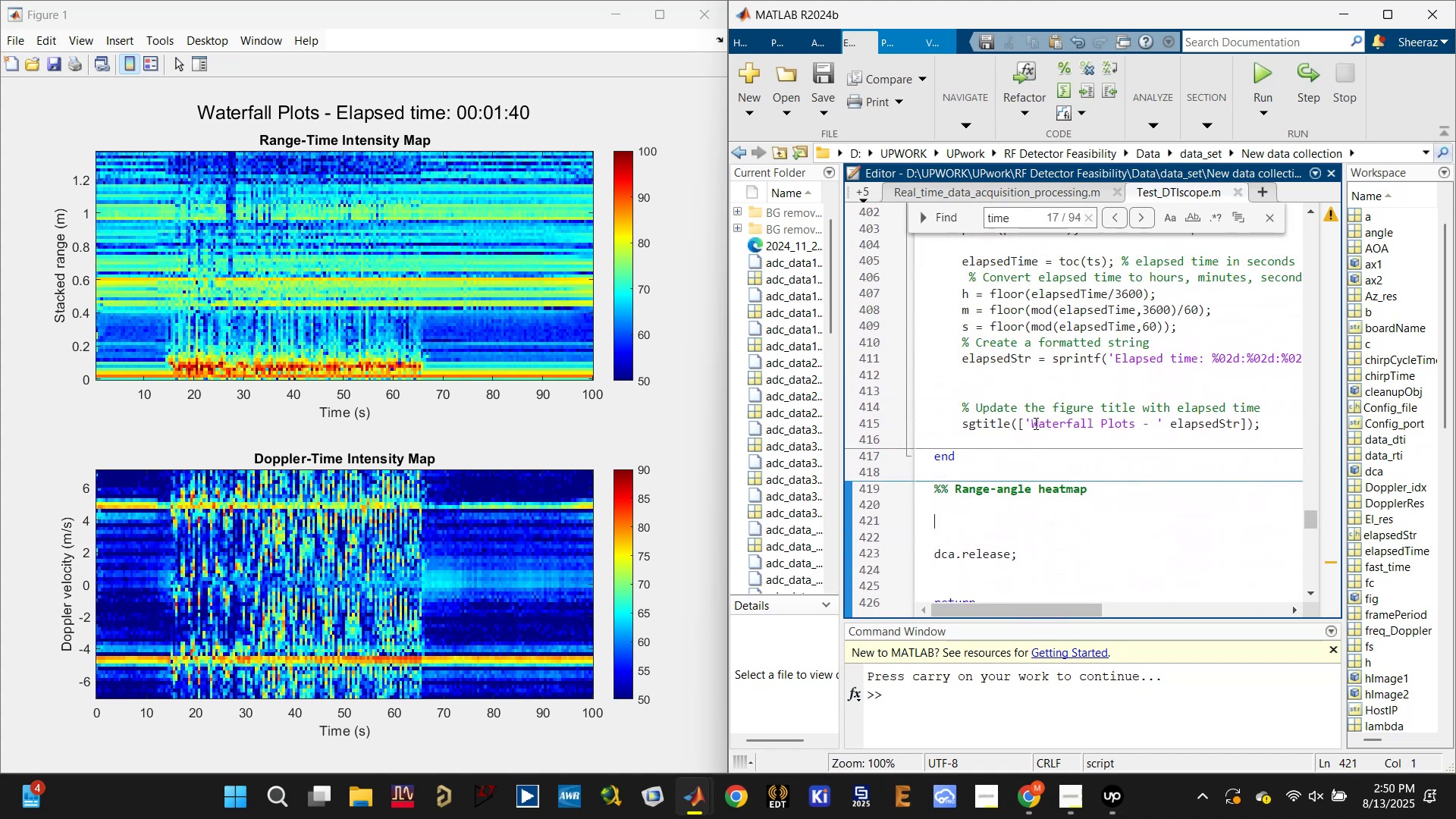 
scroll: coordinate [1034, 423], scroll_direction: up, amount: 8.0
 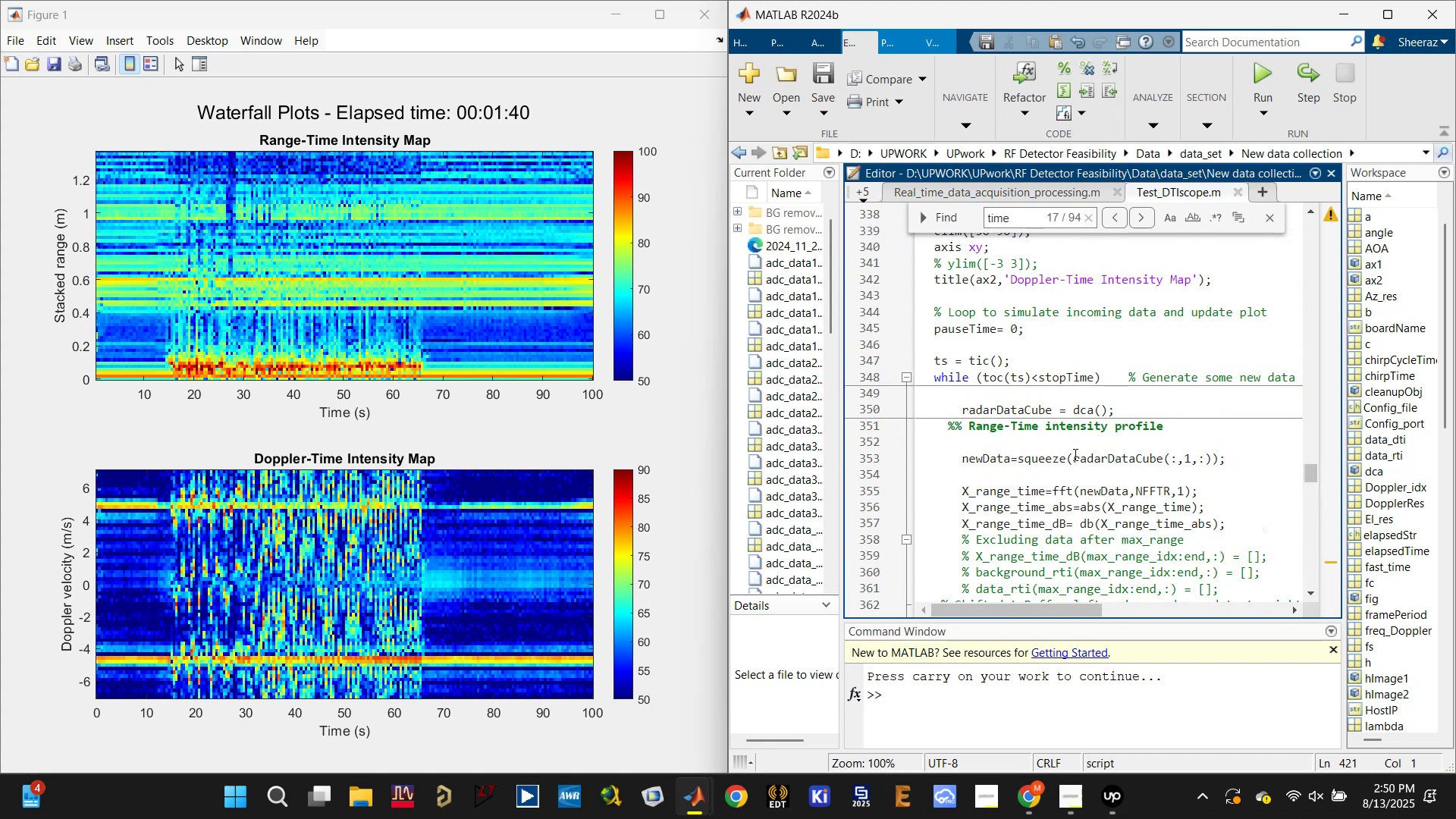 
double_click([1046, 458])
 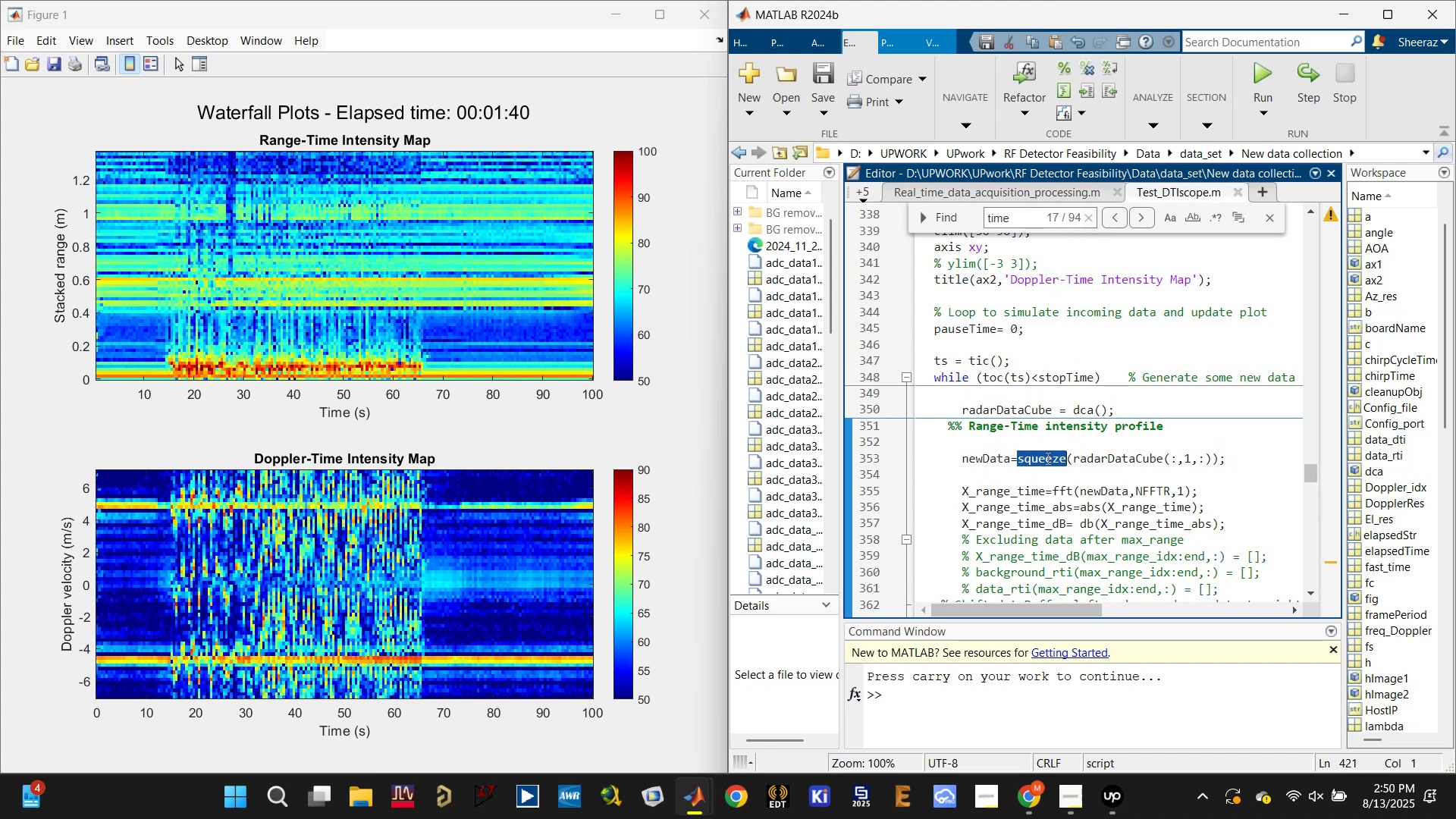 
triple_click([1046, 458])
 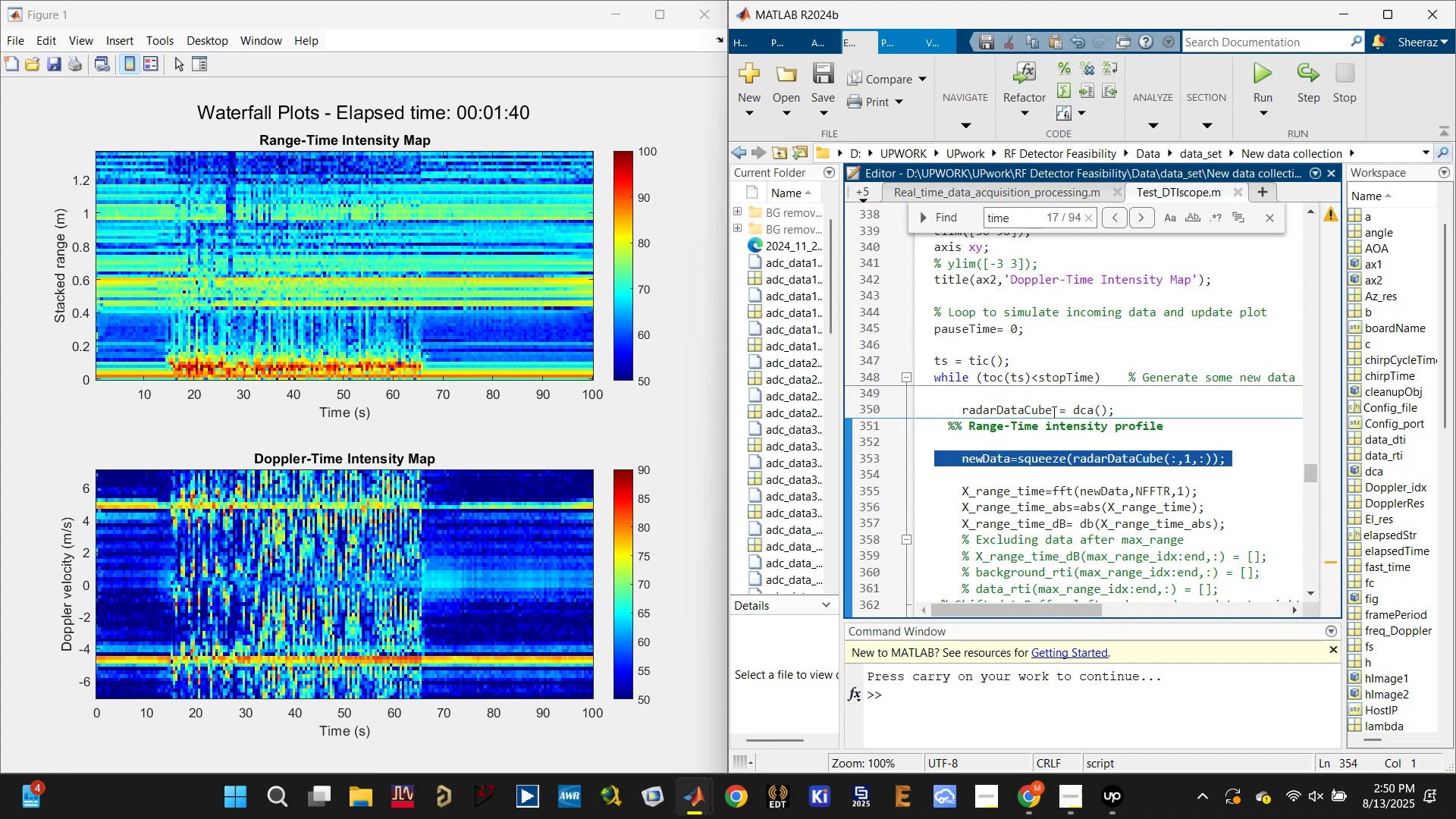 
double_click([1053, 410])
 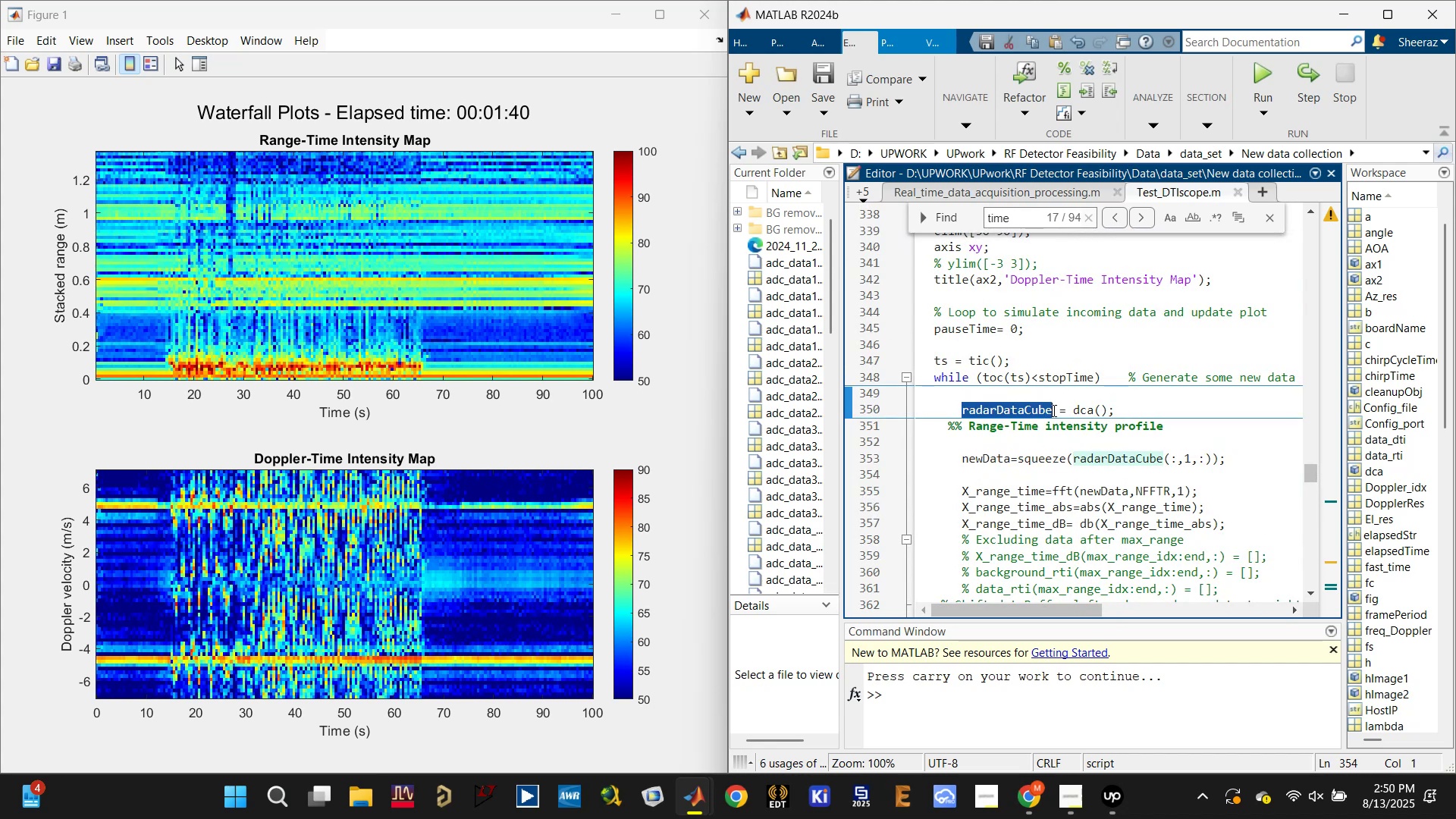 
scroll: coordinate [1050, 410], scroll_direction: up, amount: 5.0
 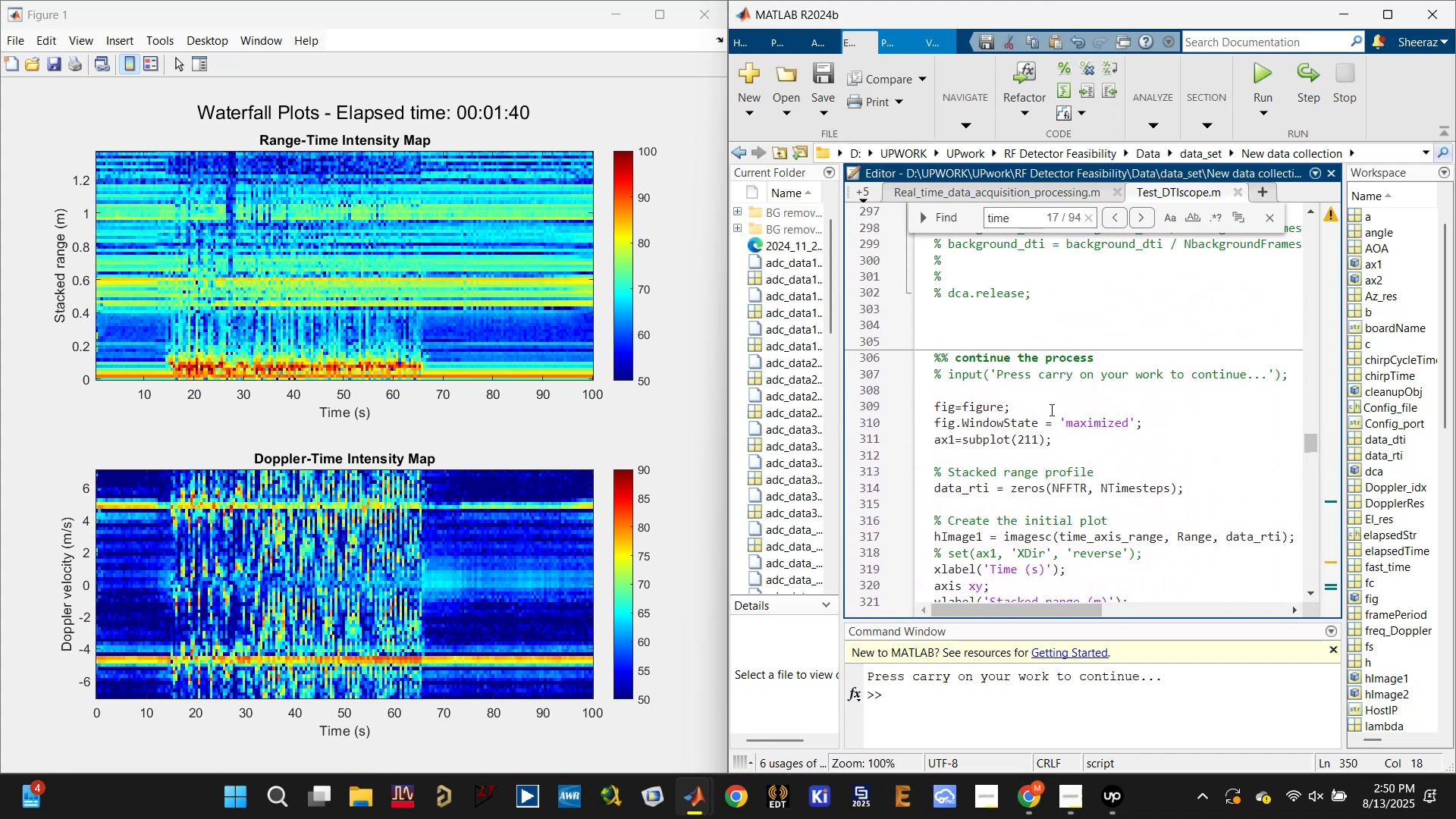 
left_click([1050, 409])
 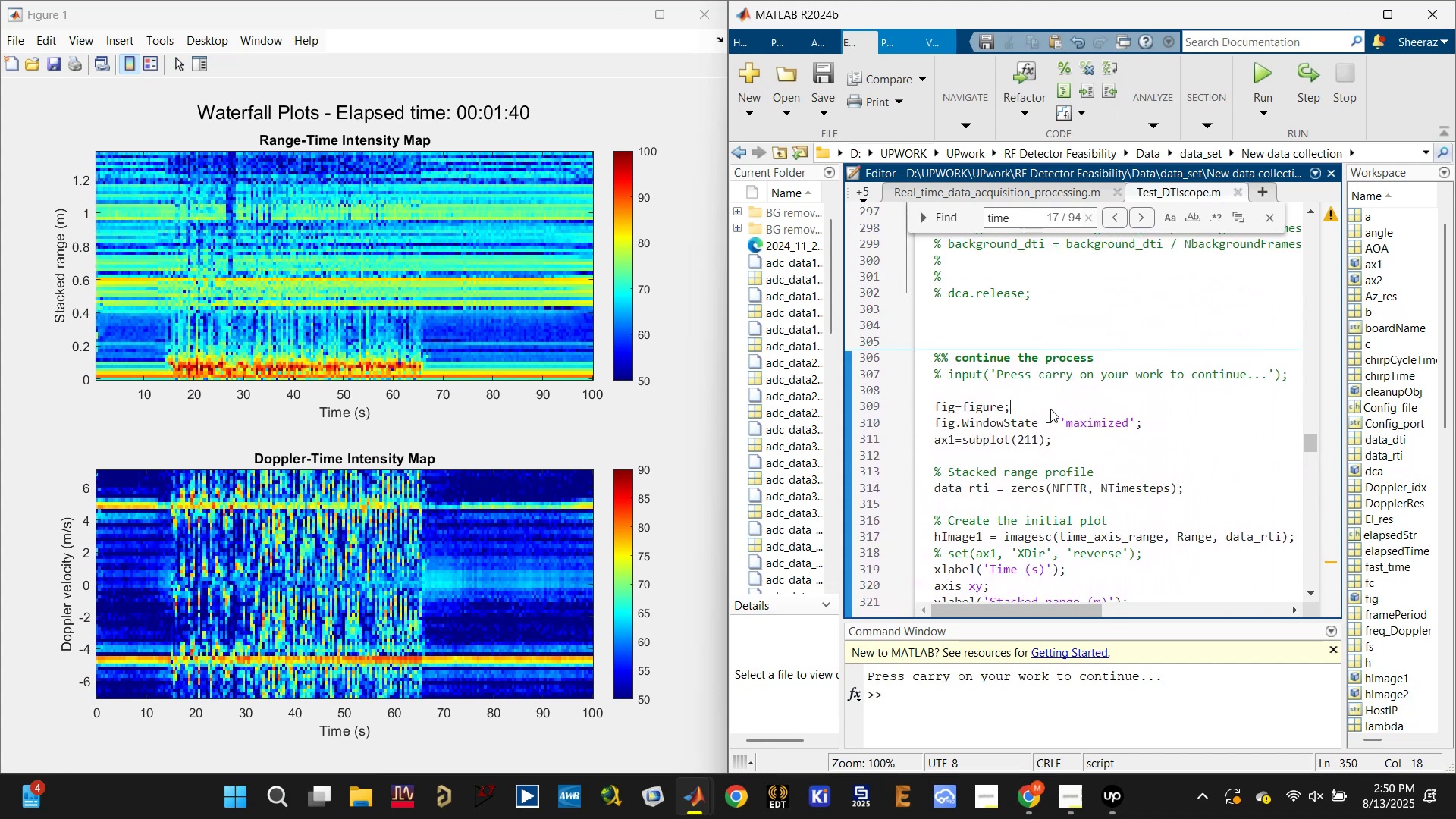 
scroll: coordinate [1050, 409], scroll_direction: down, amount: 2.0
 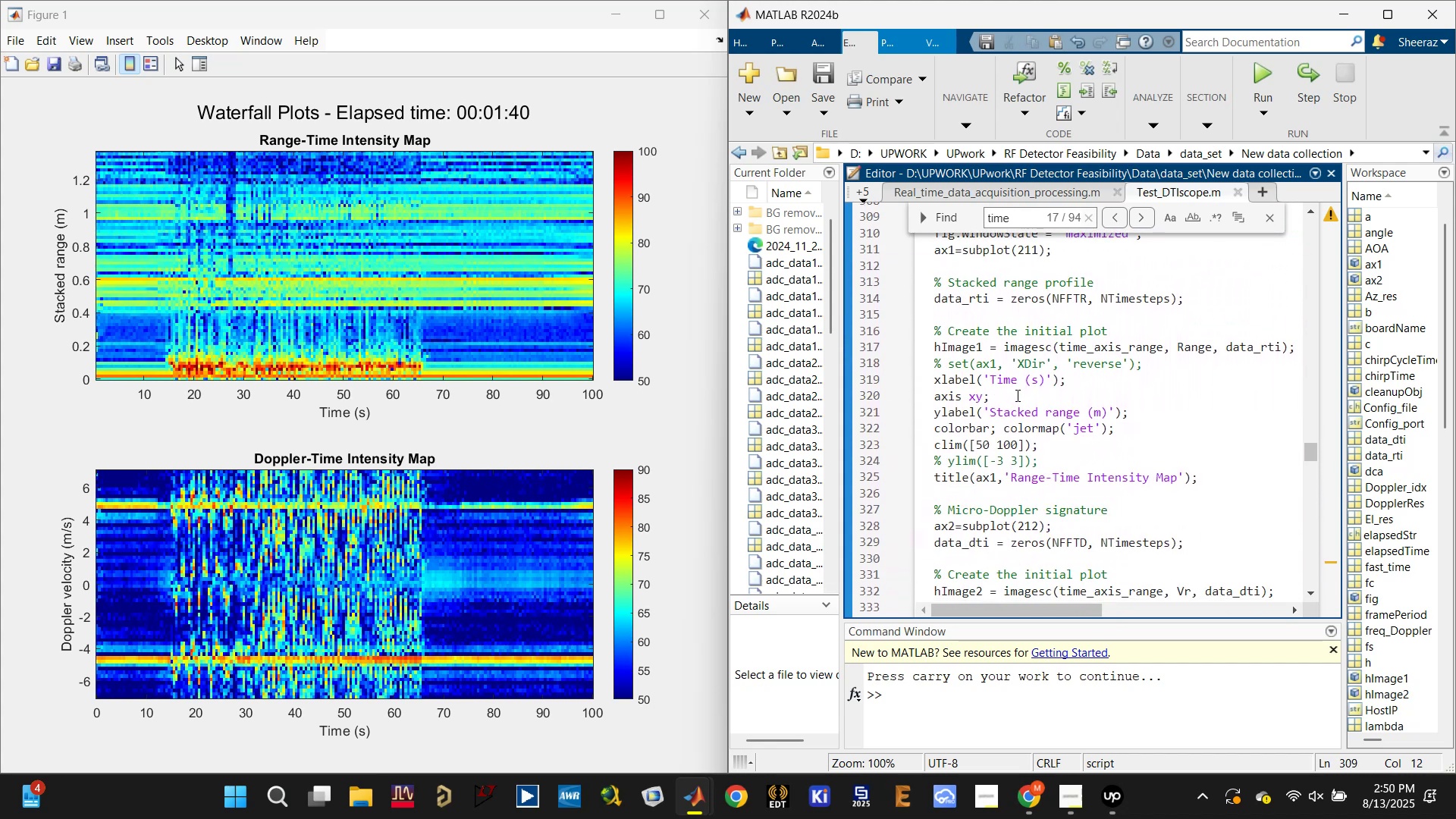 
left_click([973, 351])
 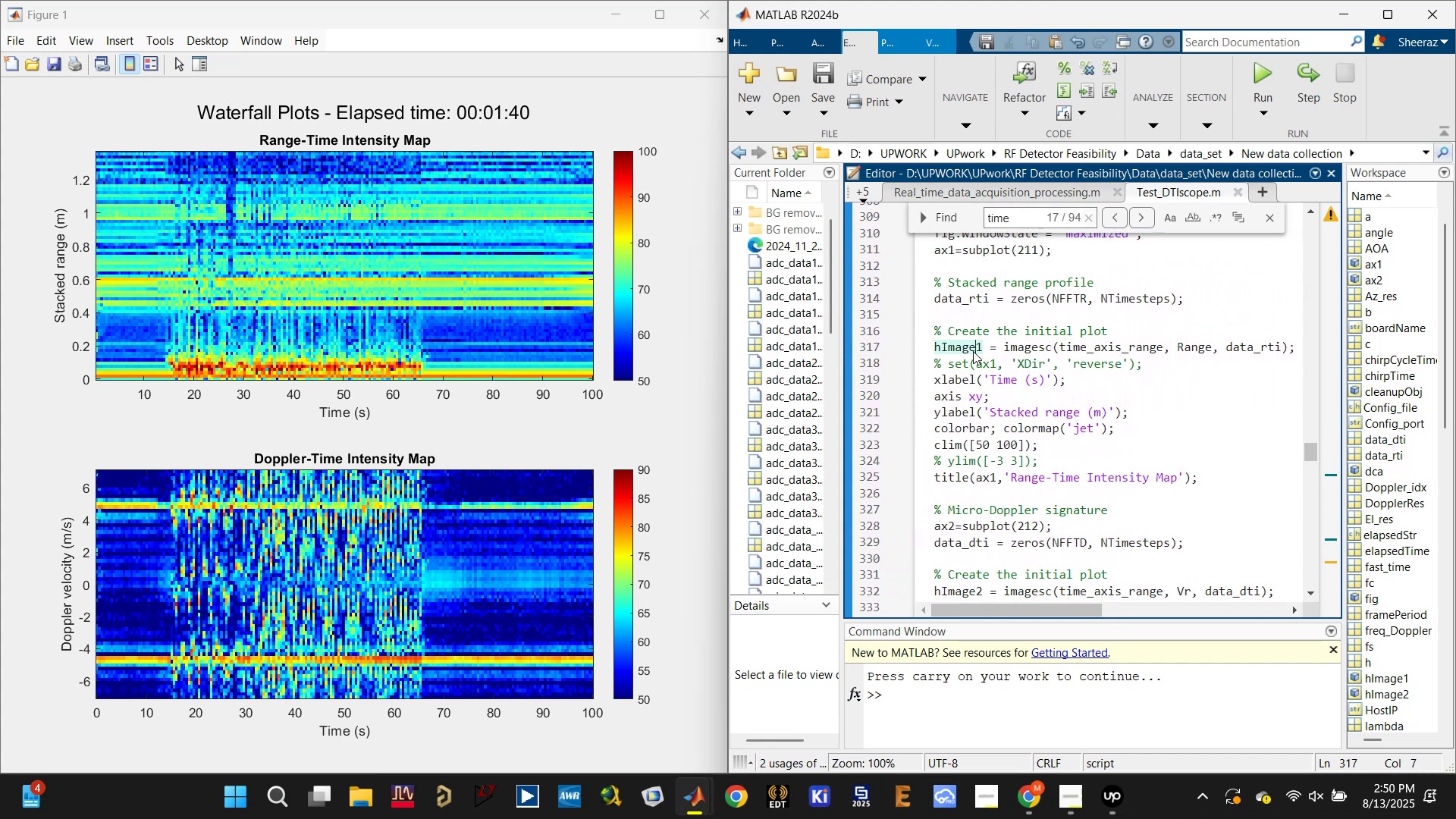 
scroll: coordinate [973, 351], scroll_direction: up, amount: 1.0
 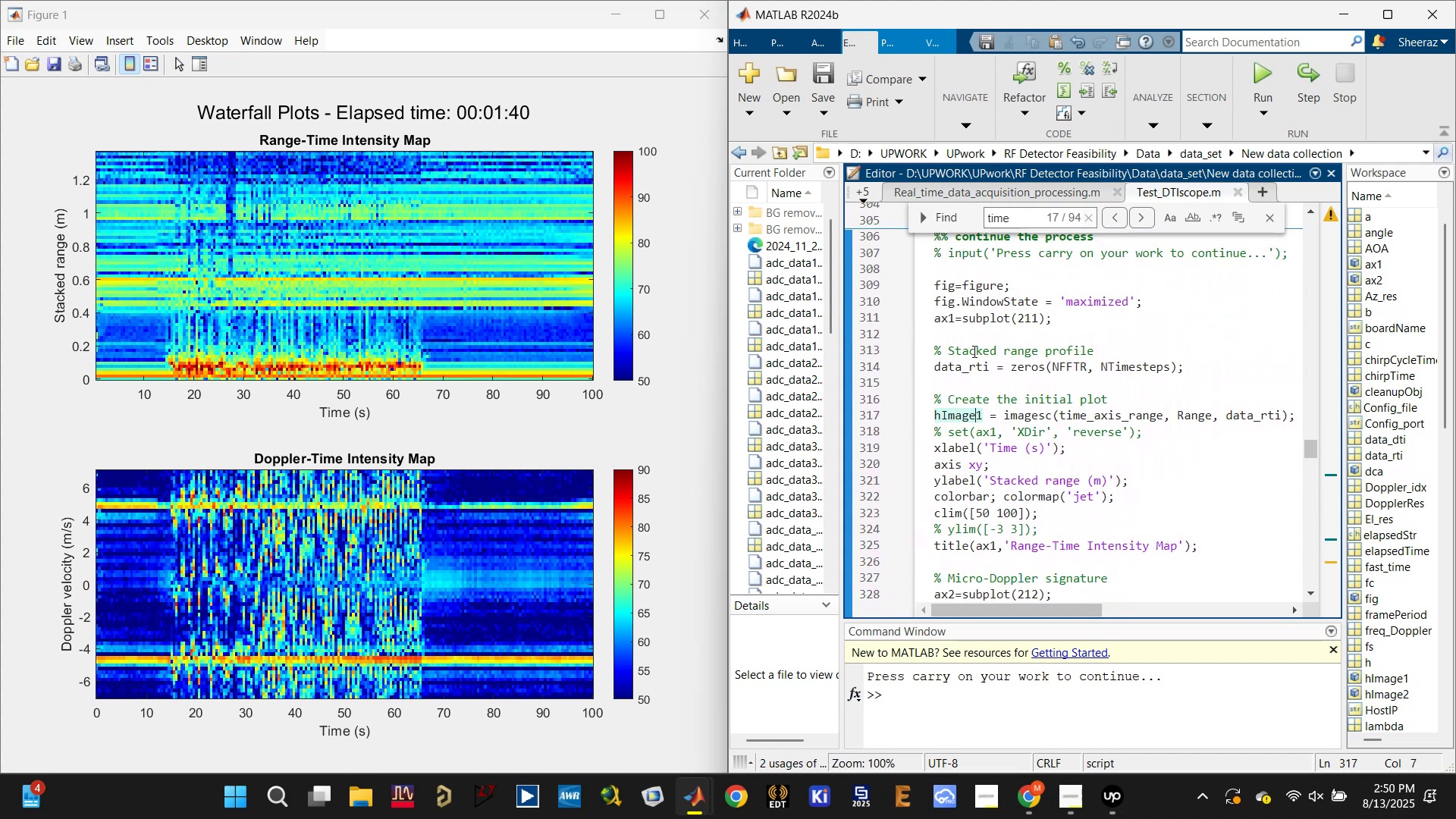 
key(Control+S)
 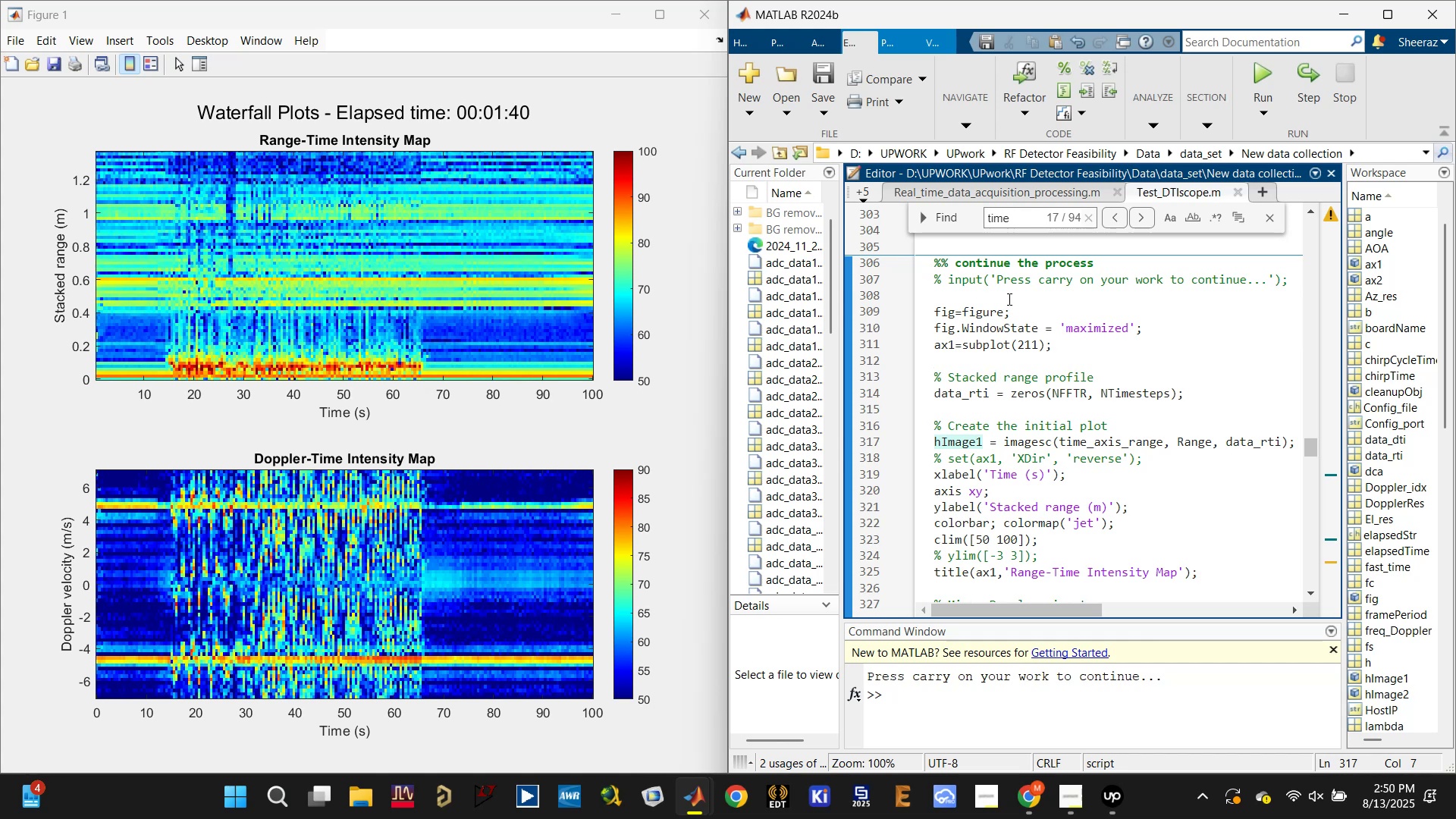 
left_click([988, 305])
 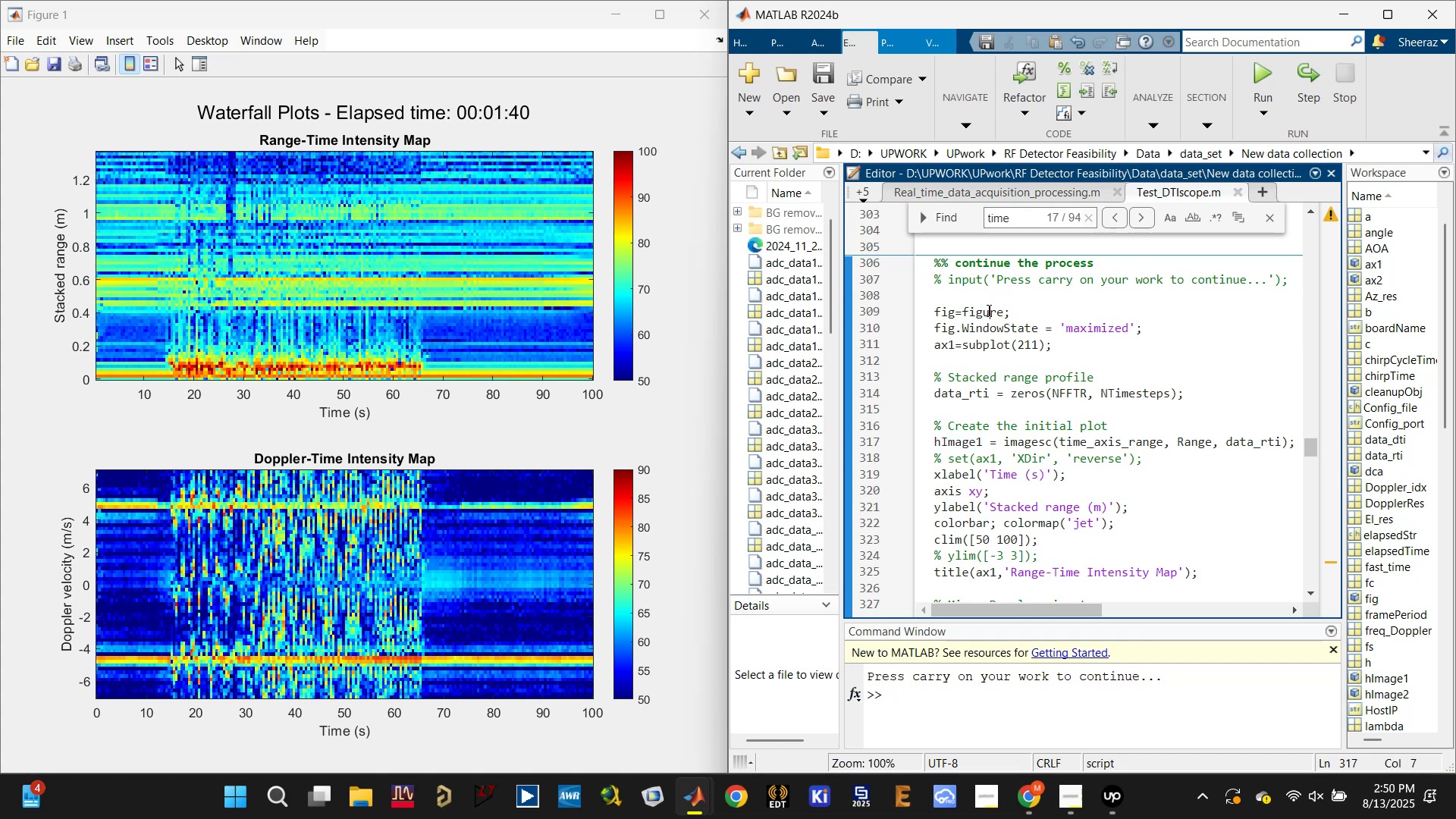 
scroll: coordinate [987, 315], scroll_direction: down, amount: 1.0
 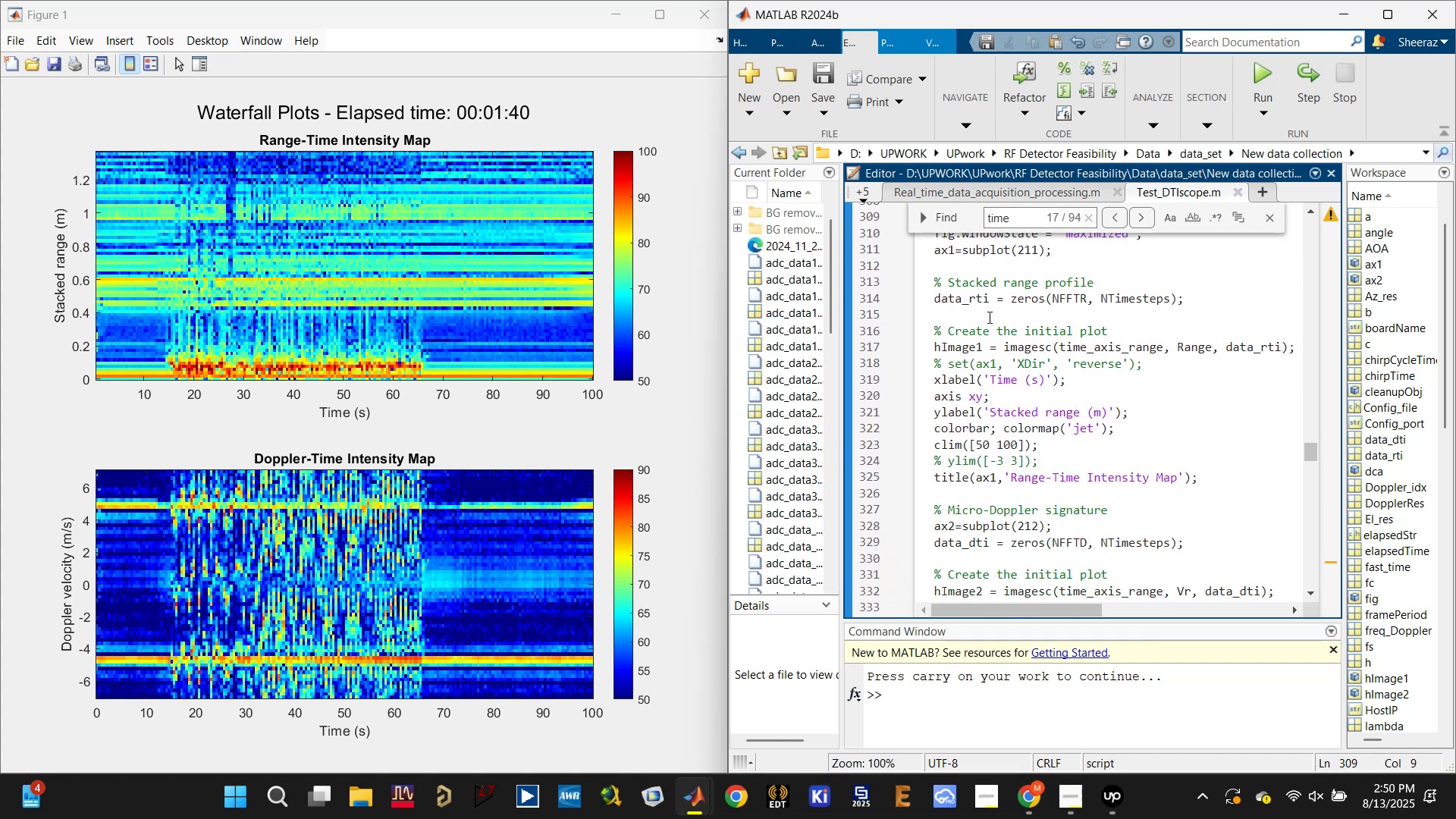 
scroll: coordinate [988, 313], scroll_direction: up, amount: 1.0
 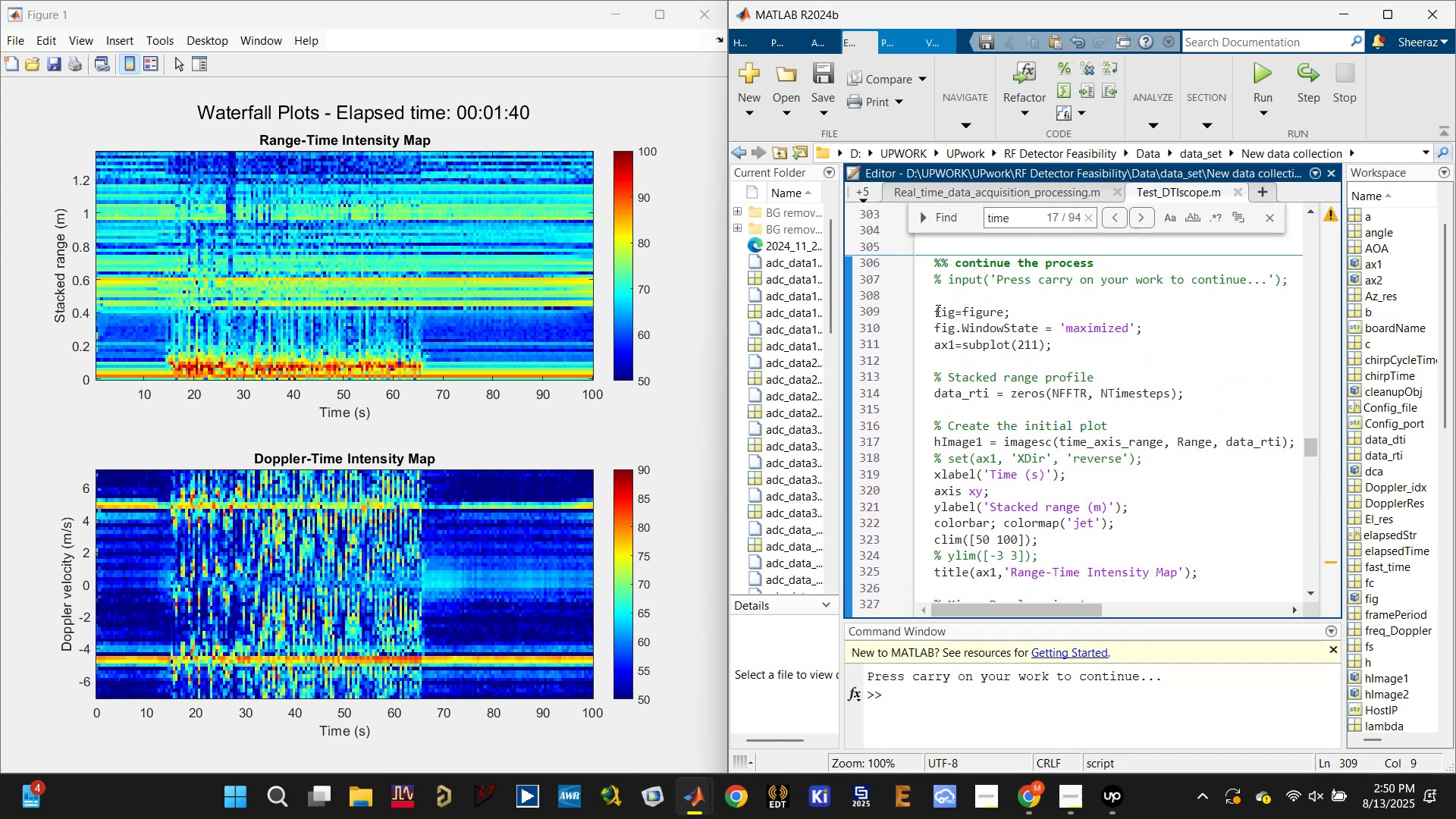 
left_click_drag(start_coordinate=[932, 310], to_coordinate=[1072, 406])
 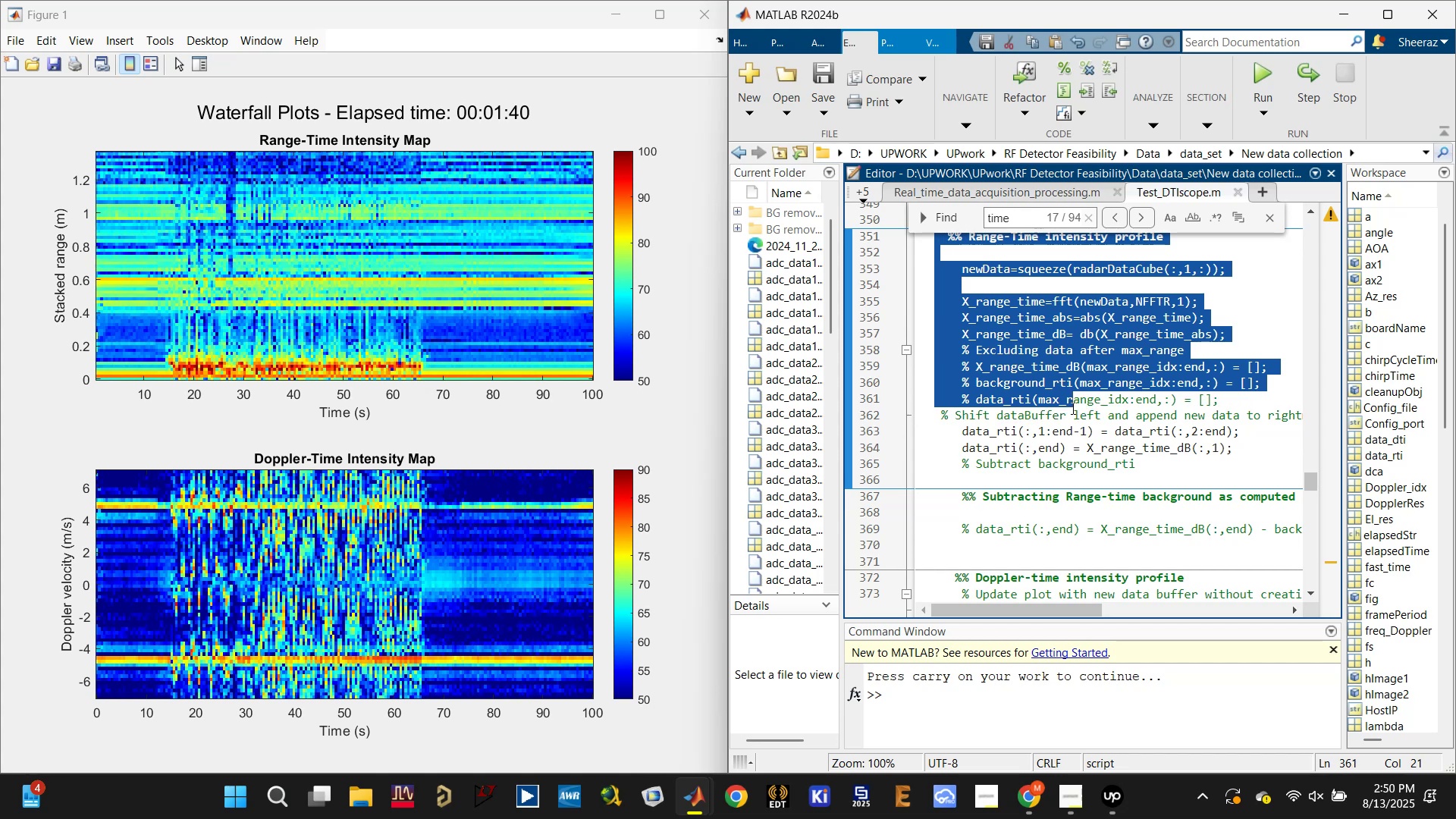 
scroll: coordinate [1072, 408], scroll_direction: down, amount: 6.0
 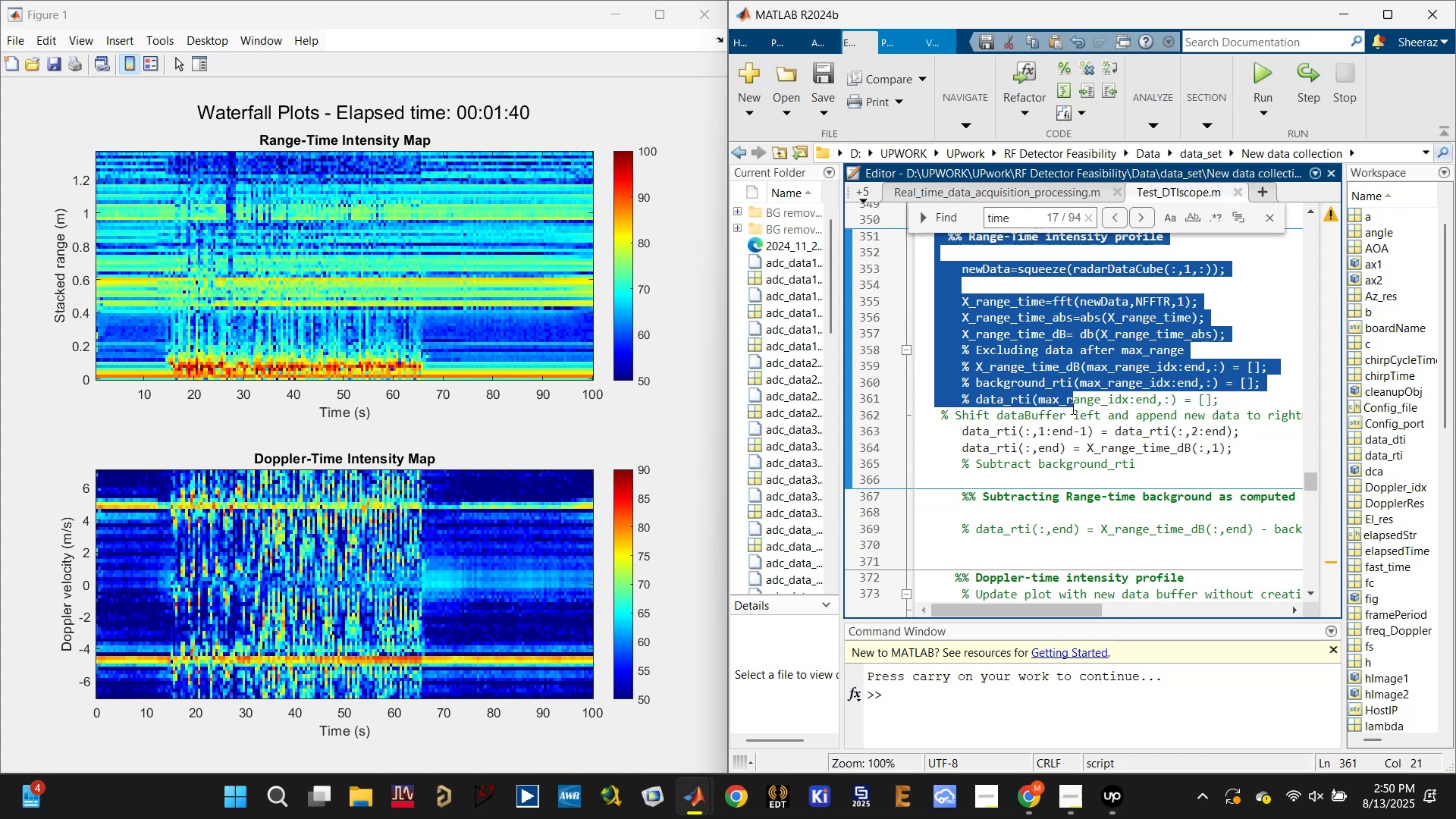 
scroll: coordinate [1069, 406], scroll_direction: up, amount: 5.0
 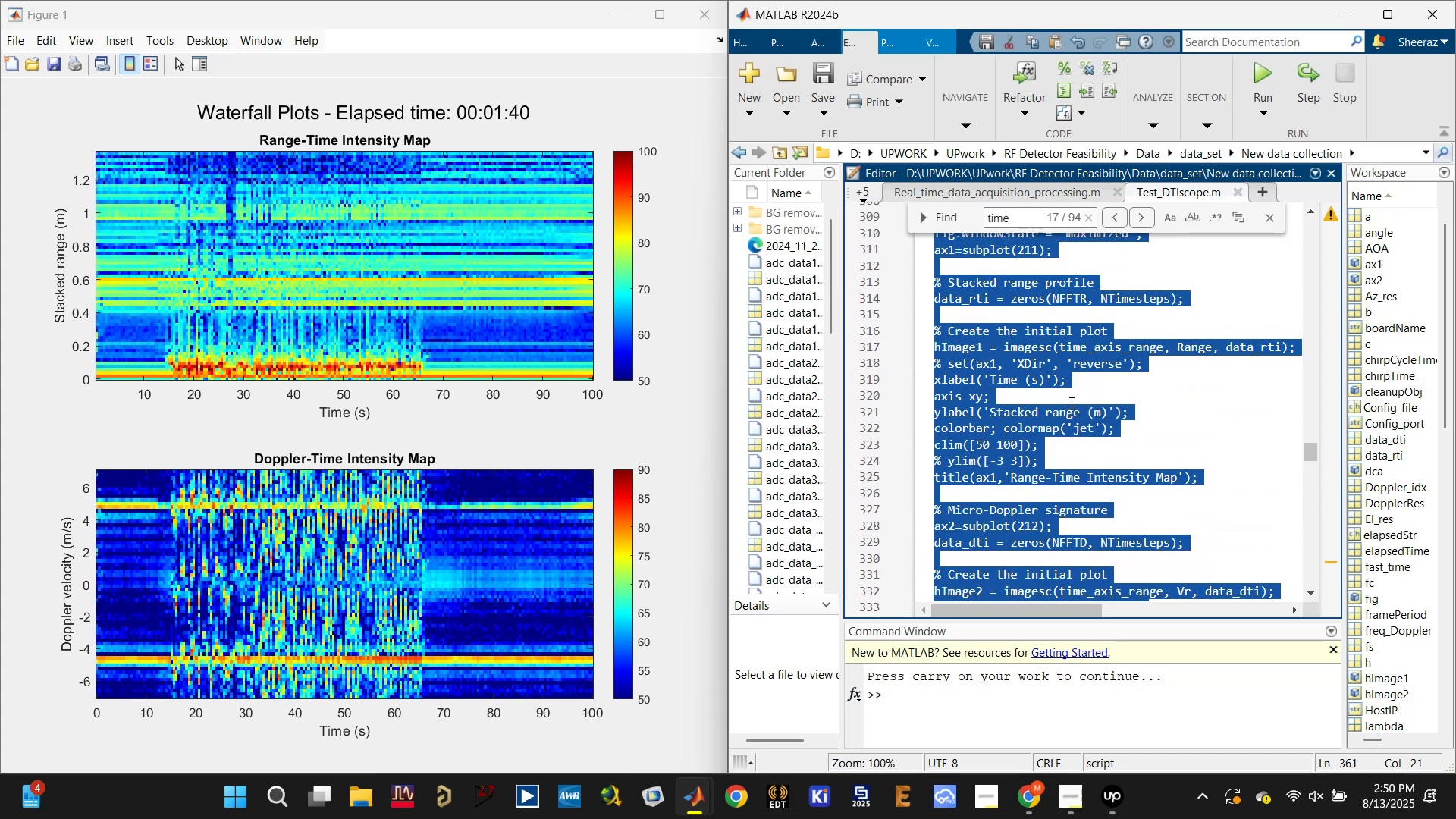 
left_click([1069, 394])
 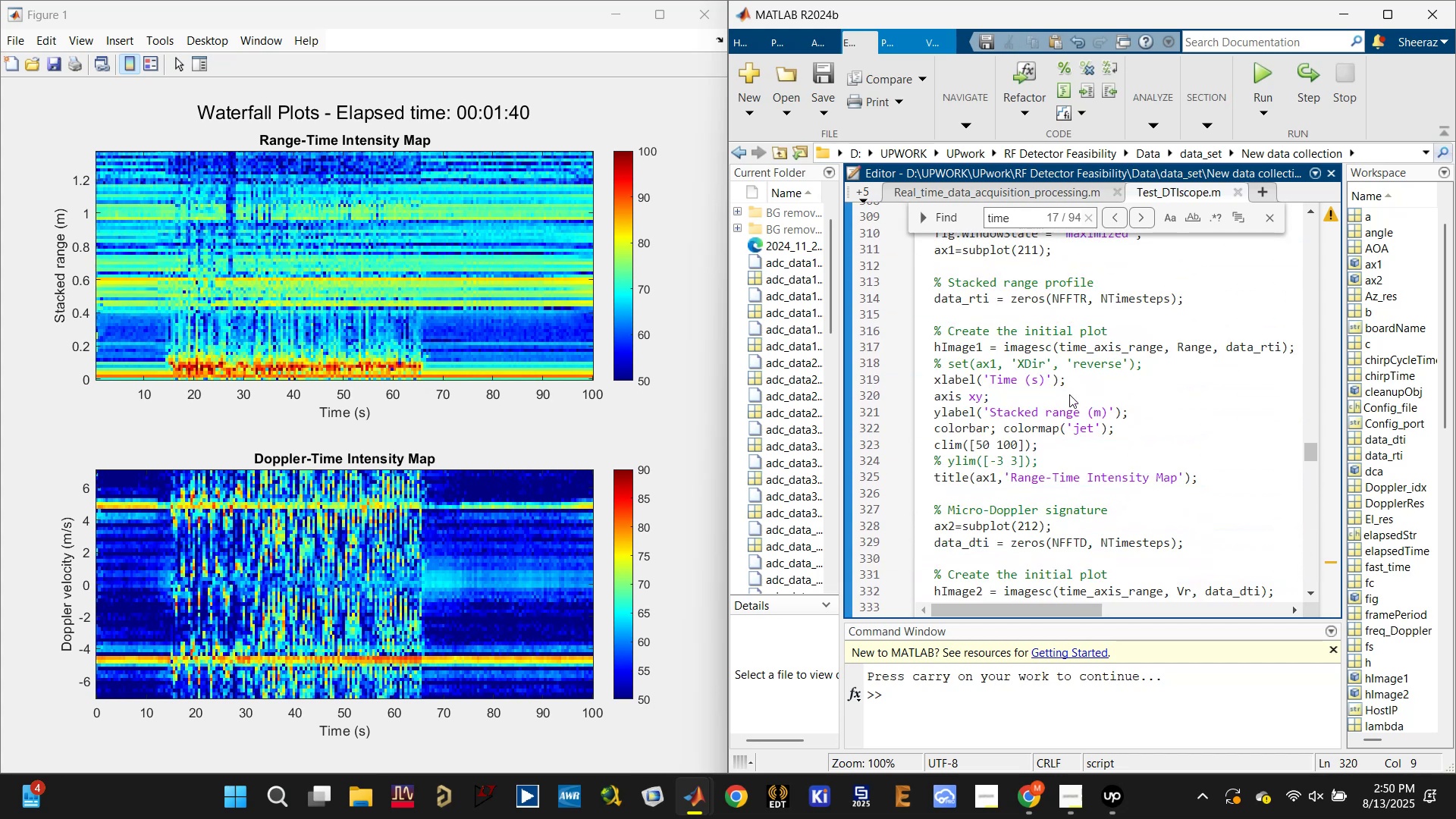 
scroll: coordinate [1068, 394], scroll_direction: up, amount: 2.0
 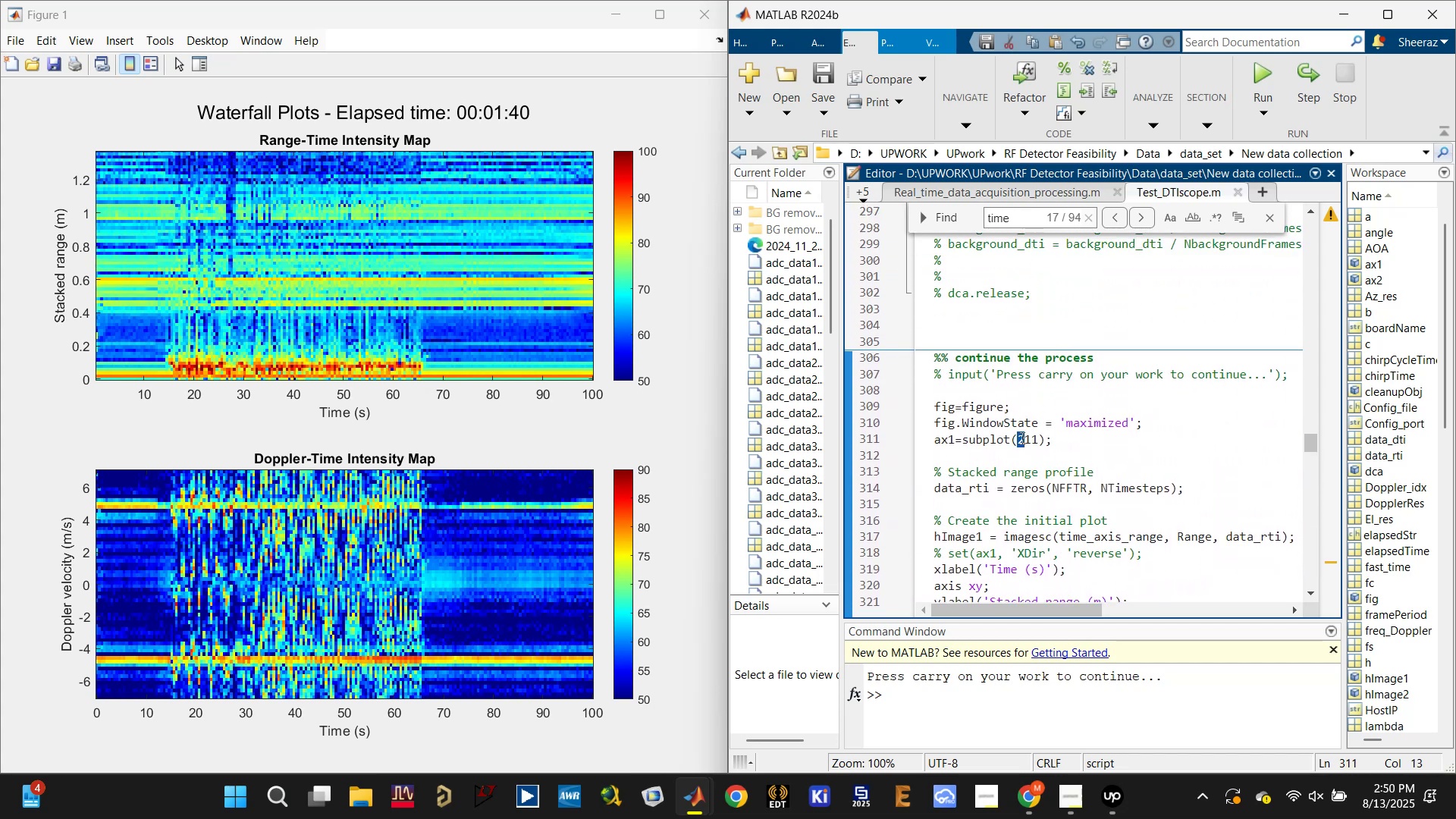 
wait(6.06)
 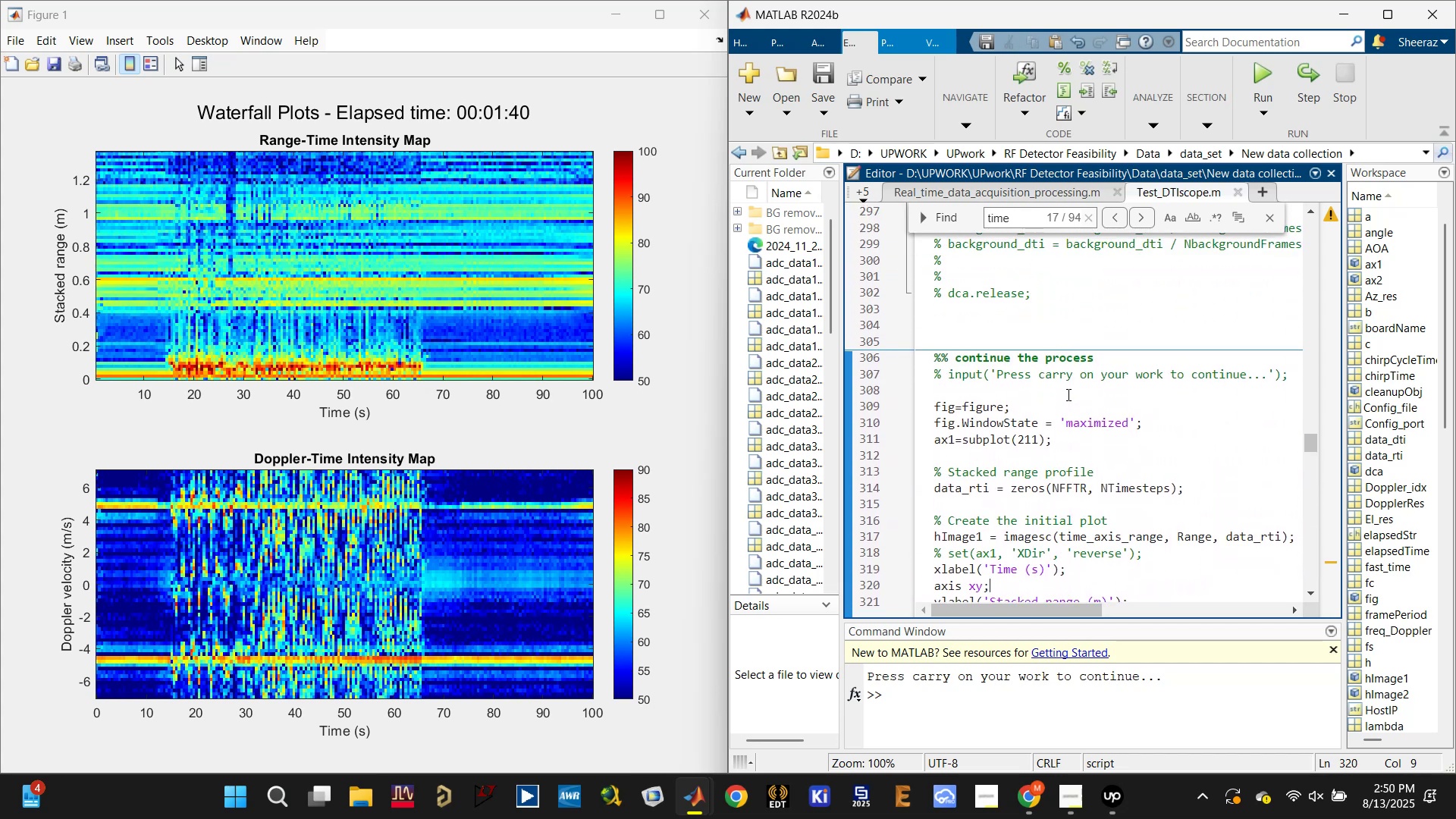 
left_click_drag(start_coordinate=[1030, 438], to_coordinate=[1026, 438])
 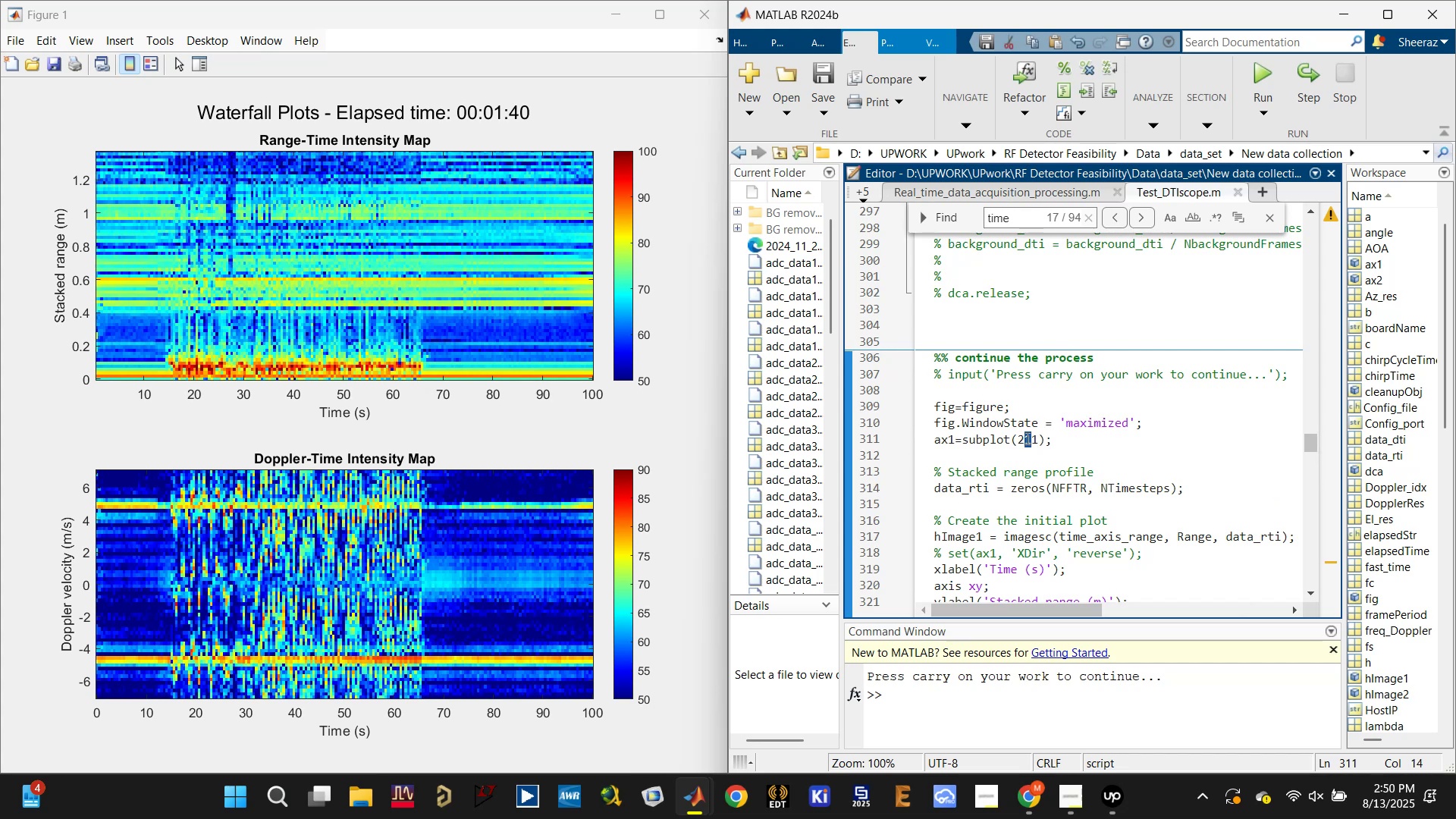 
key(2)
 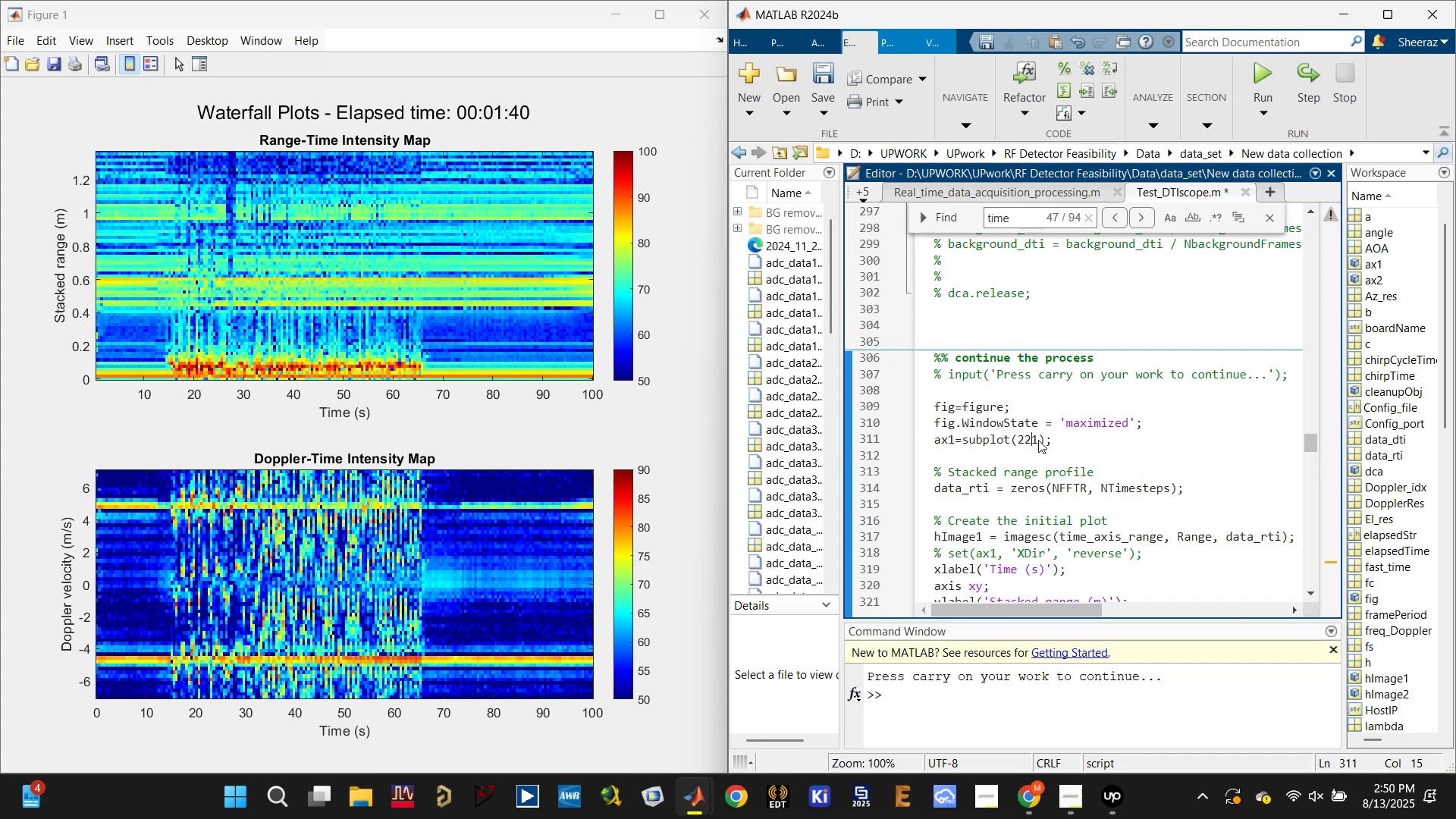 
left_click_drag(start_coordinate=[1038, 440], to_coordinate=[1034, 439])
 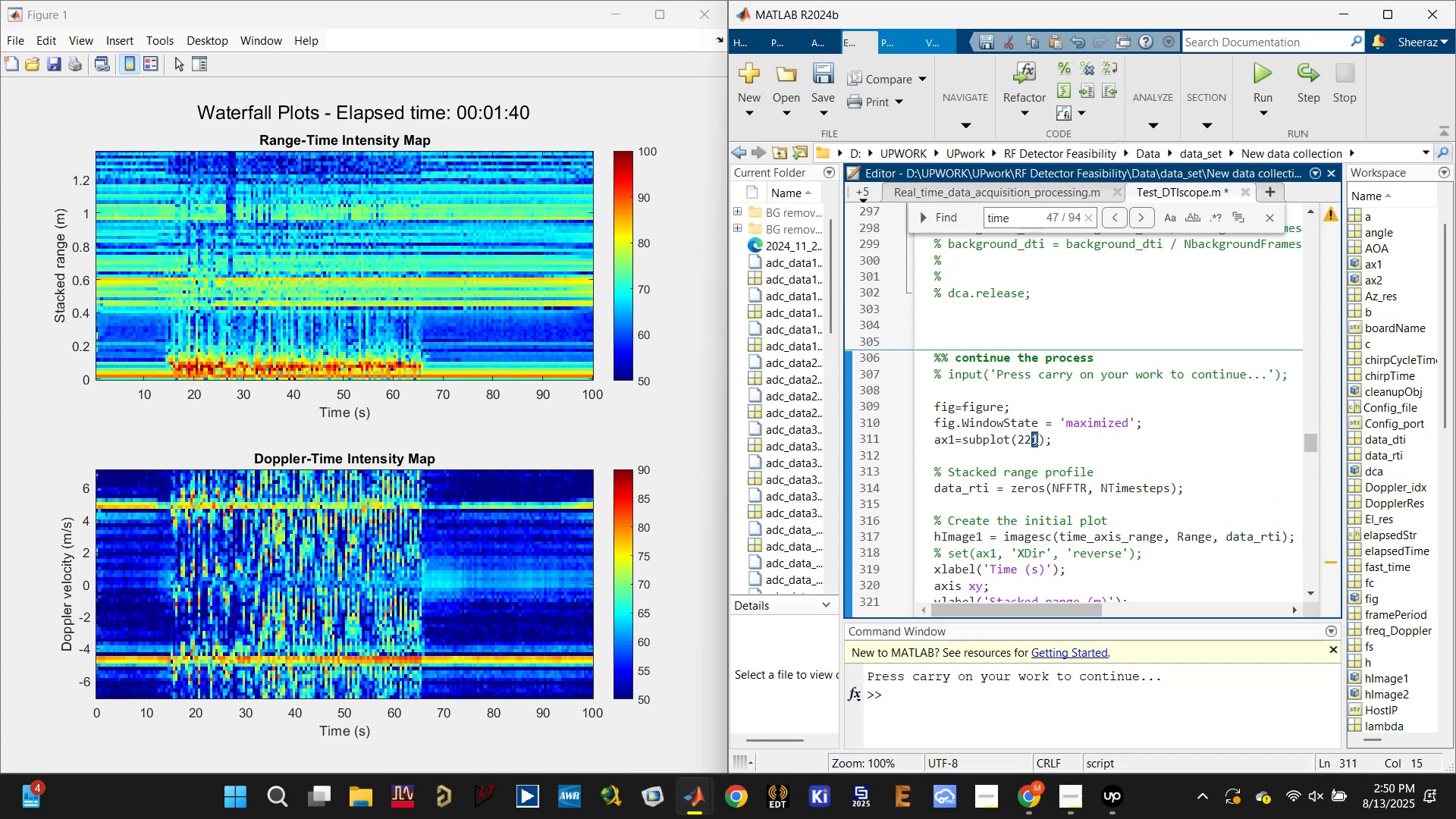 
scroll: coordinate [1035, 439], scroll_direction: down, amount: 1.0
 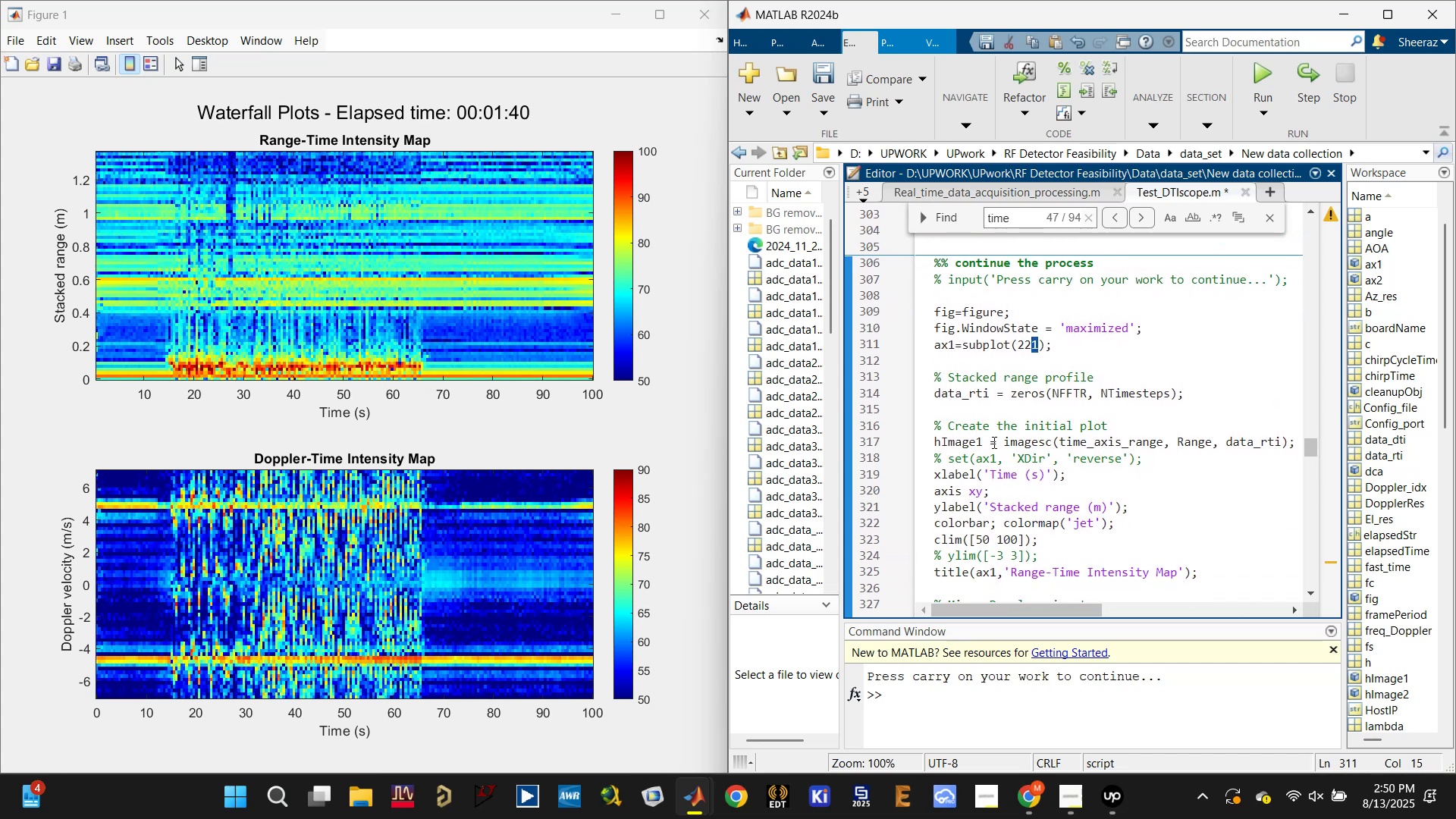 
left_click([948, 353])
 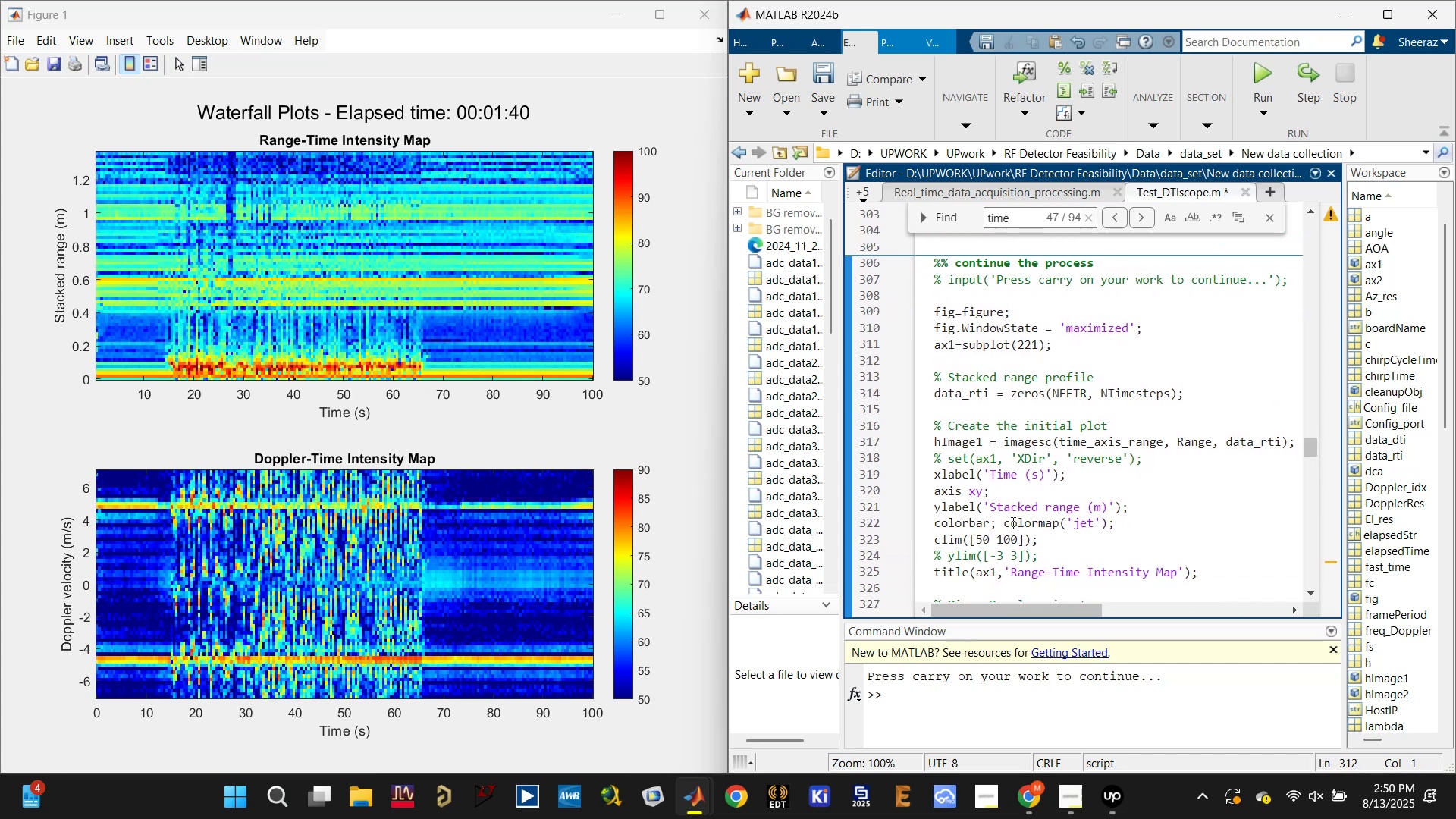 
scroll: coordinate [1008, 526], scroll_direction: down, amount: 1.0
 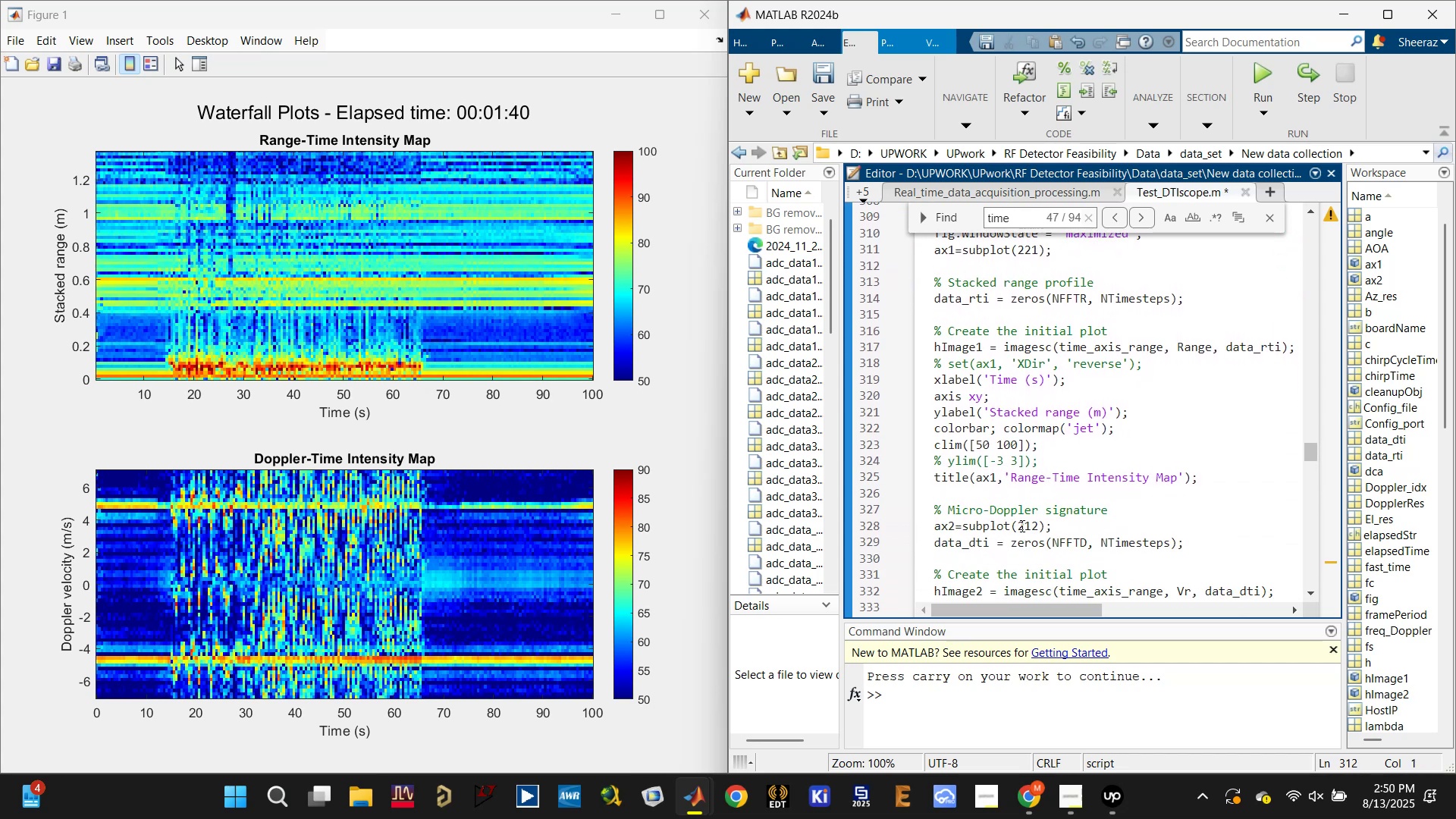 
left_click_drag(start_coordinate=[1030, 524], to_coordinate=[1026, 524])
 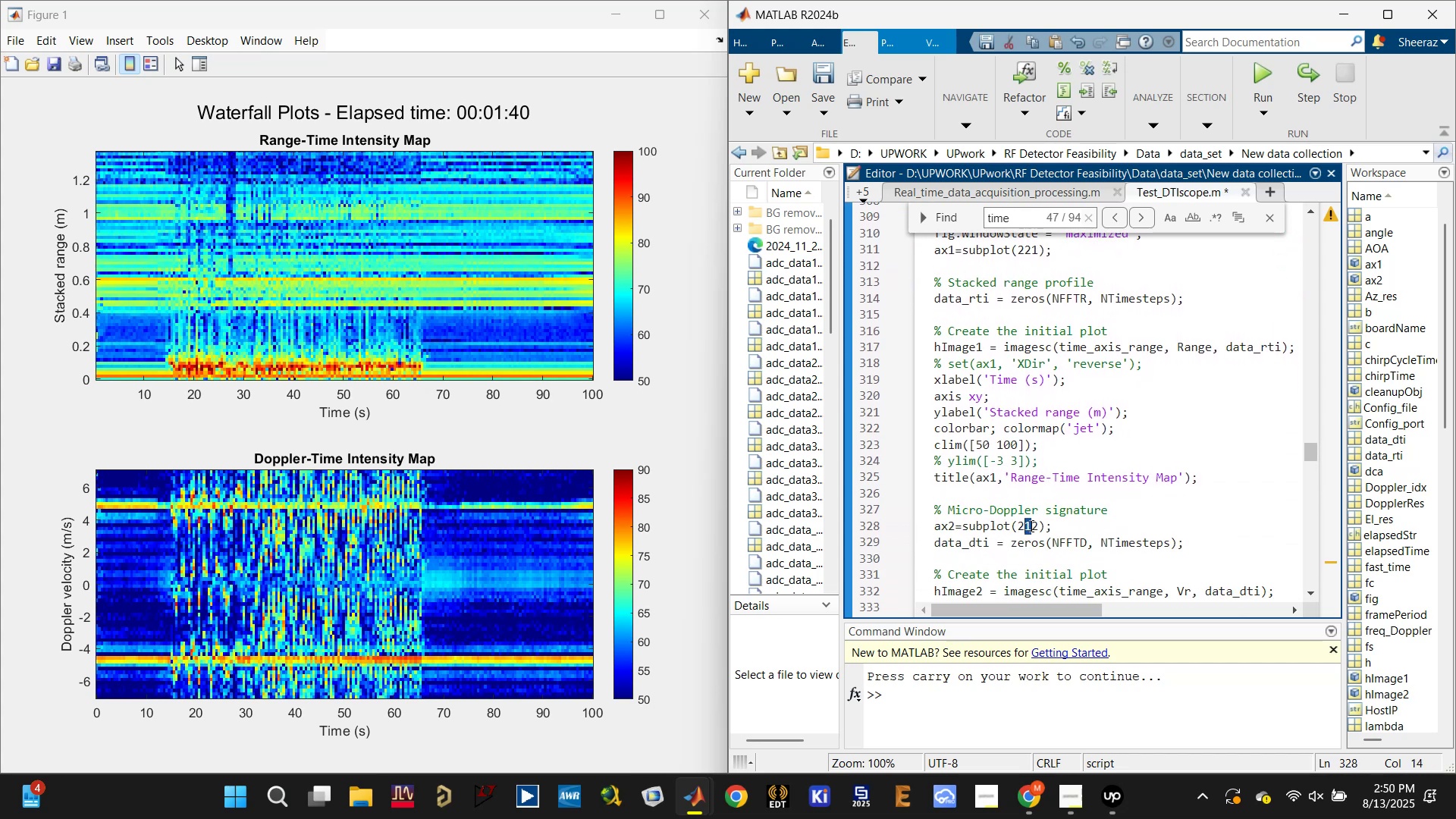 
key(2)
 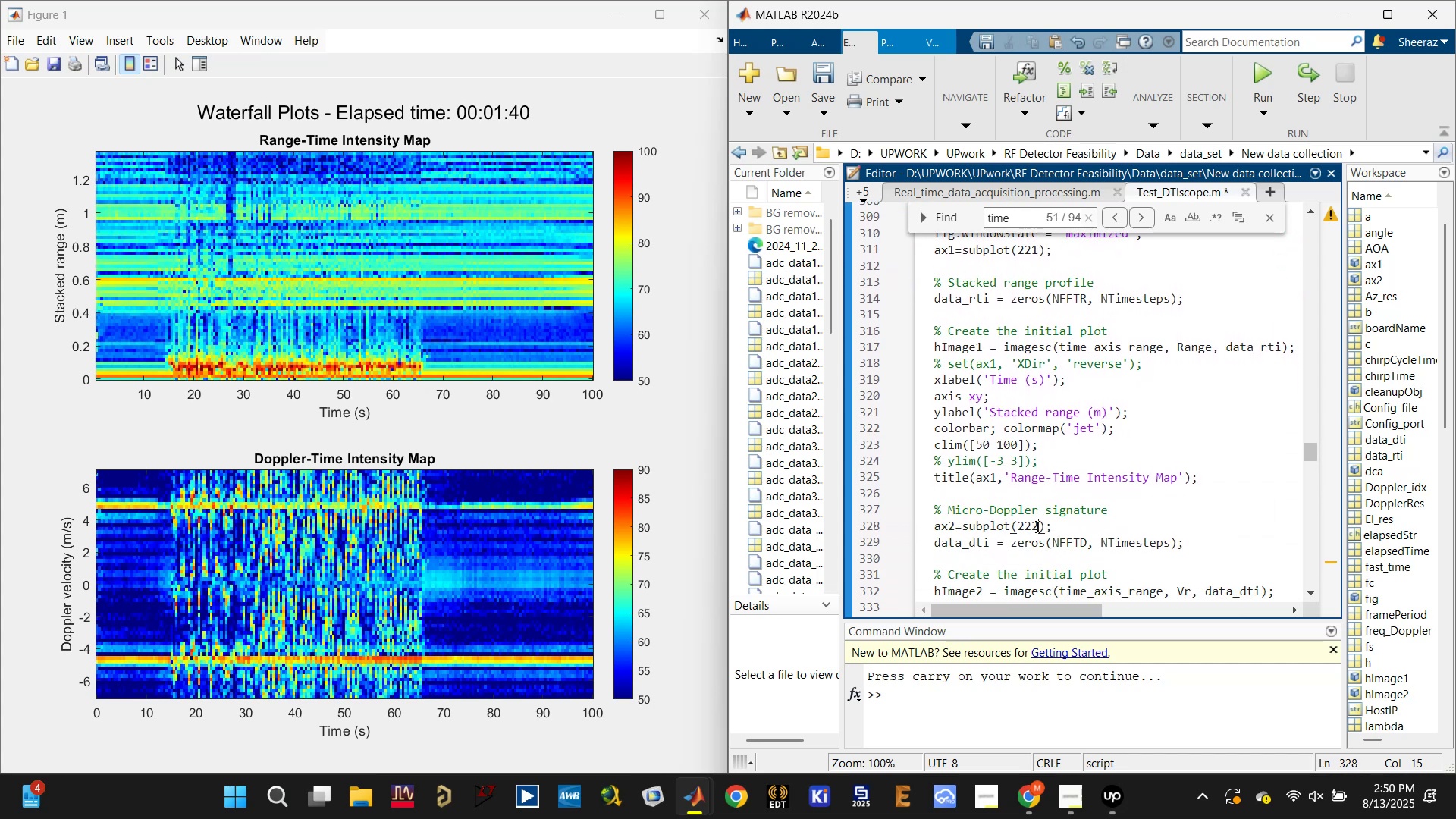 
left_click([1036, 526])
 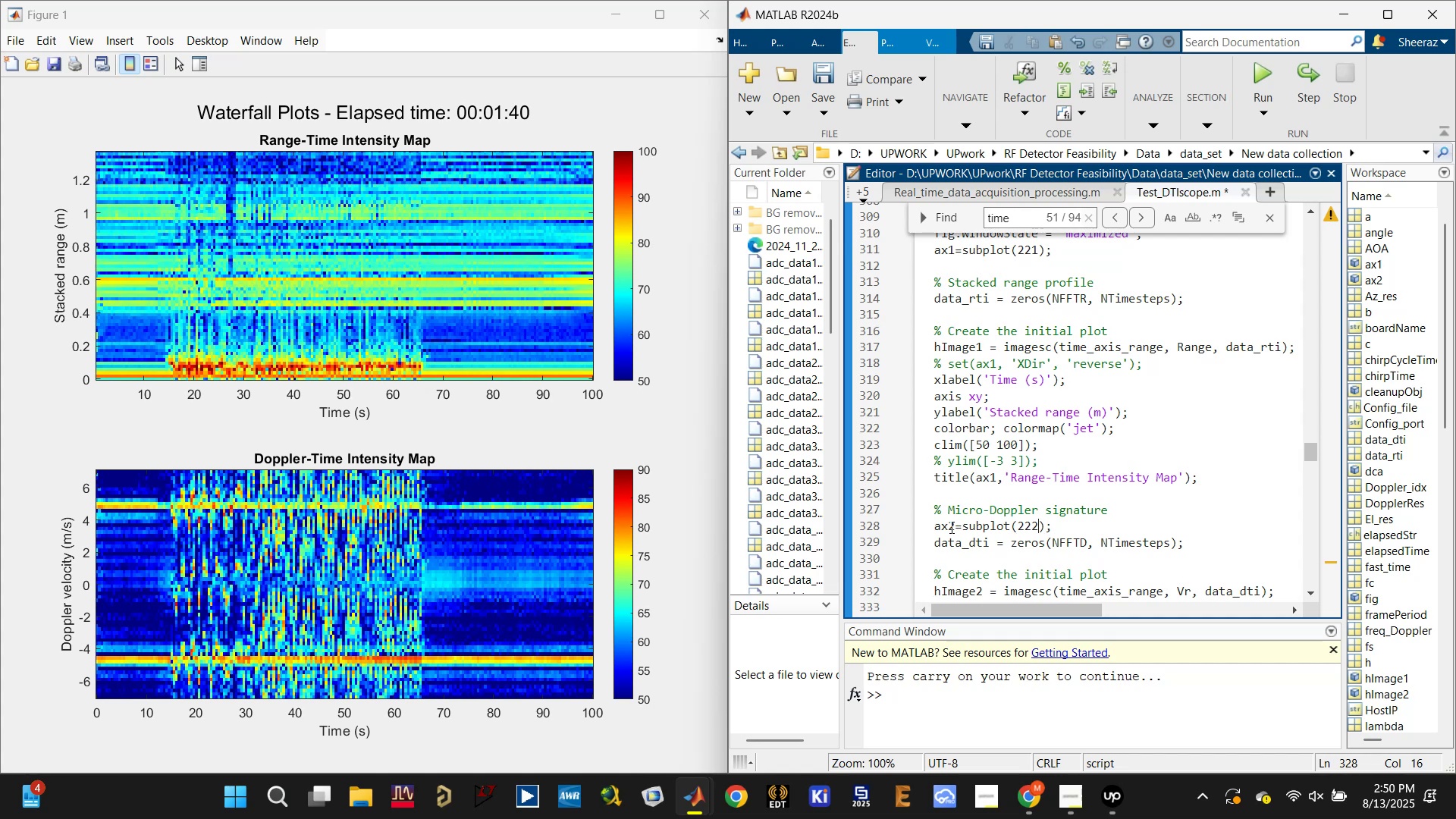 
scroll: coordinate [952, 526], scroll_direction: down, amount: 1.0
 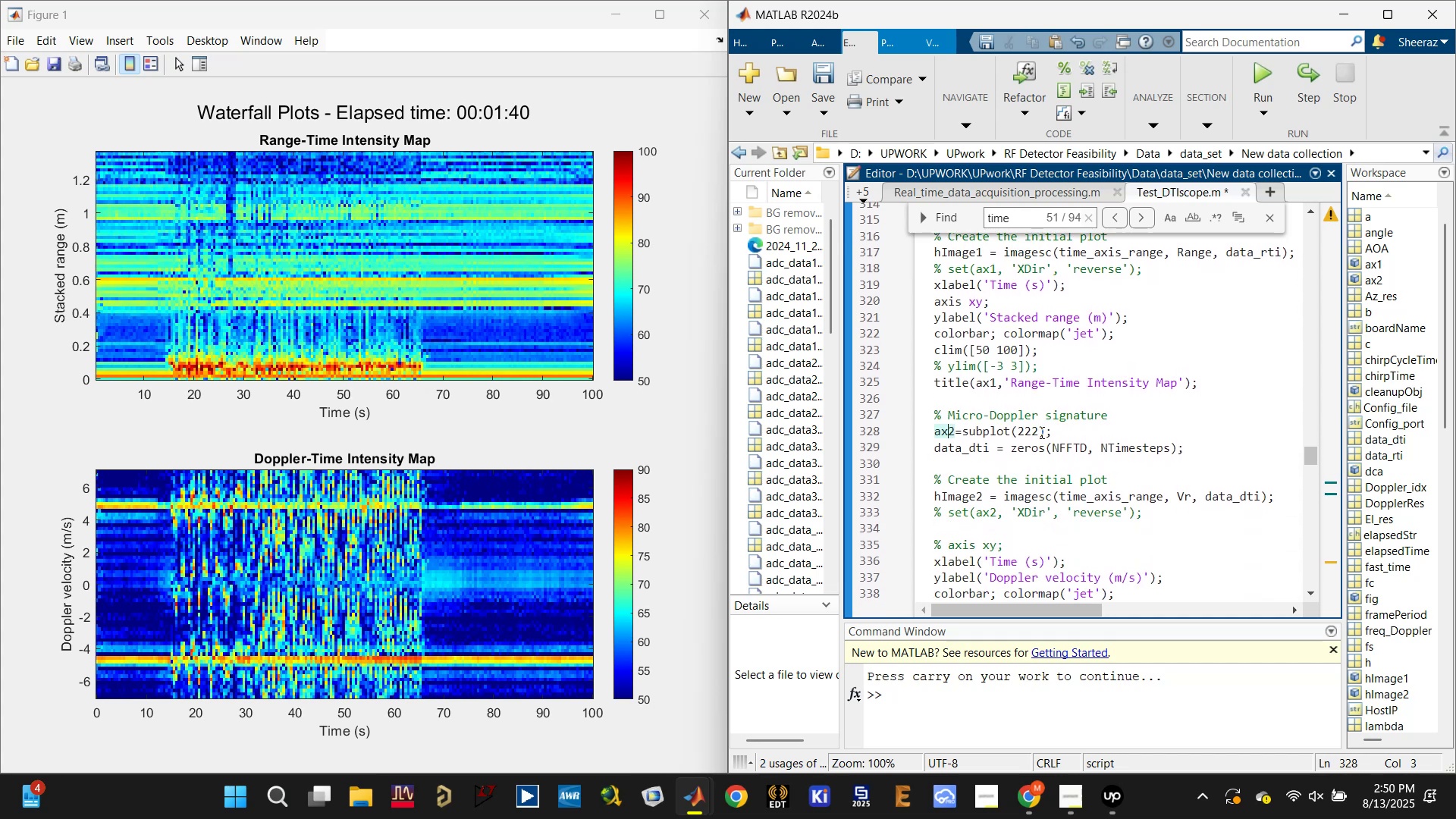 
key(Control+S)
 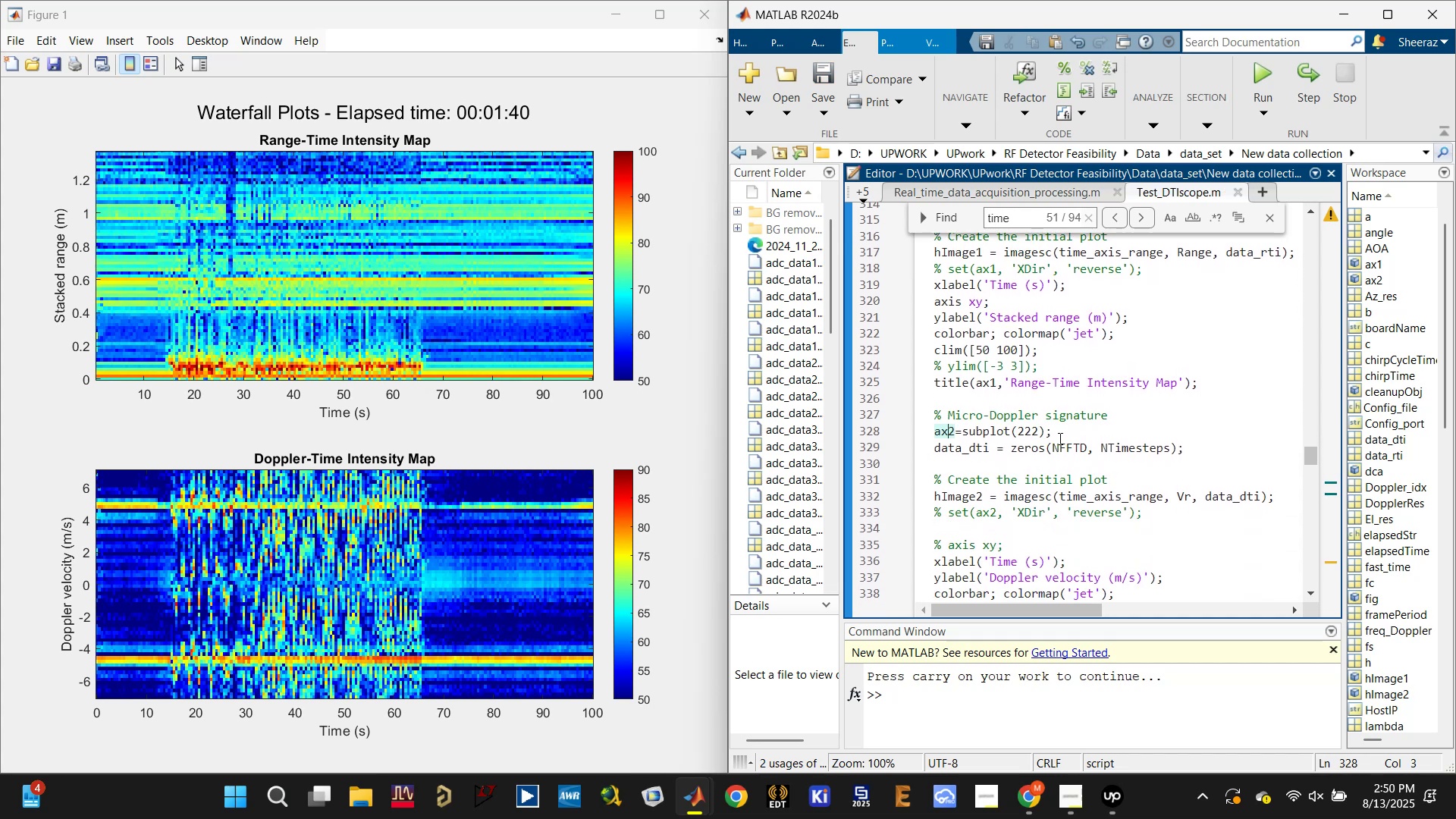 
left_click([970, 449])
 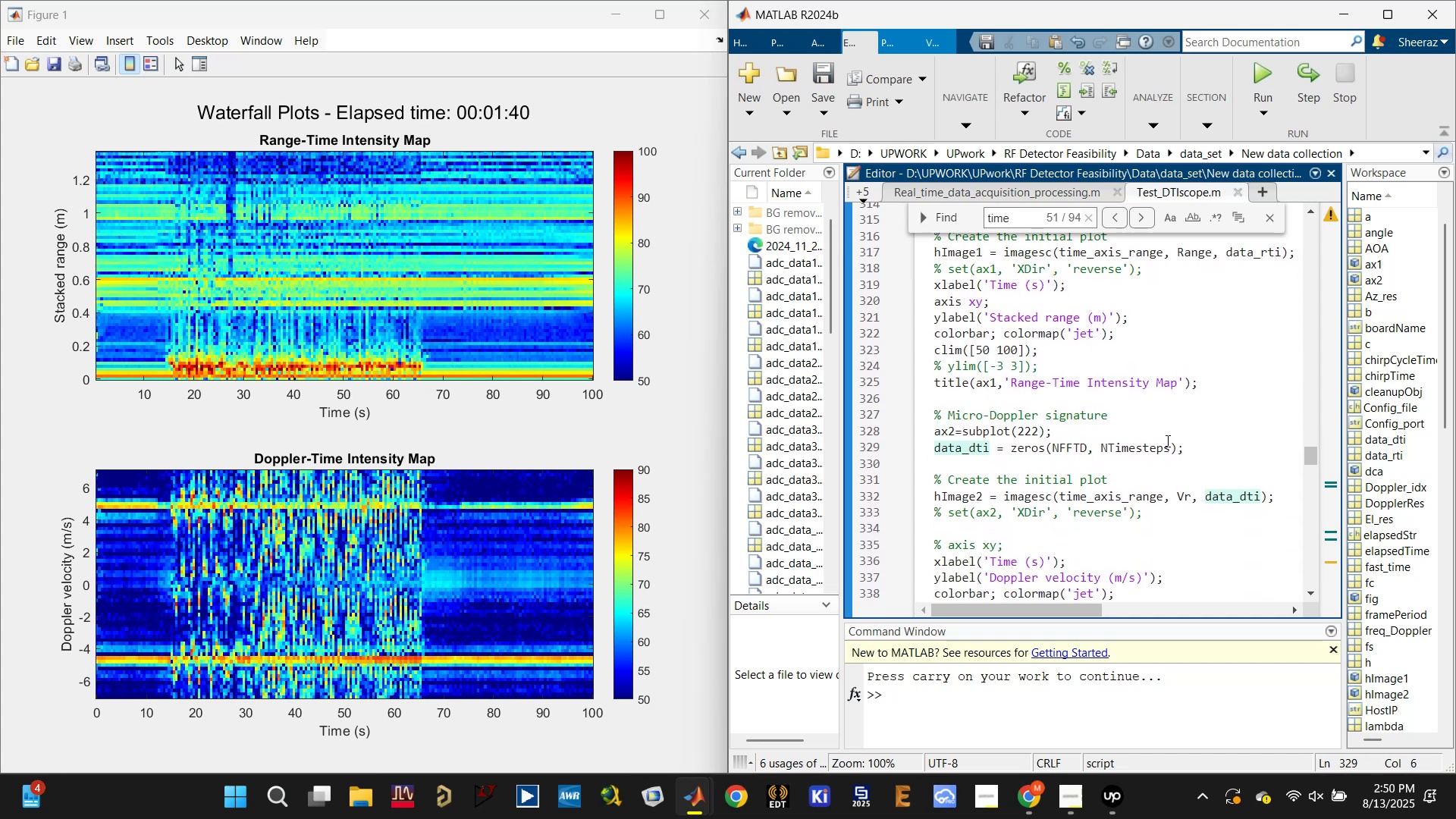 
left_click([1127, 445])
 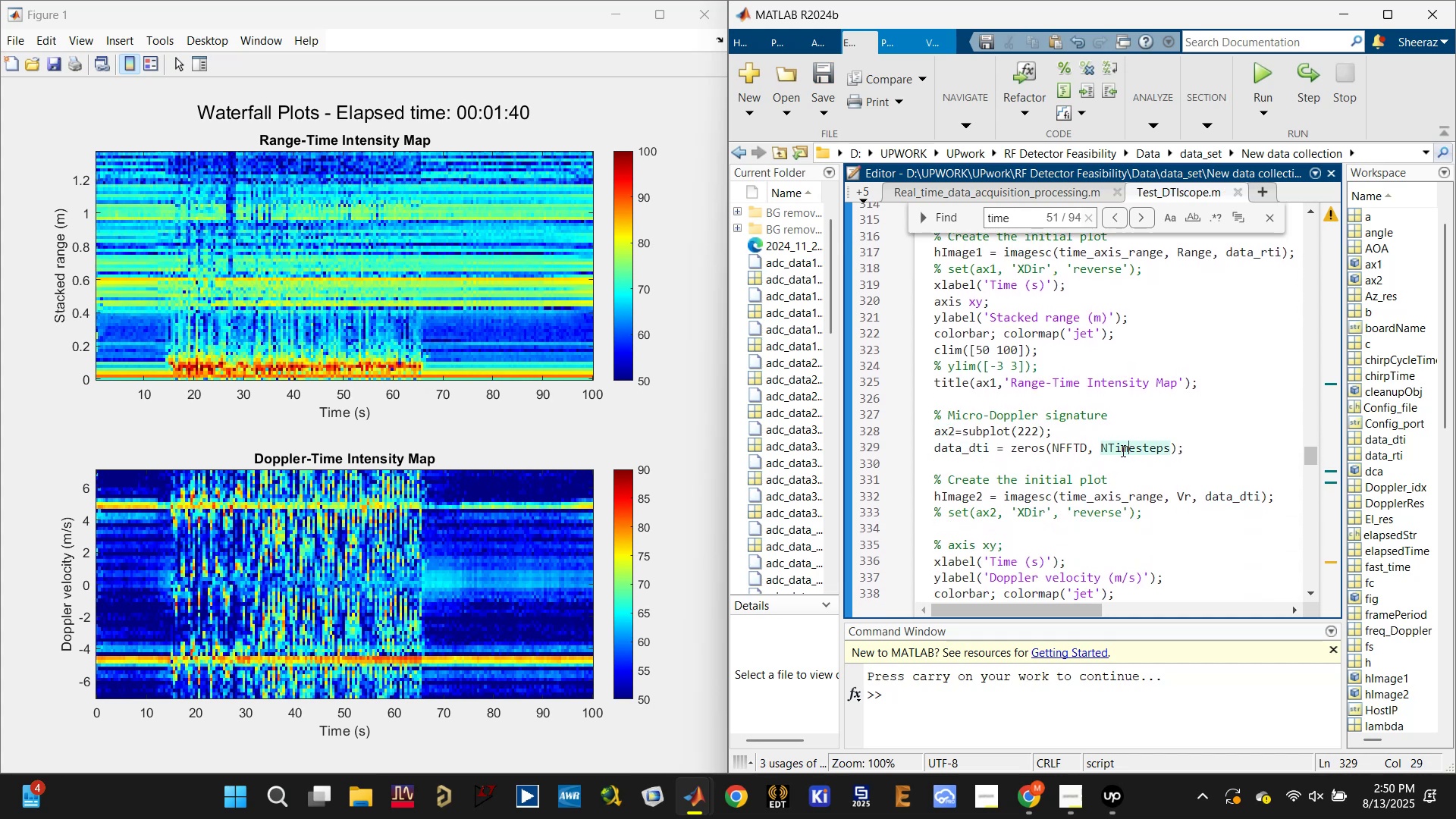 
scroll: coordinate [1113, 455], scroll_direction: up, amount: 1.0
 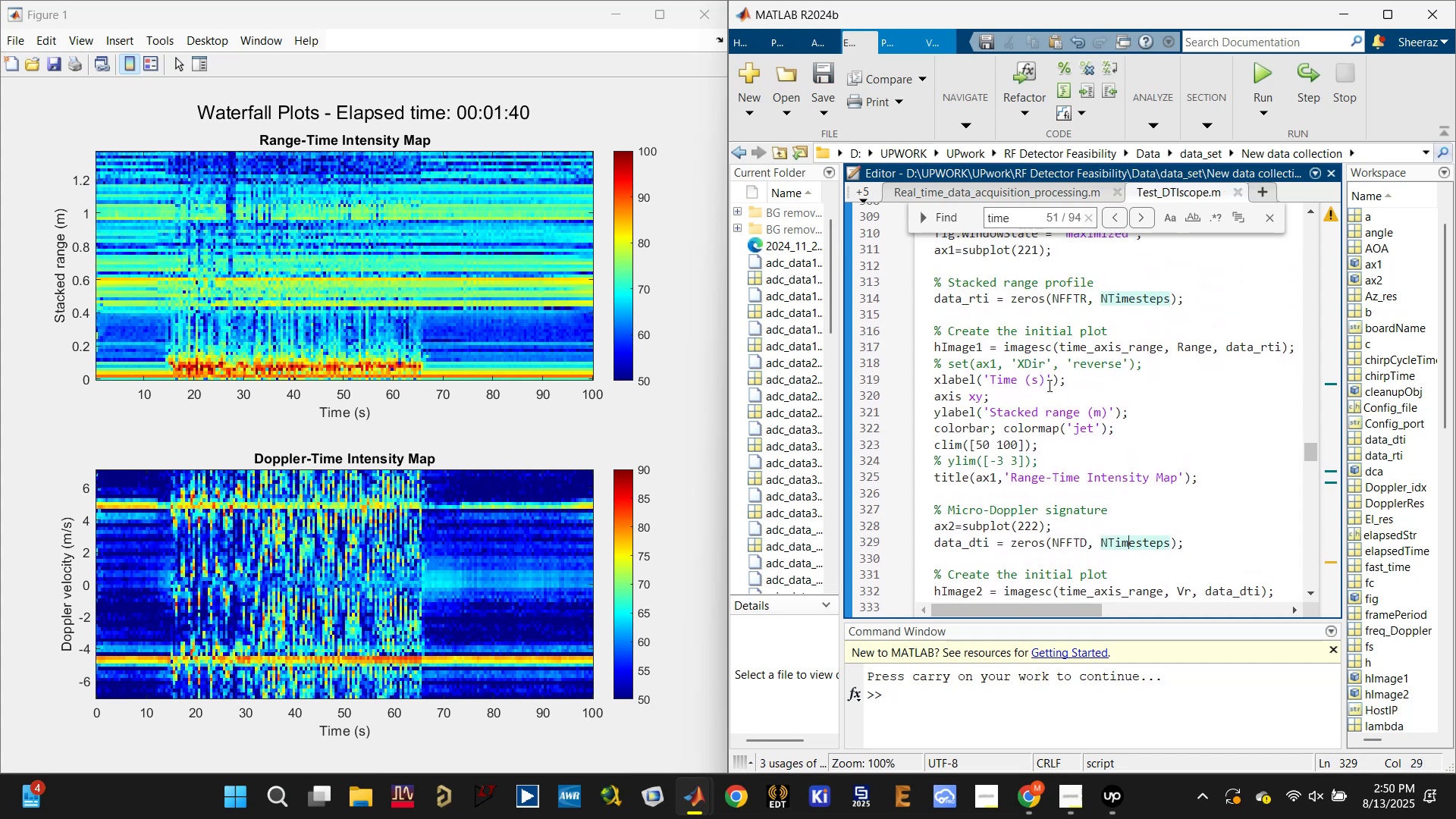 
scroll: coordinate [1166, 453], scroll_direction: down, amount: 2.0
 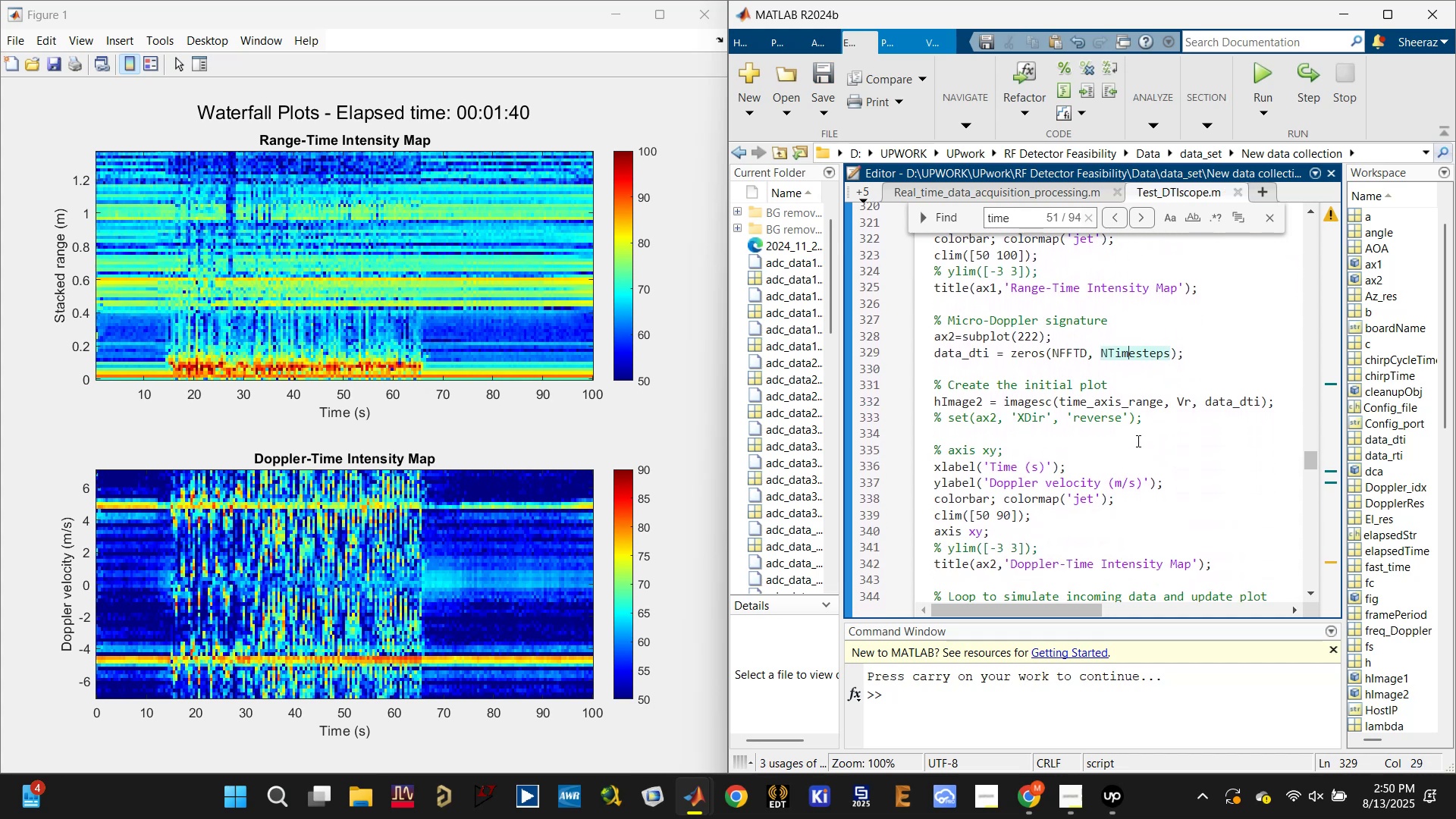 
scroll: coordinate [1122, 431], scroll_direction: none, amount: 0.0
 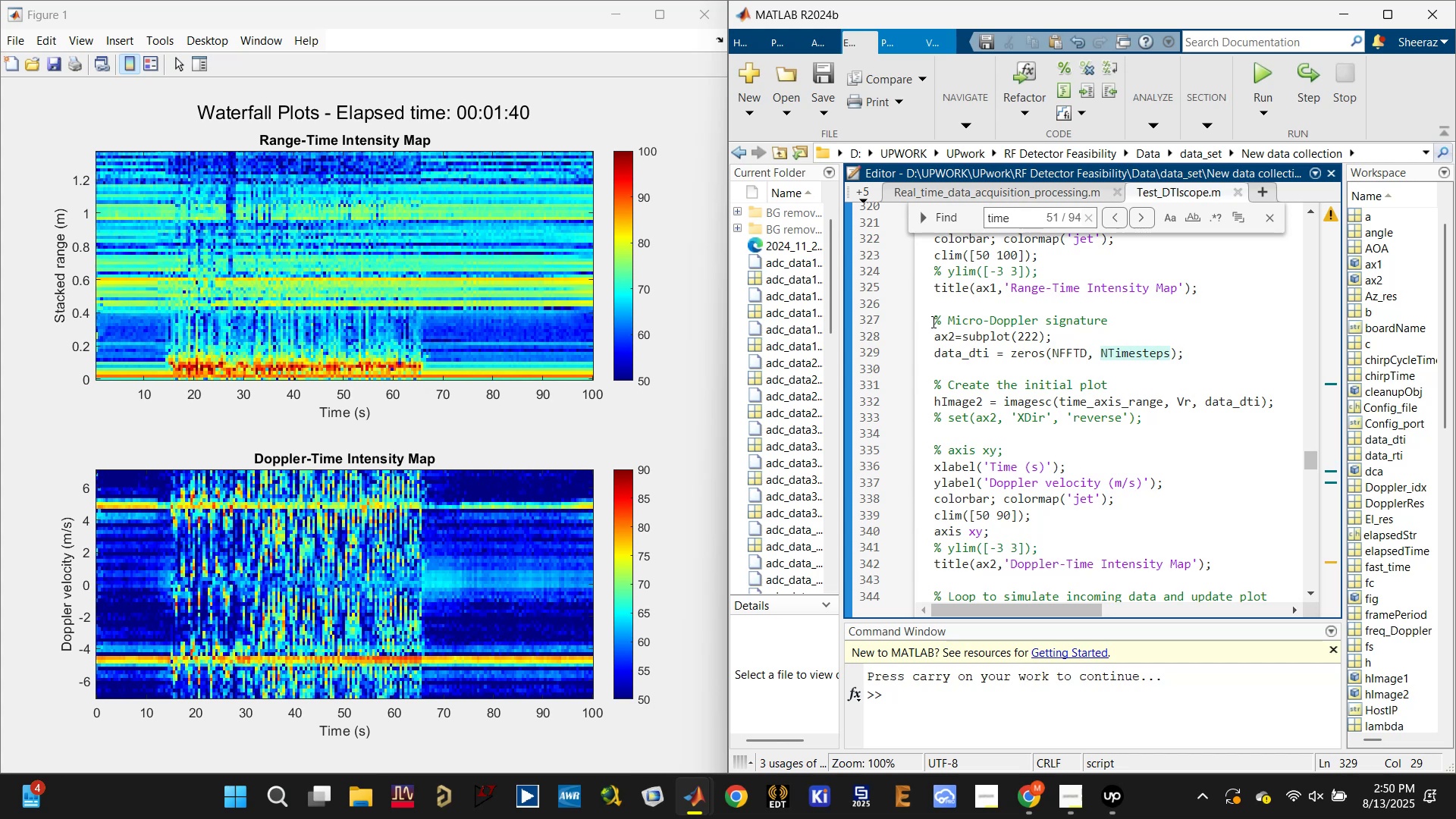 
left_click_drag(start_coordinate=[930, 319], to_coordinate=[1222, 384])
 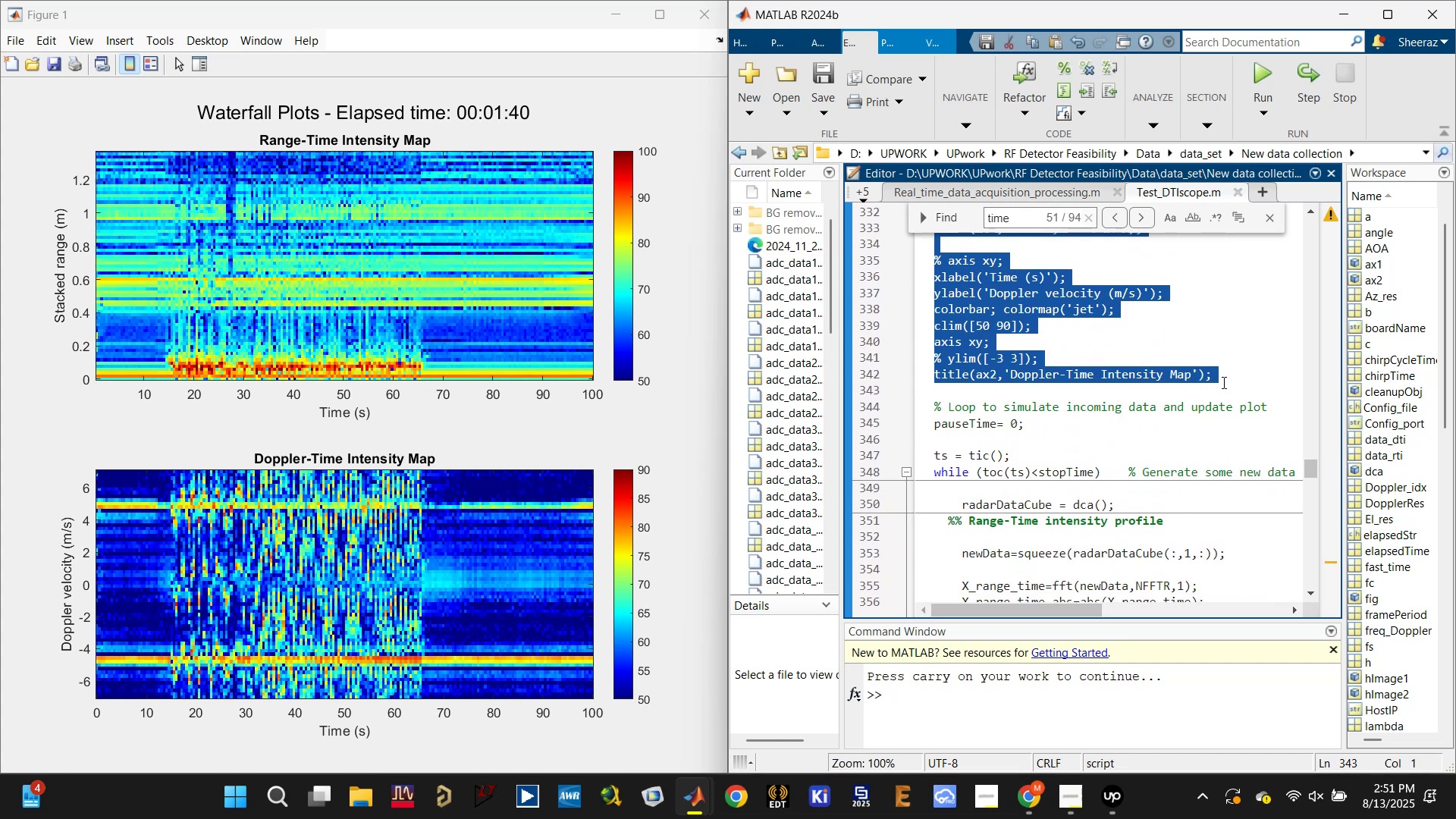 
scroll: coordinate [1074, 442], scroll_direction: down, amount: 2.0
 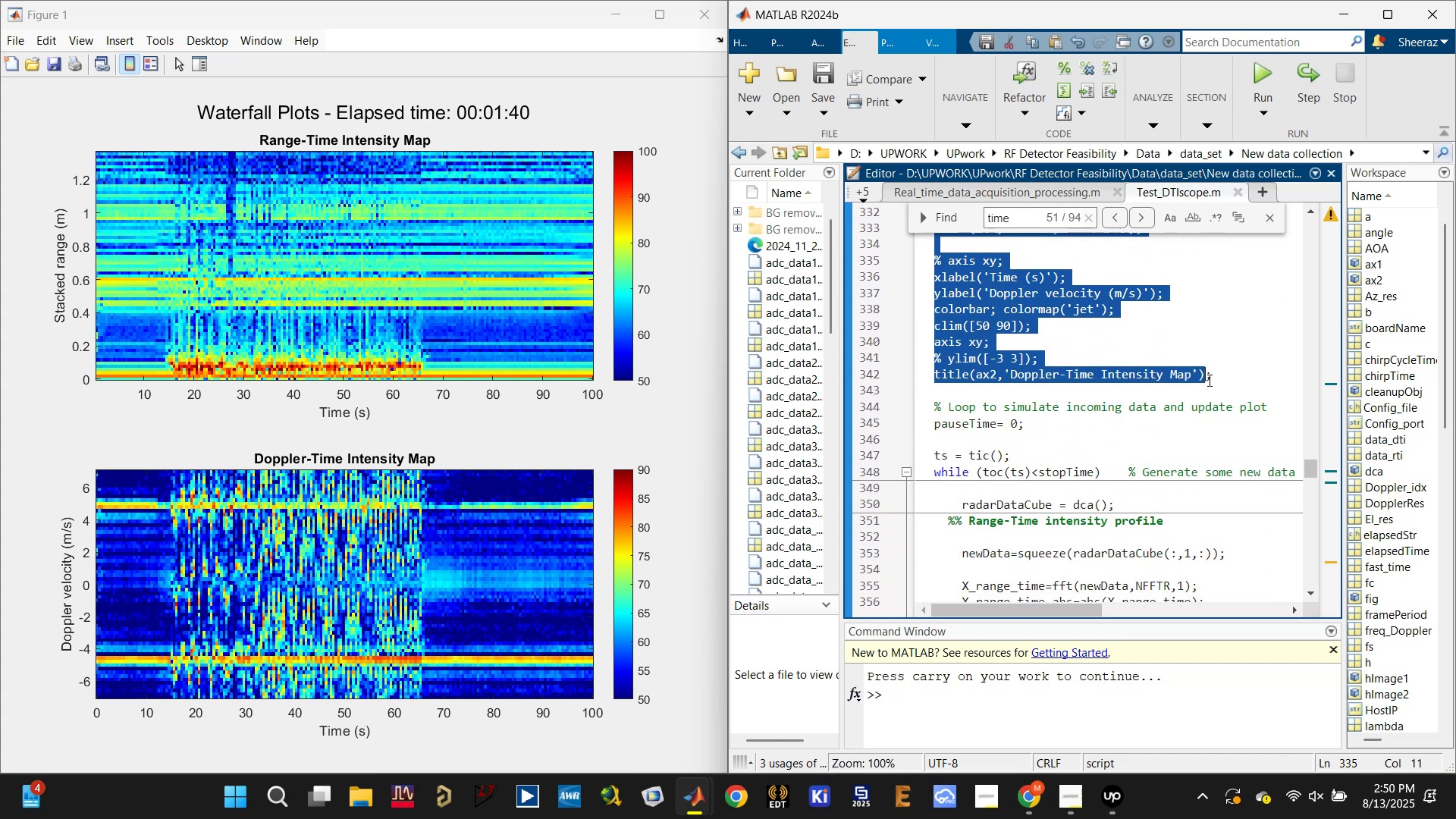 
key(Control+C)
 